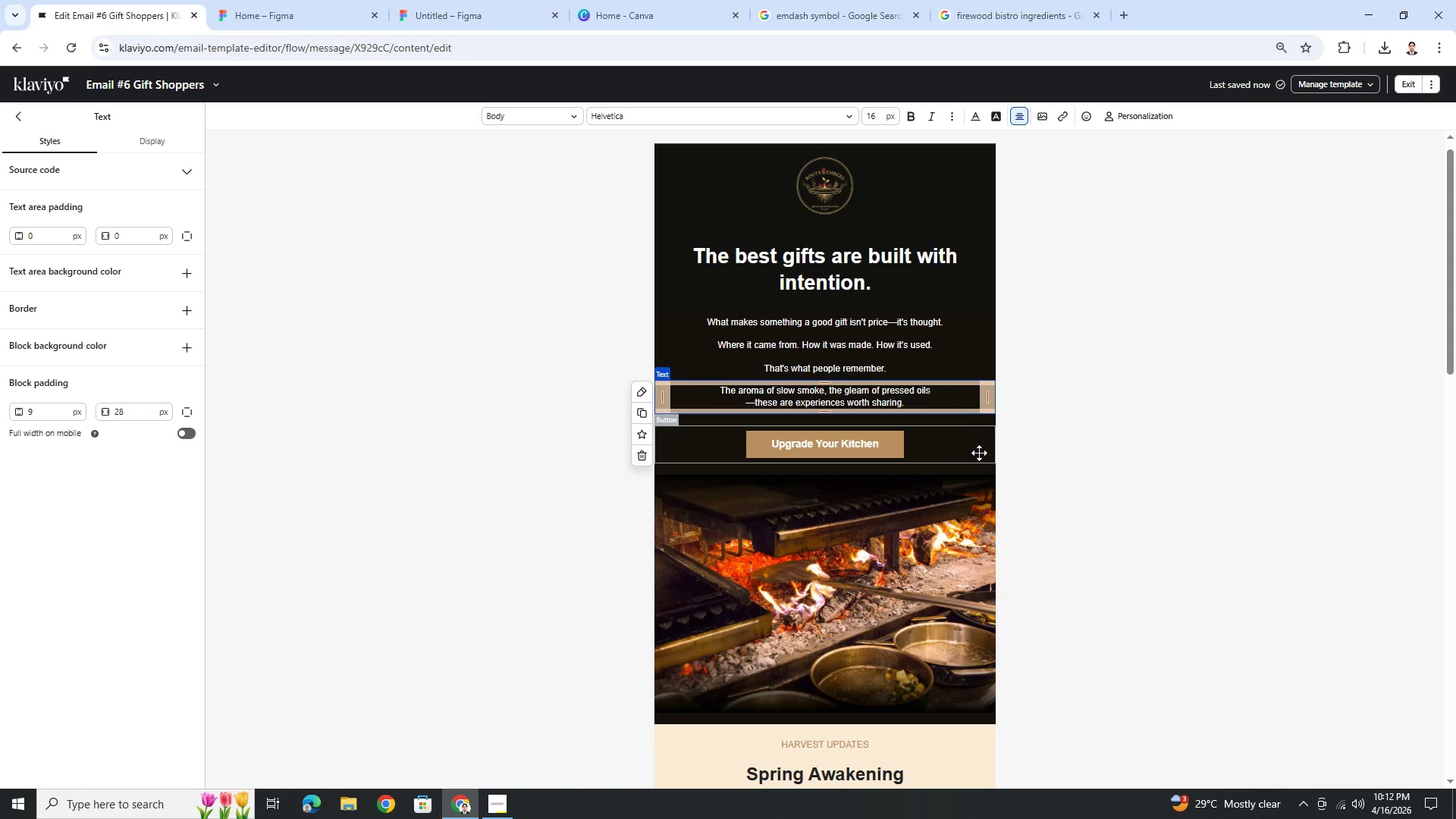 
left_click([1050, 491])
 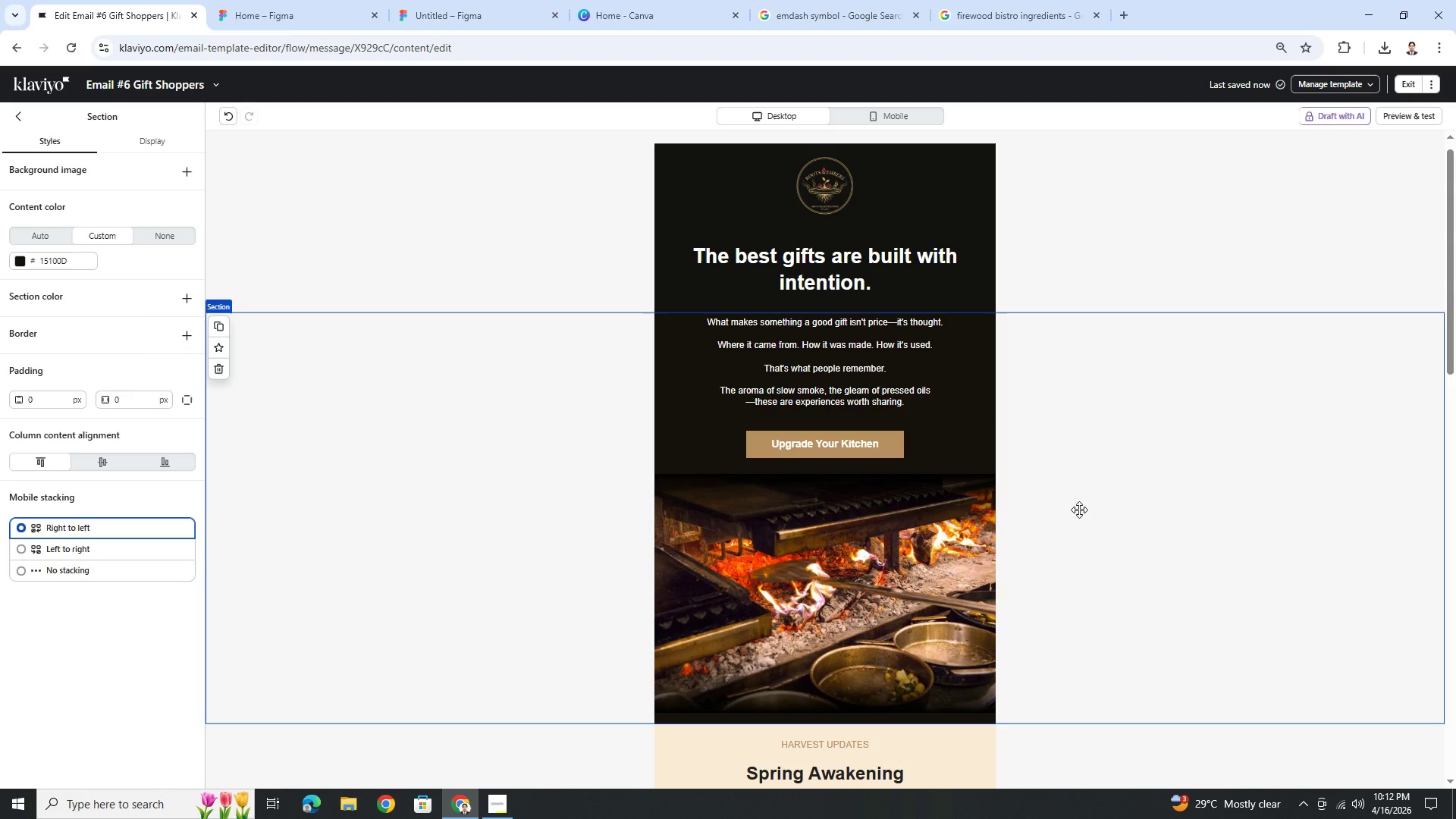 
wait(8.42)
 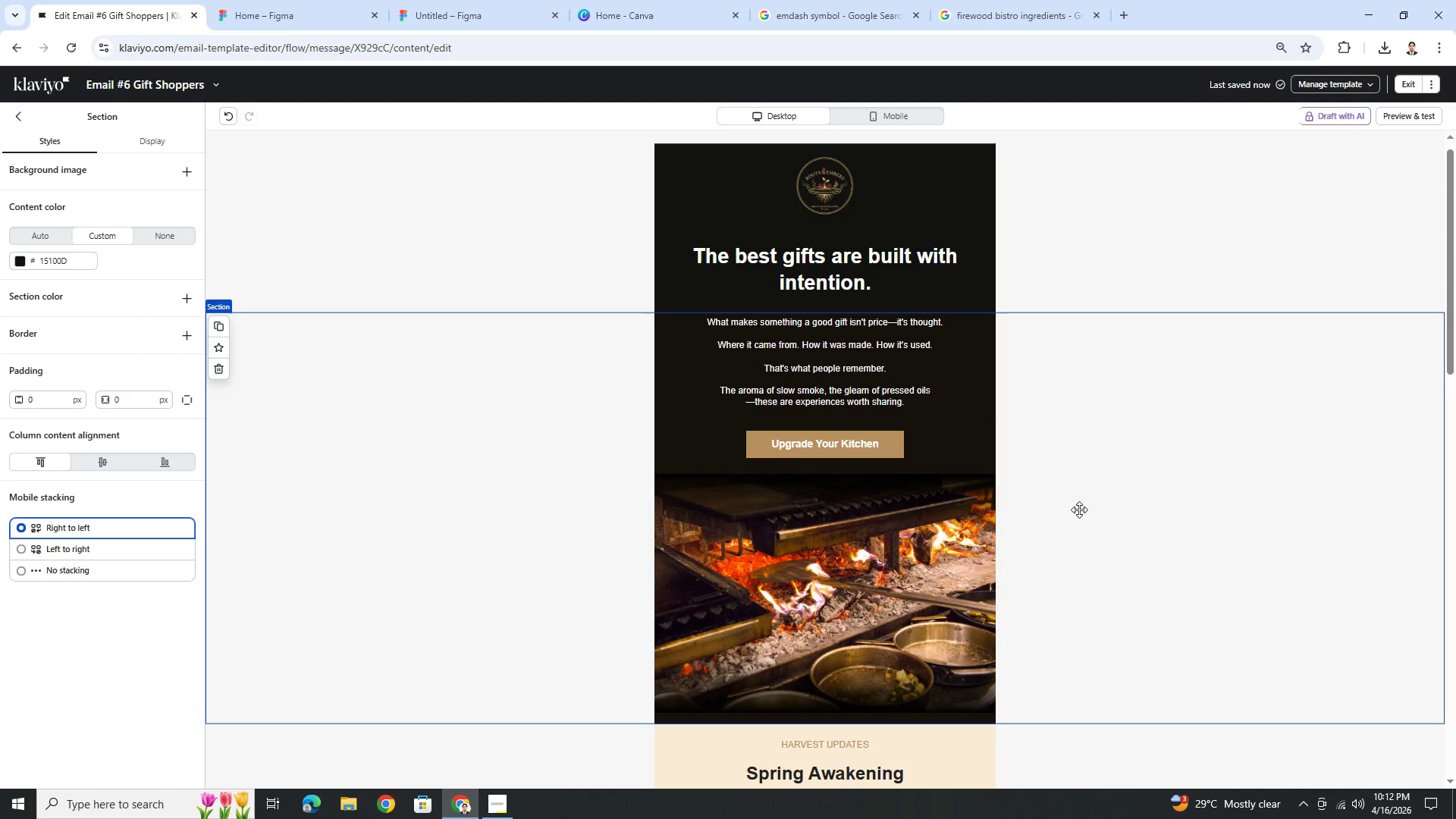 
left_click([884, 366])
 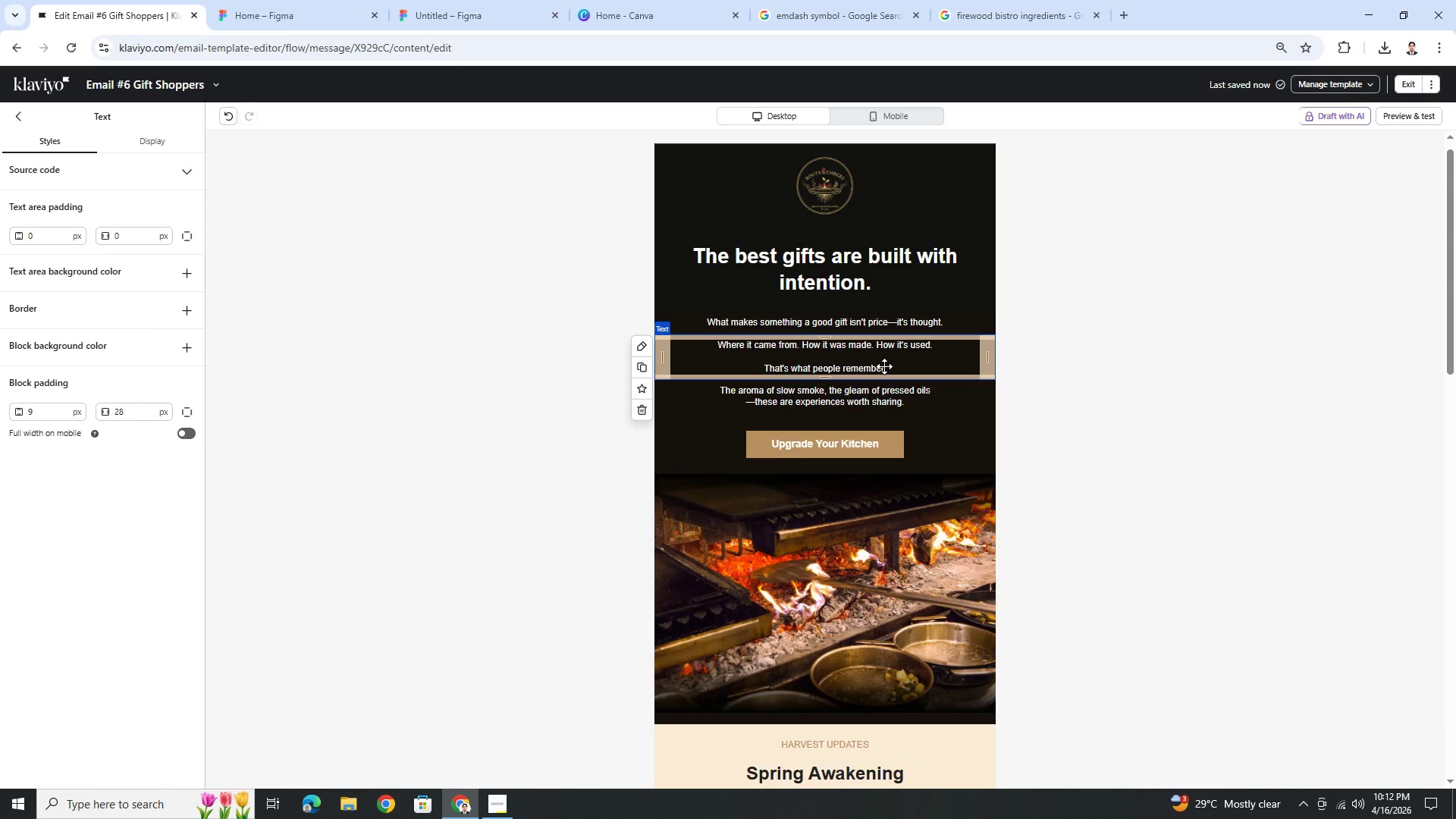 
double_click([884, 366])
 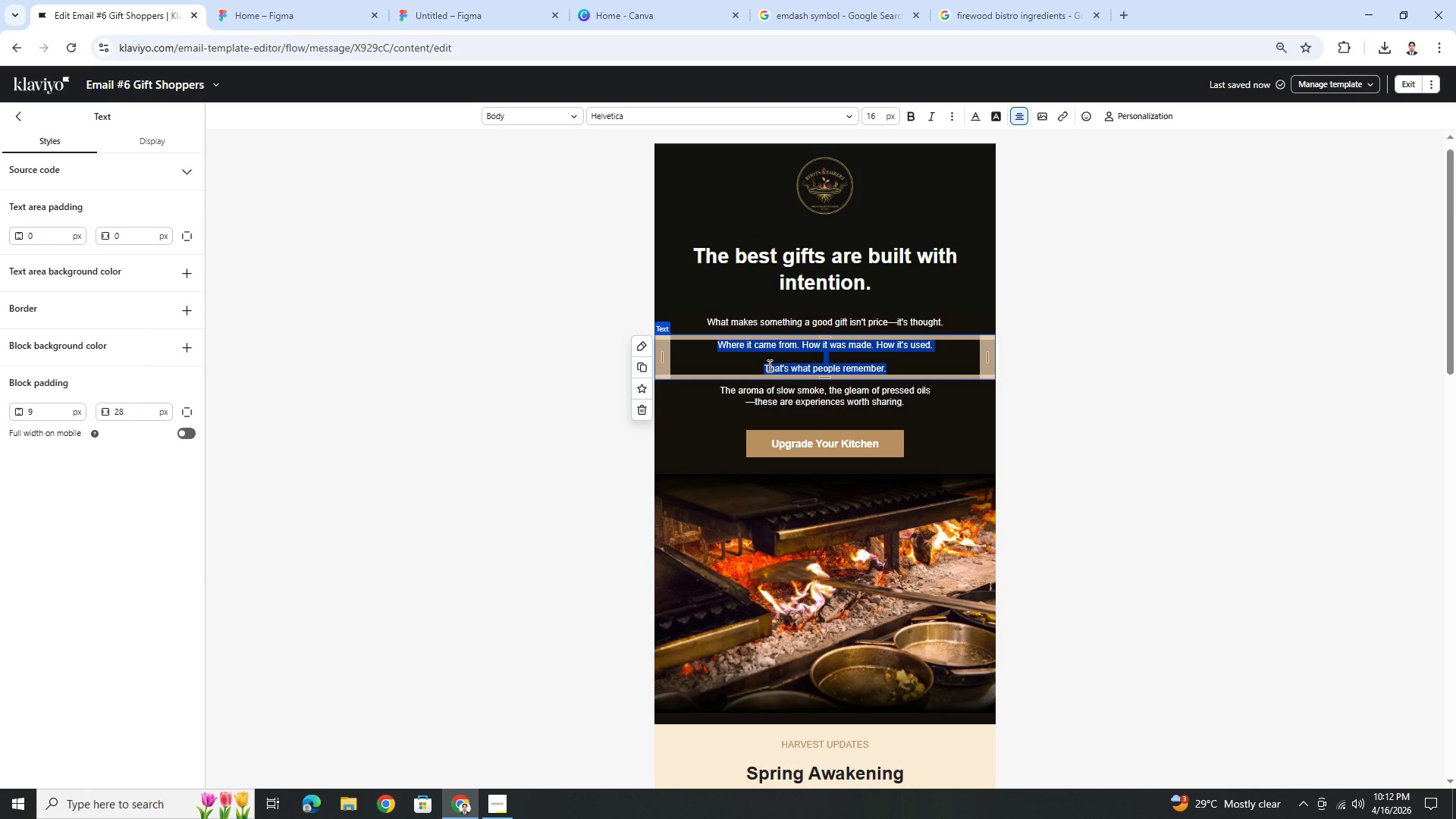 
left_click([764, 368])
 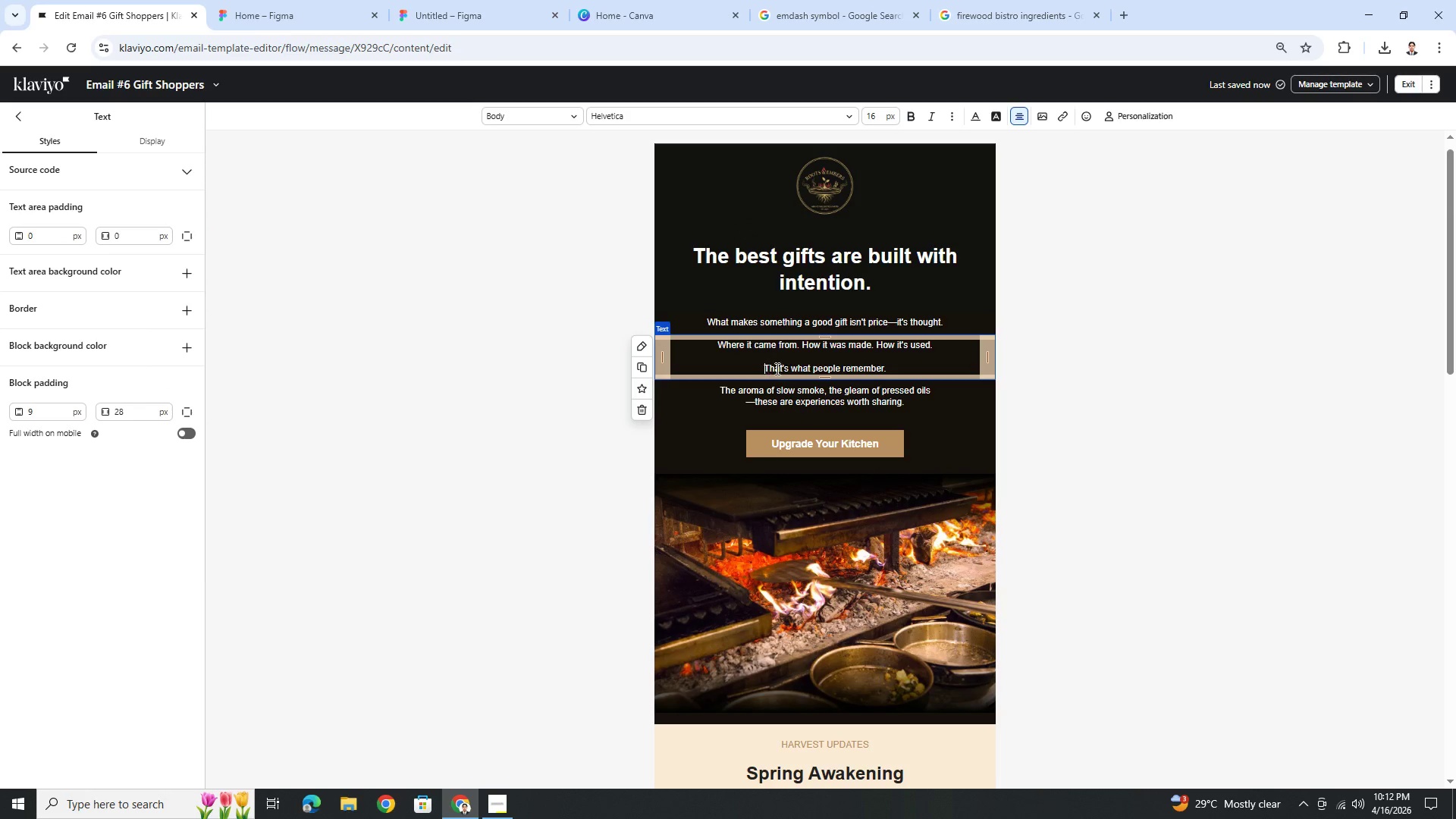 
key(Backspace)
 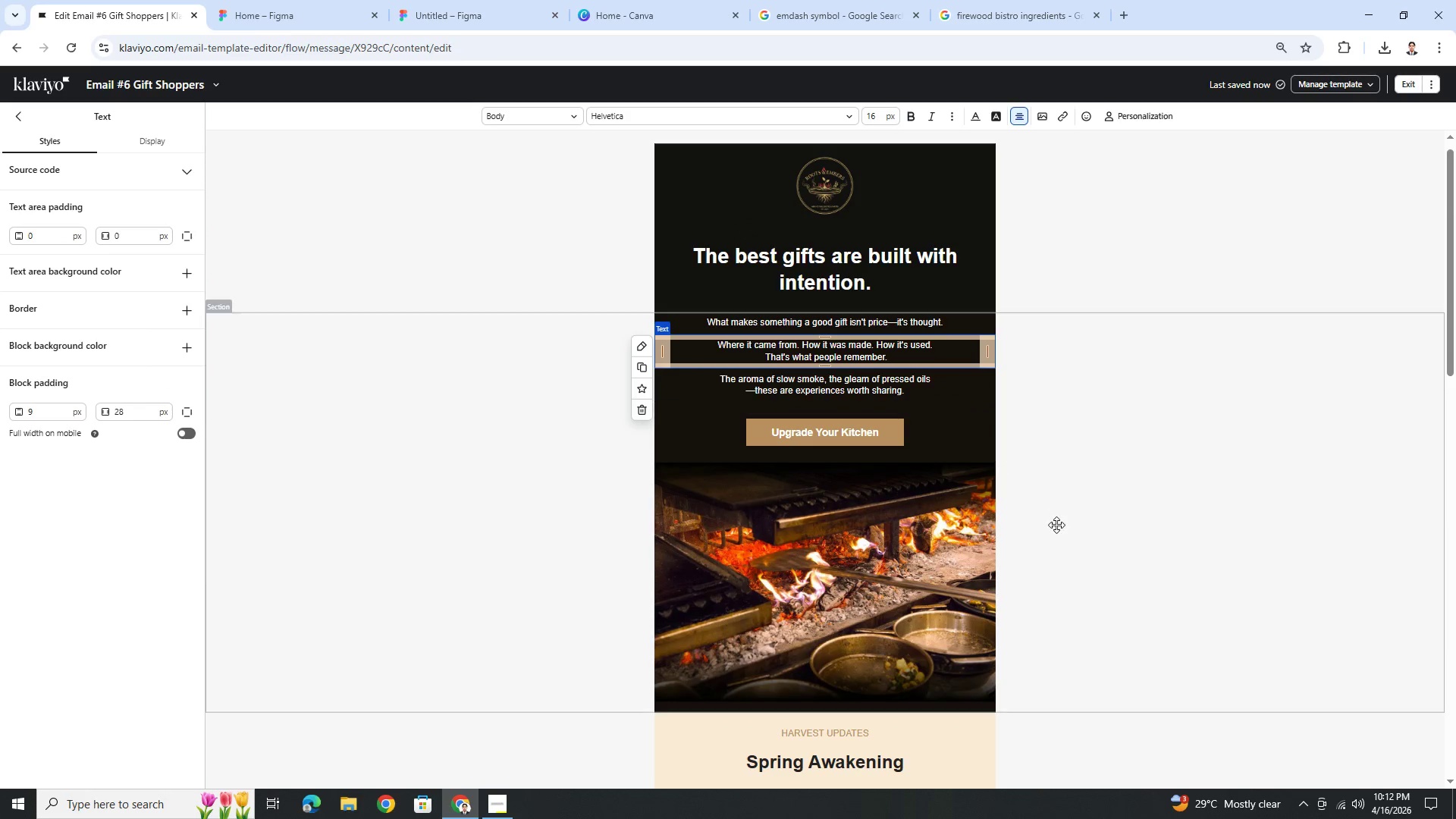 
left_click([1129, 520])
 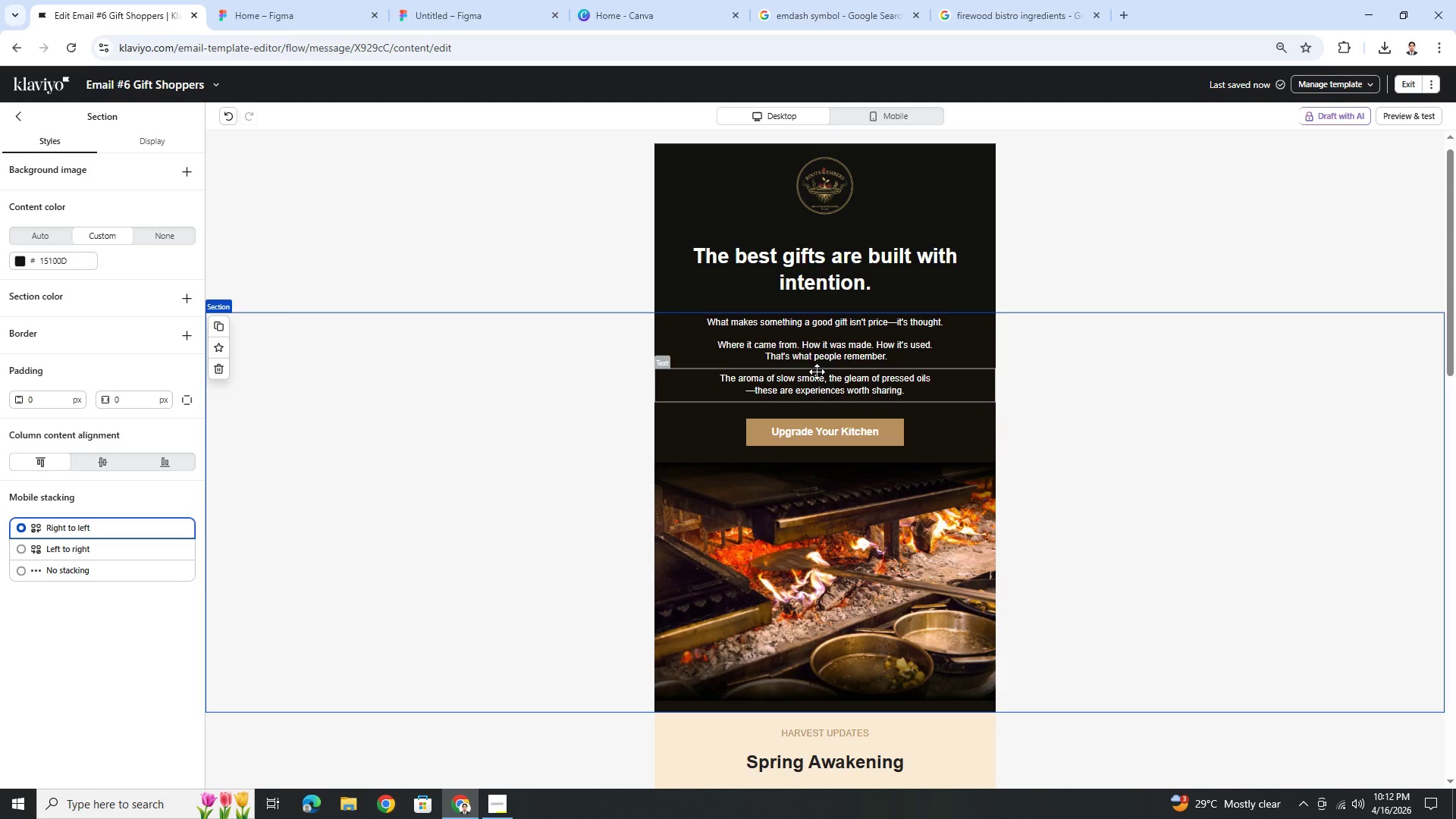 
wait(17.47)
 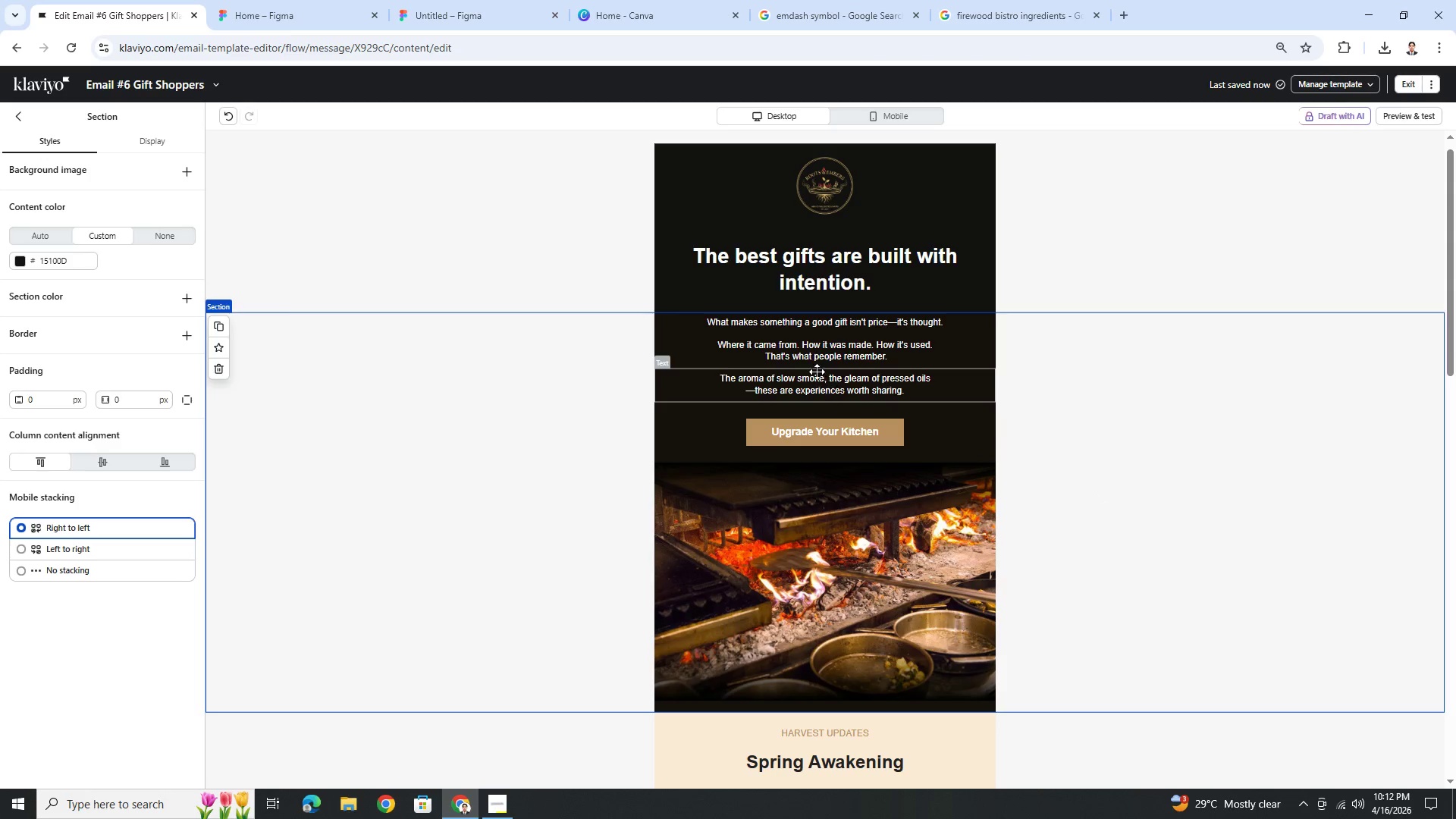 
left_click([815, 366])
 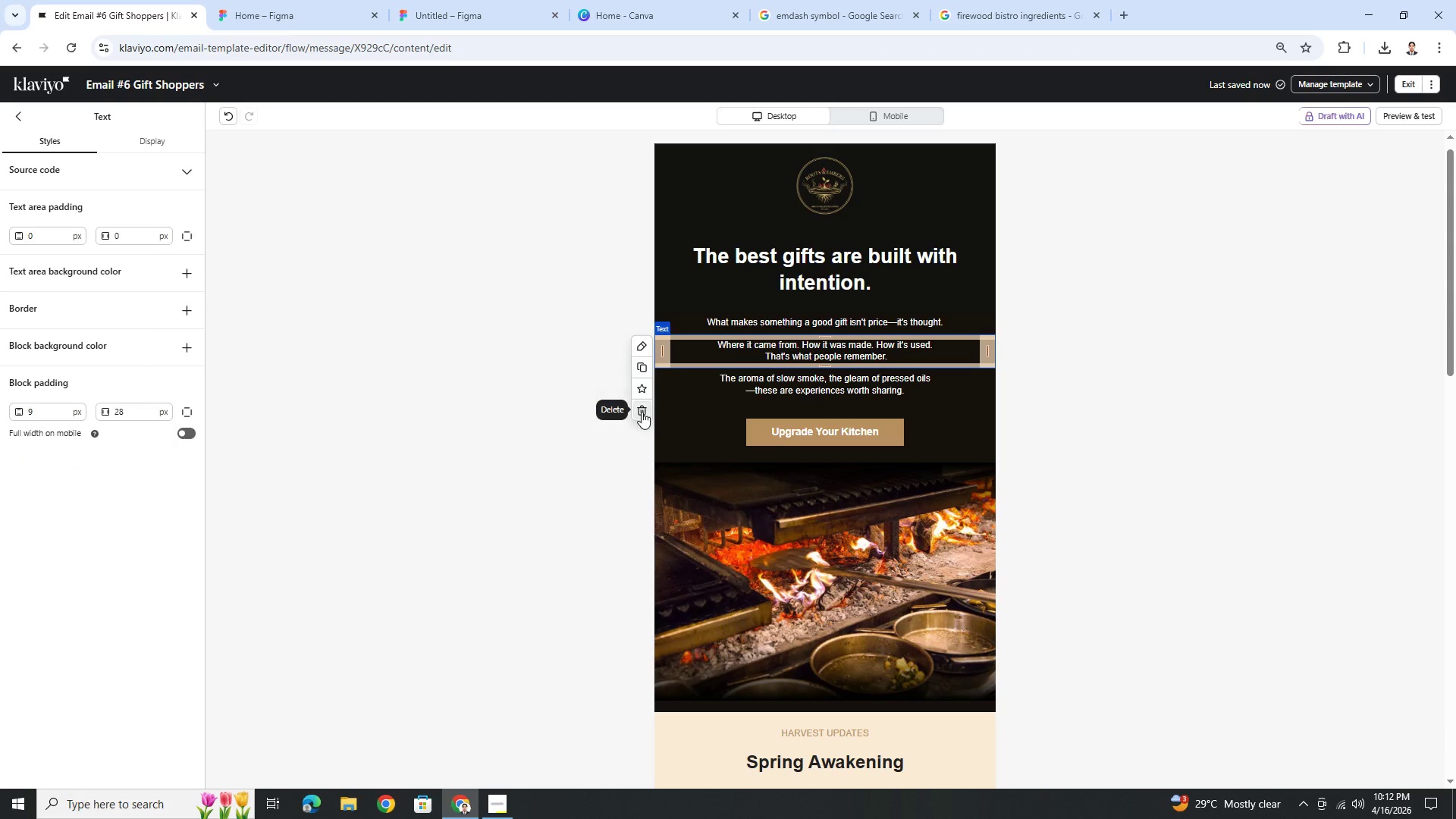 
wait(8.11)
 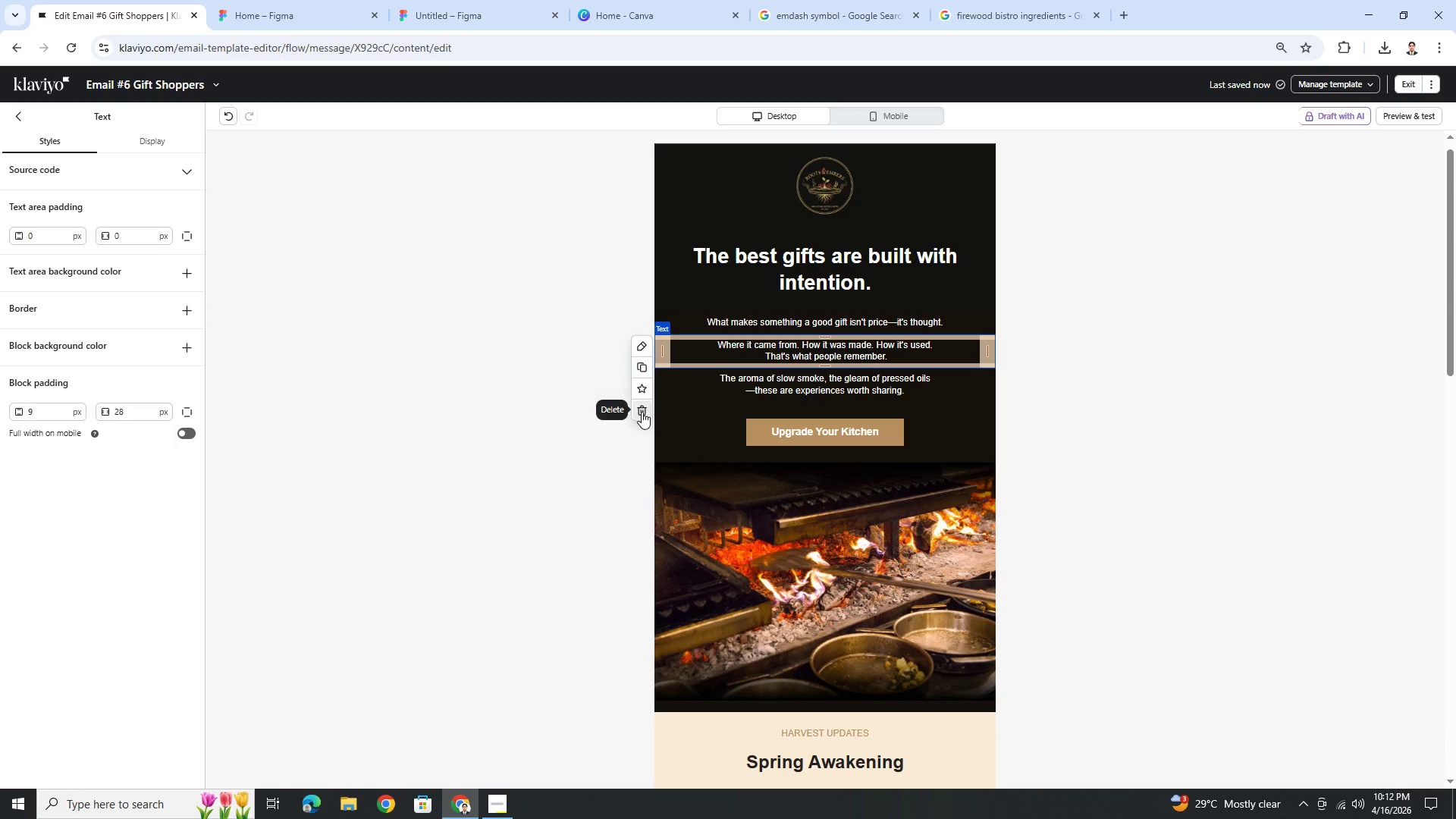 
left_click_drag(start_coordinate=[171, 355], to_coordinate=[821, 353])
 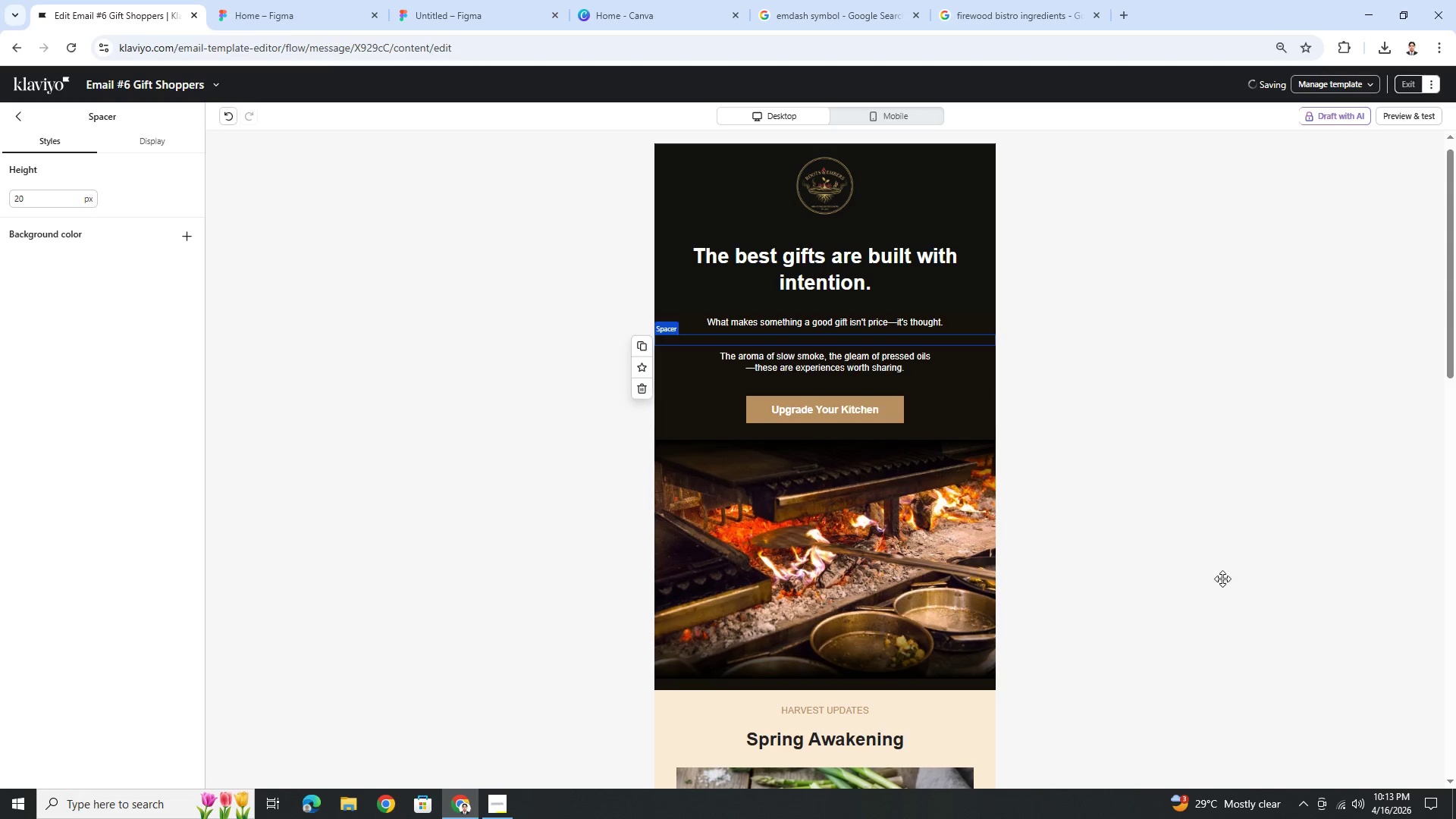 
left_click([1222, 579])
 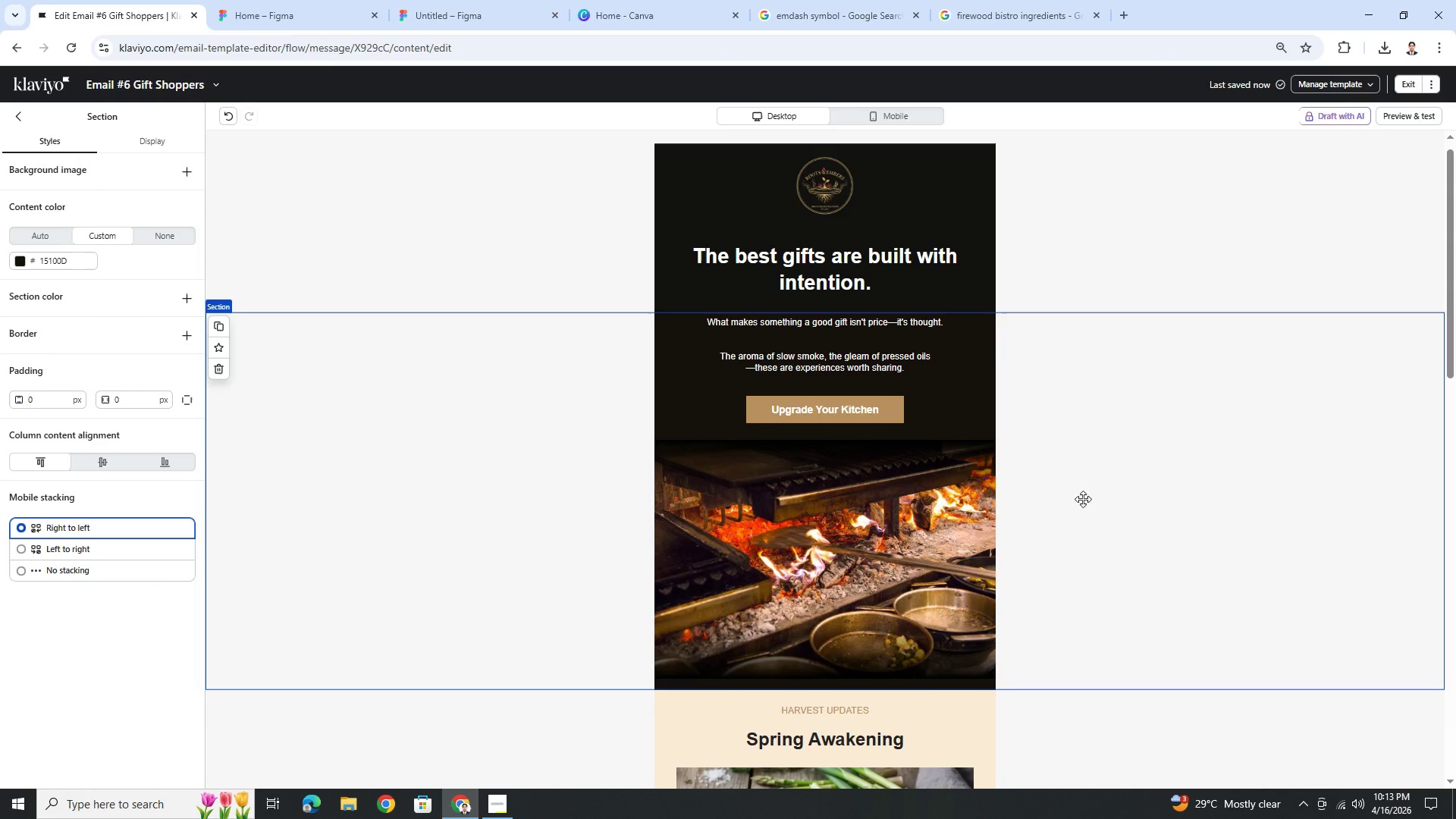 
wait(6.39)
 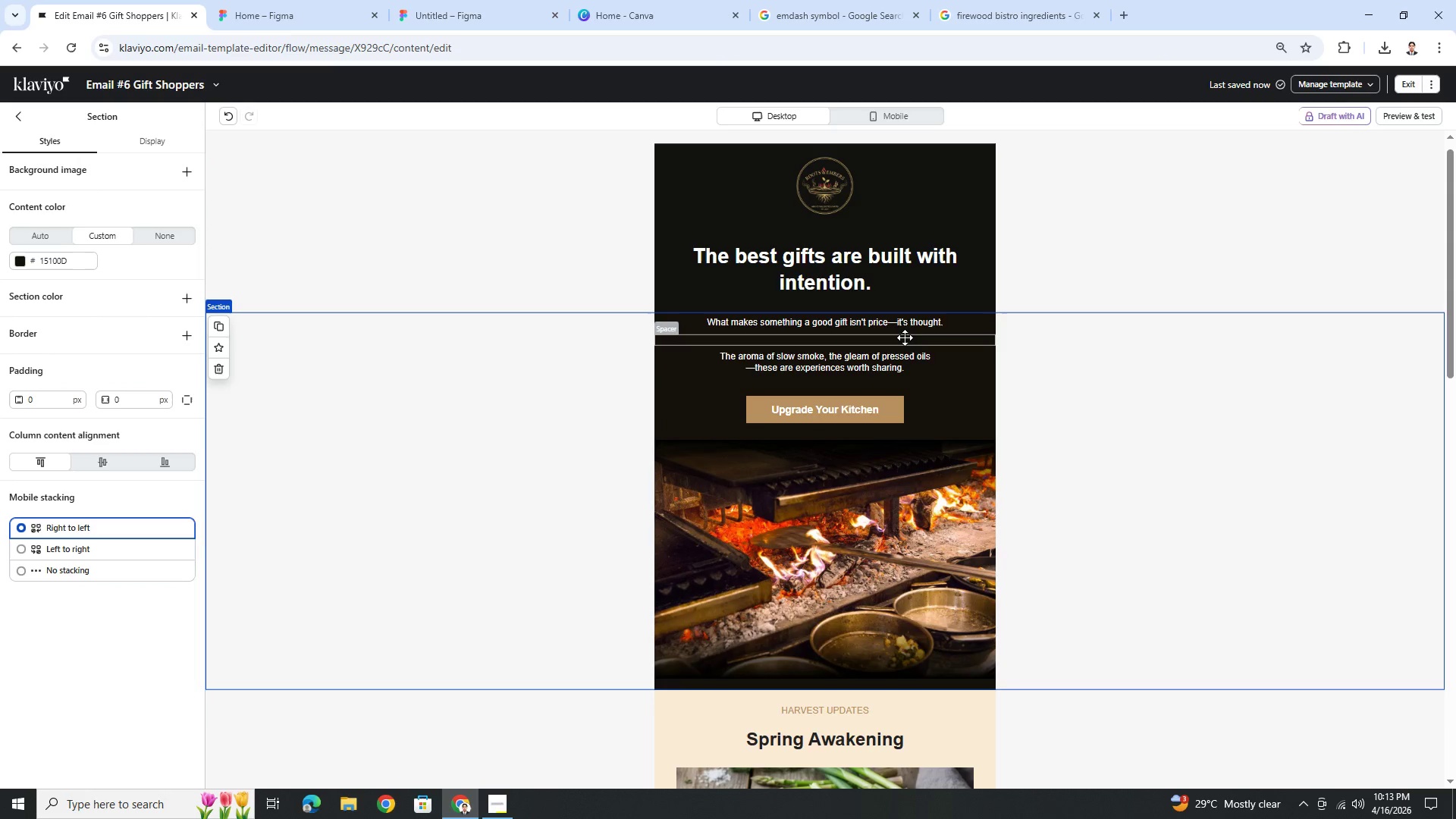 
left_click([872, 412])
 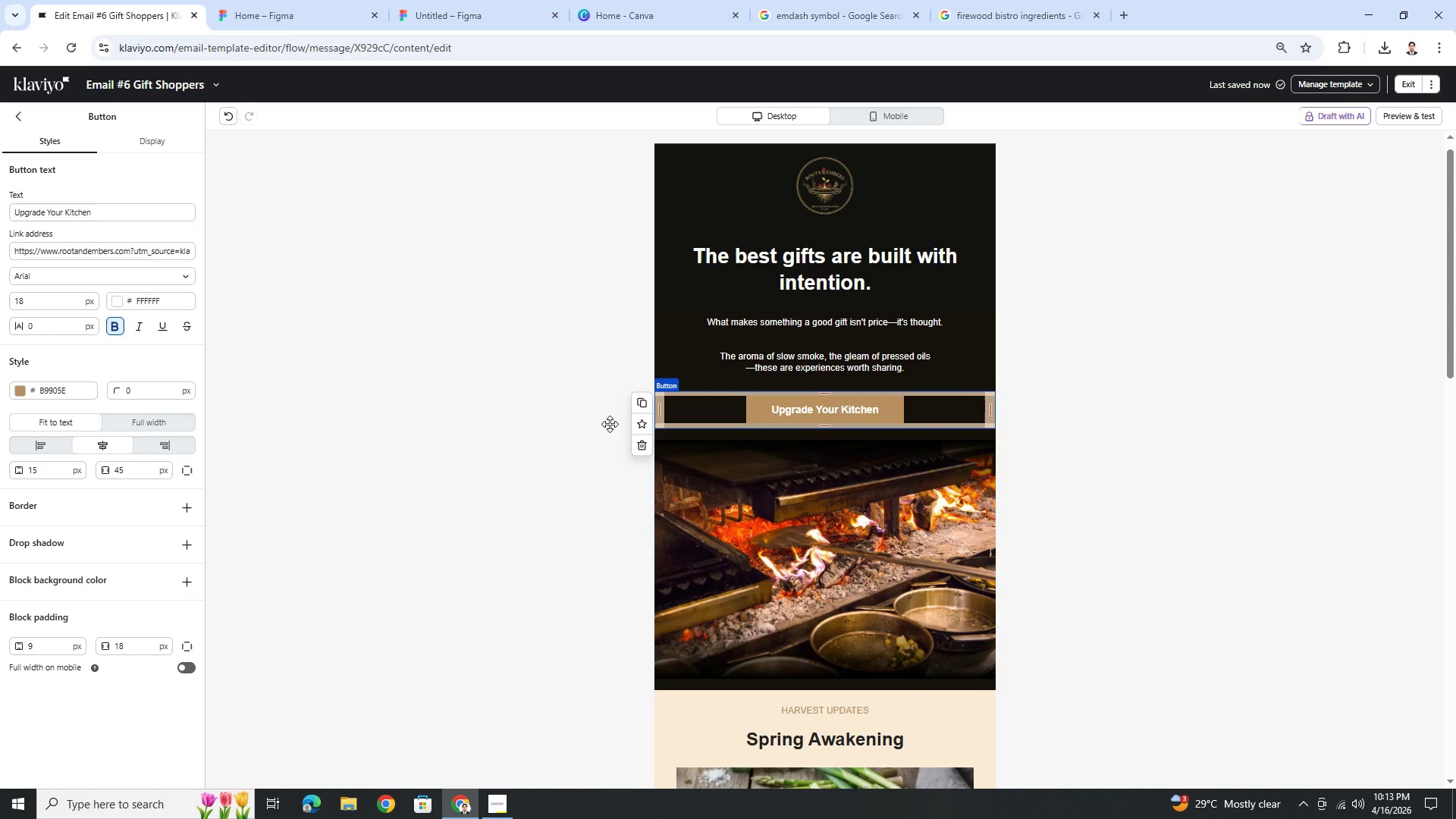 
wait(13.38)
 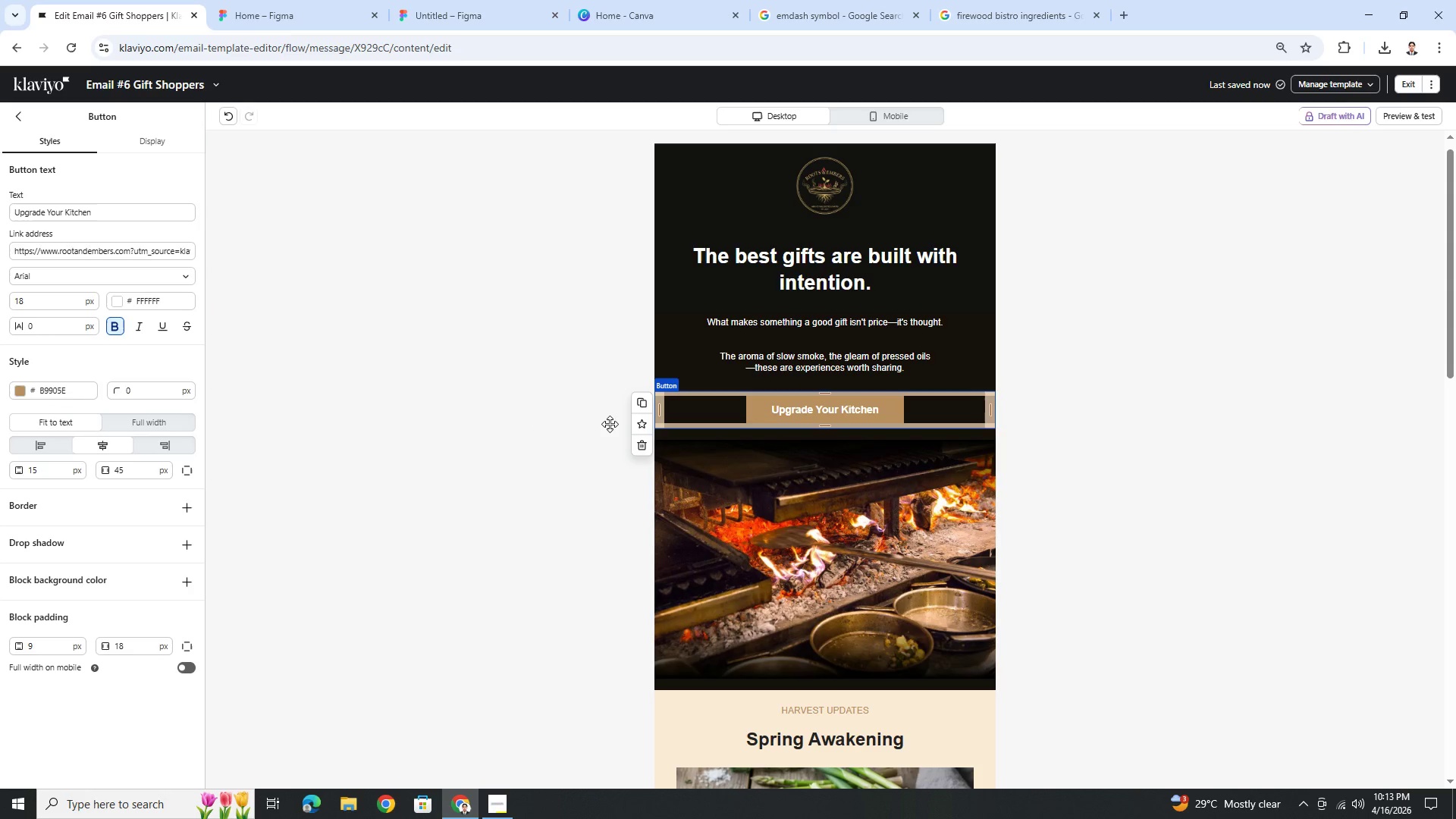 
double_click([149, 212])
 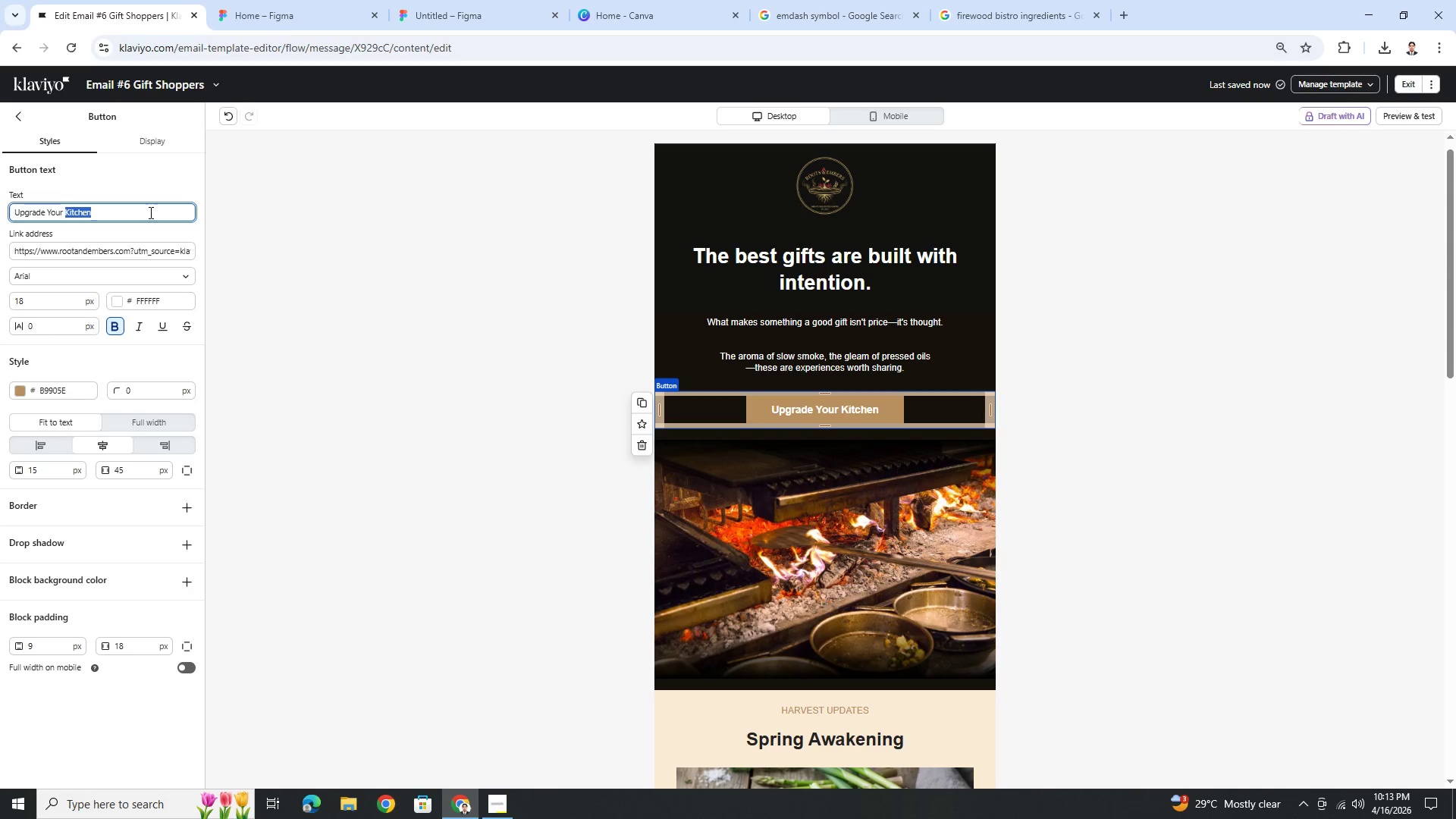 
triple_click([149, 212])
 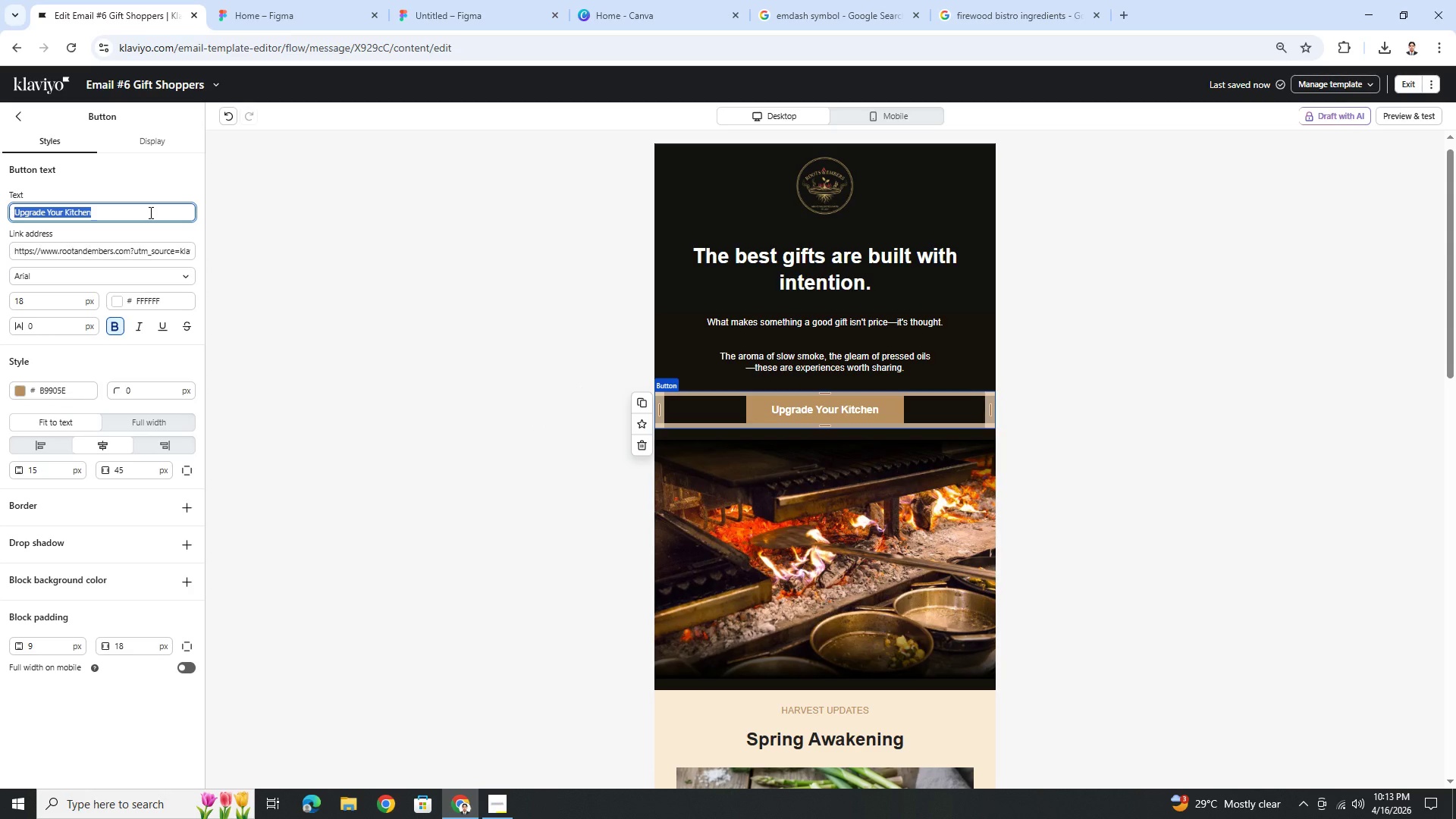 
type(Find a )
 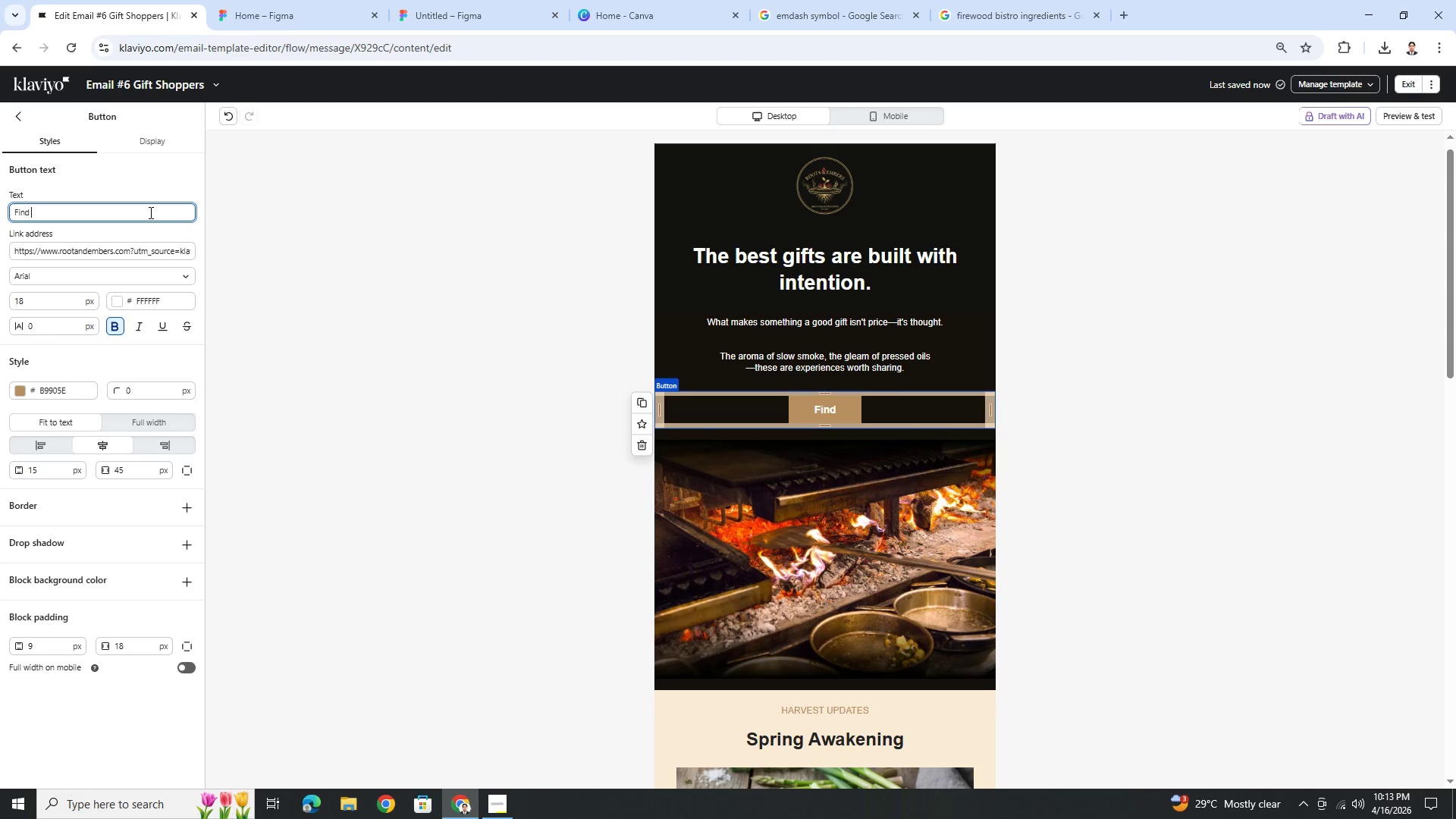 
hold_key(key=ShiftLeft, duration=0.44)
 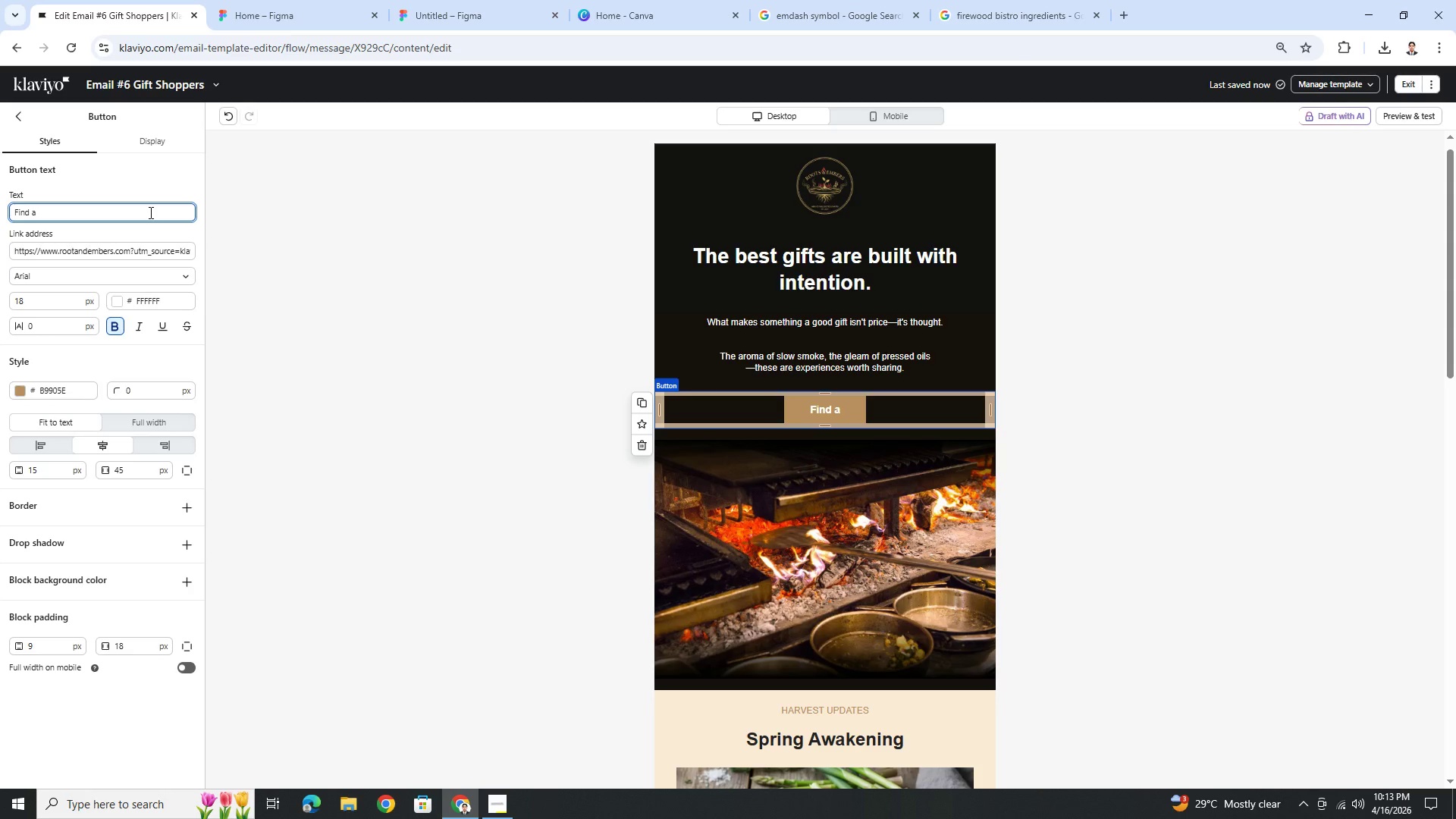 
type(Meaningful Gift)
 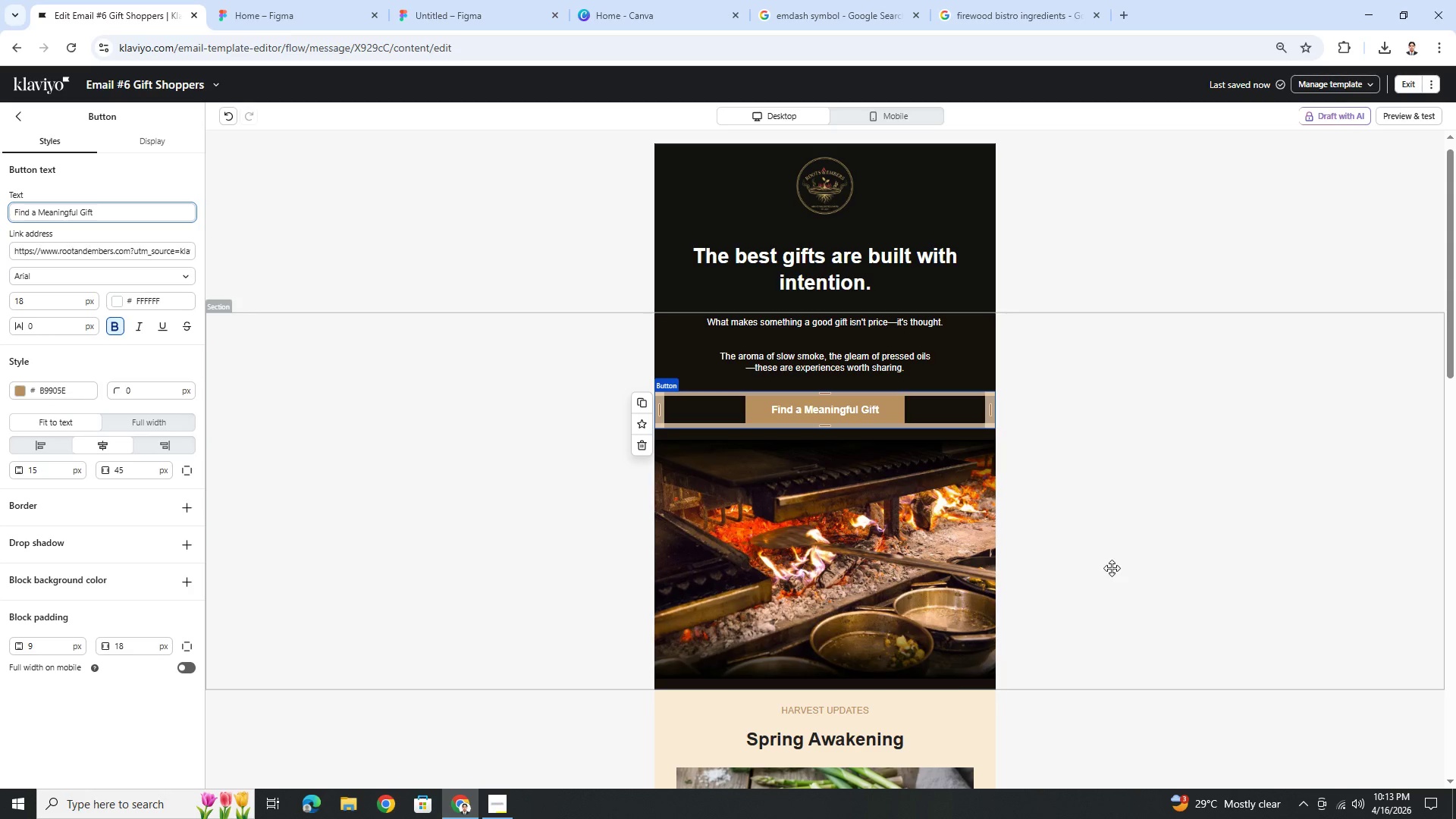 
wait(5.08)
 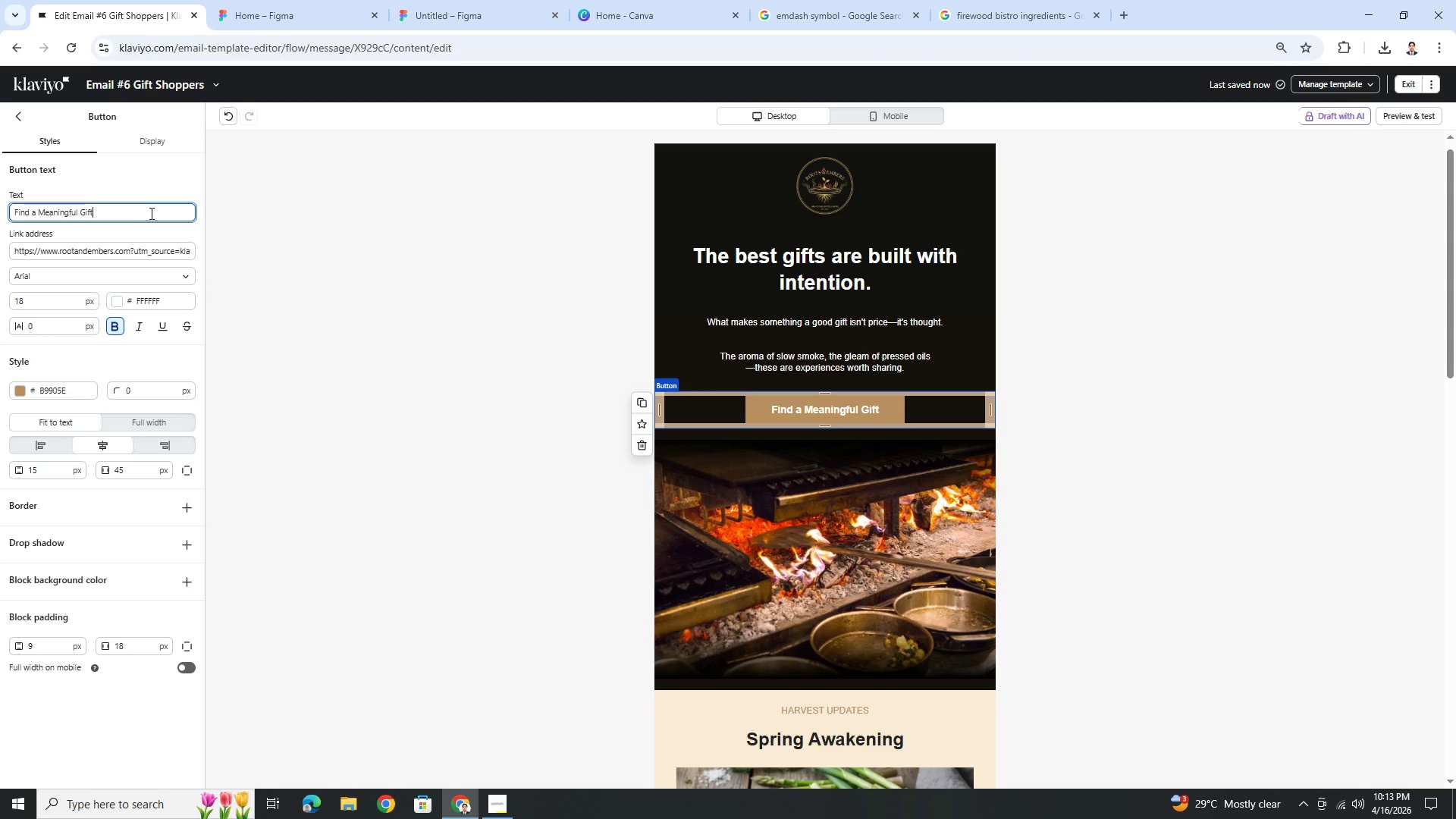 
left_click([1120, 593])
 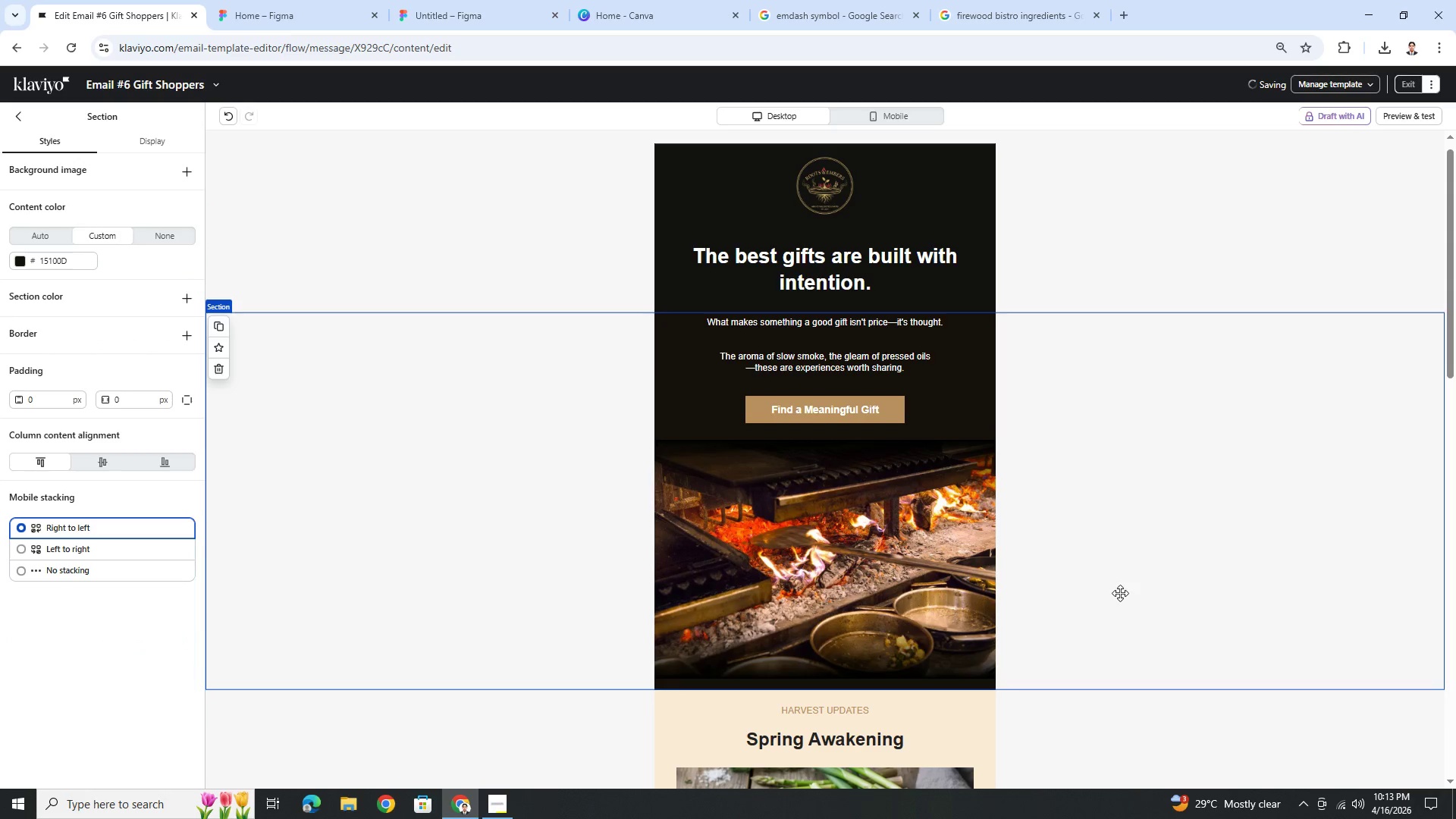 
scroll: coordinate [1046, 715], scroll_direction: down, amount: 14.0
 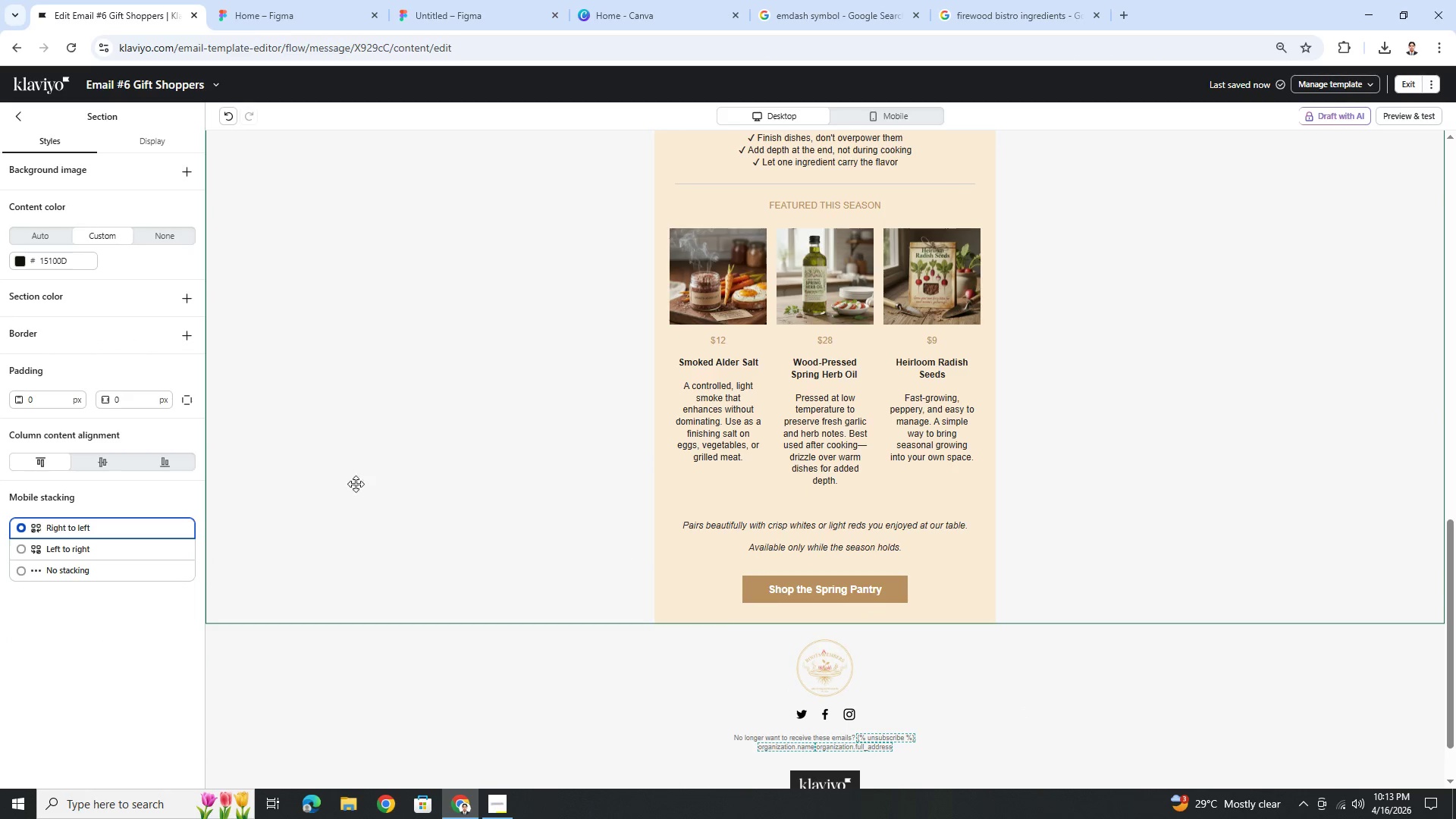 
left_click([308, 468])
 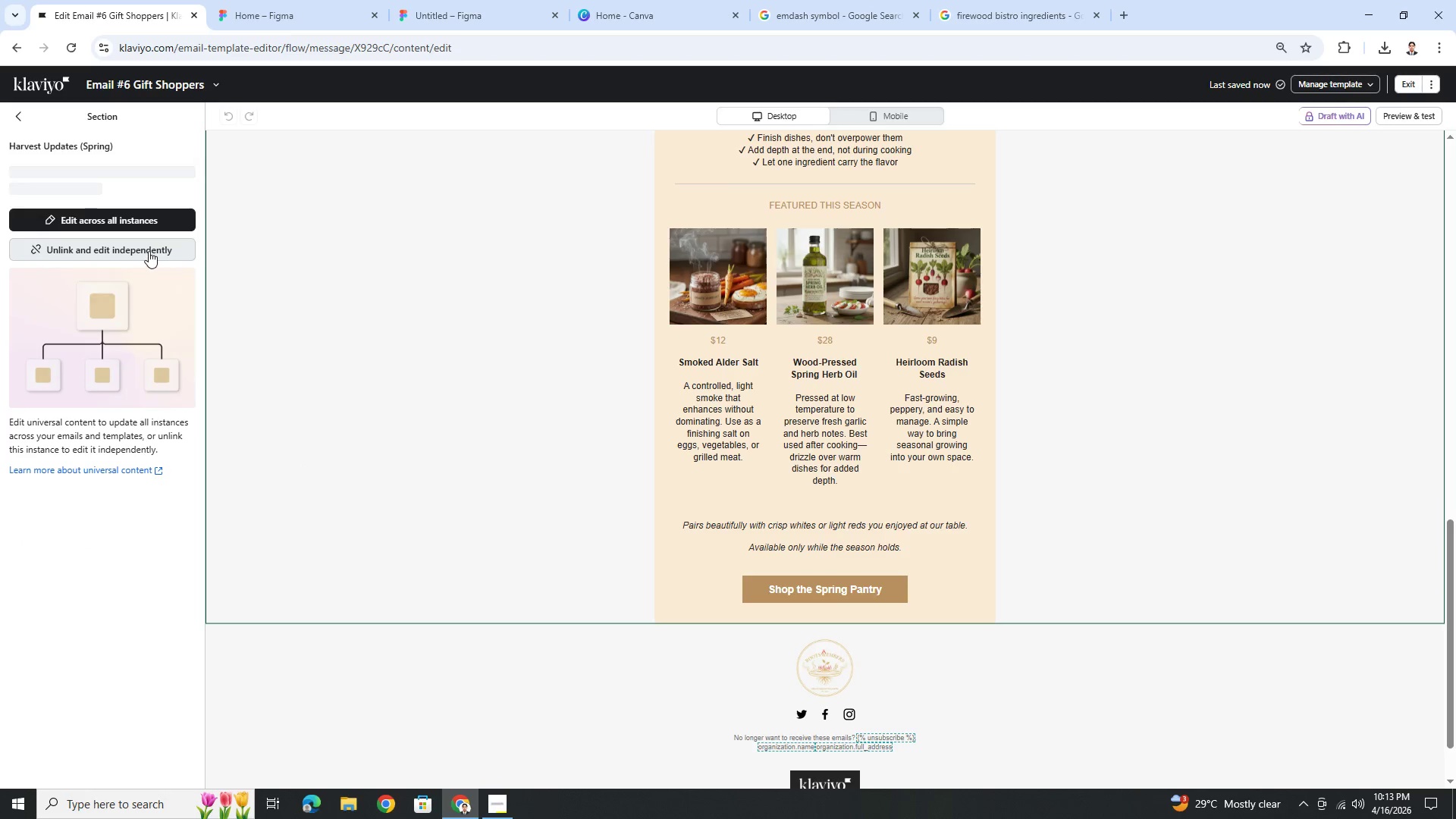 
left_click([149, 251])
 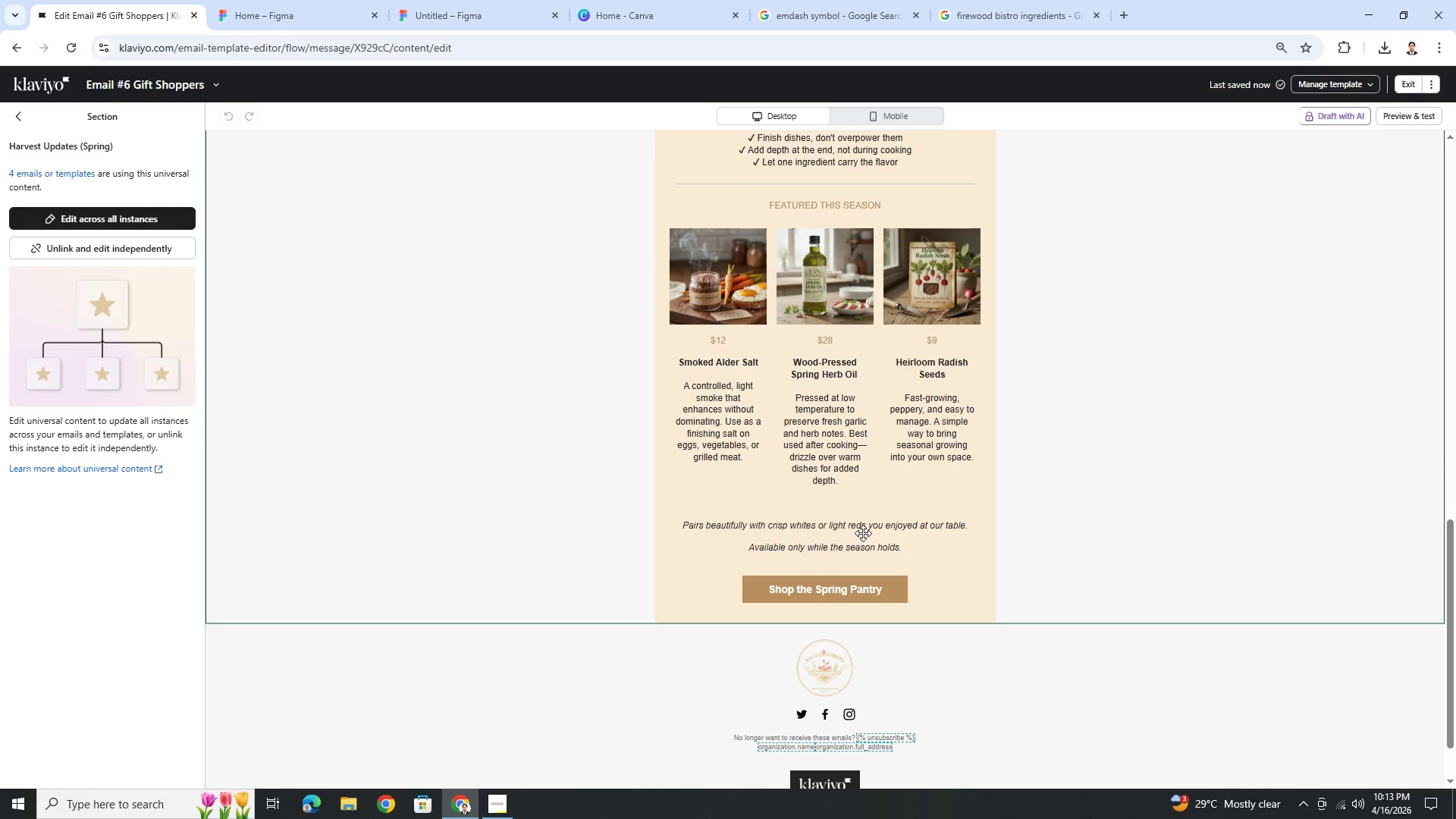 
left_click([863, 529])
 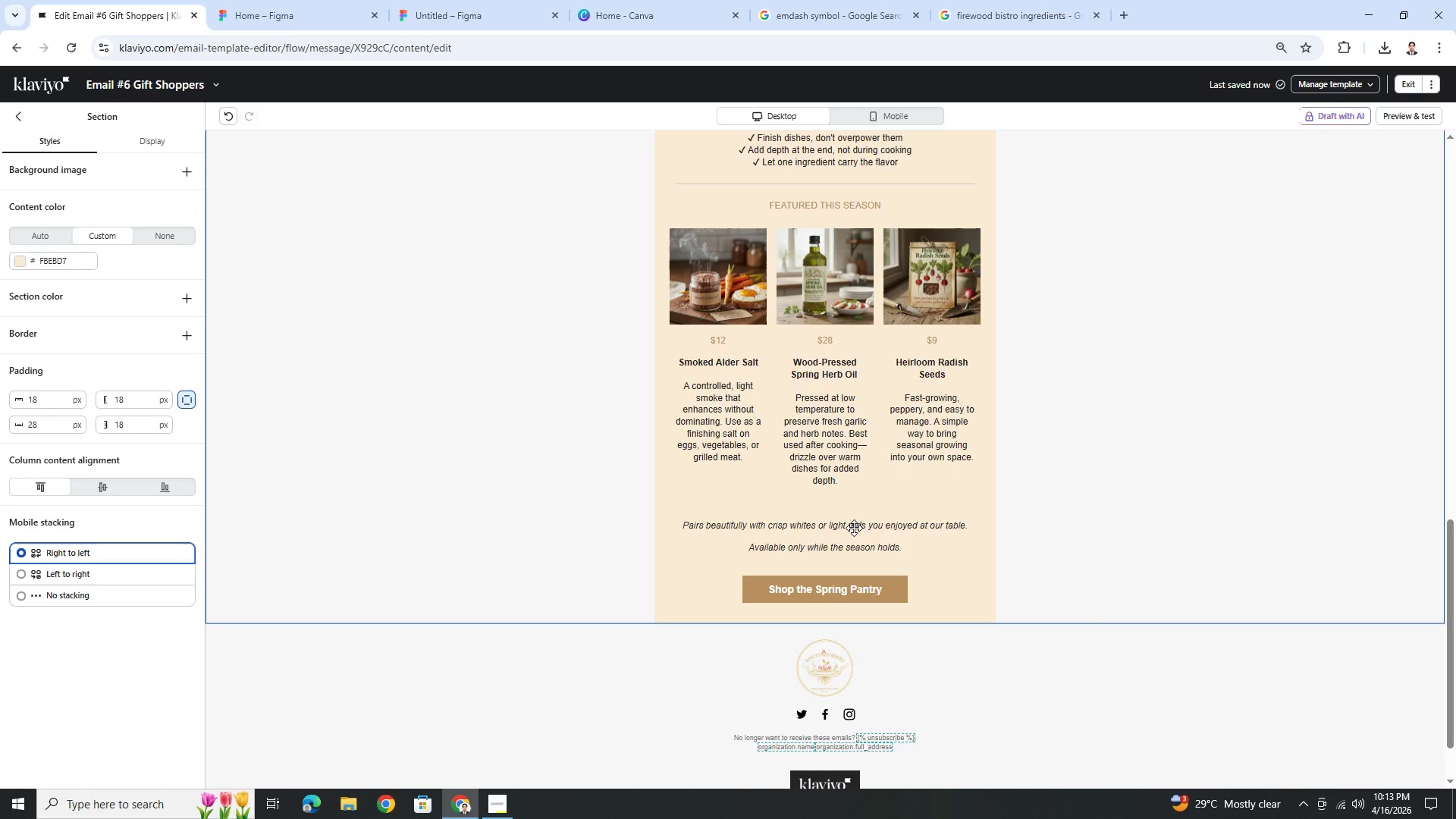 
double_click([854, 527])
 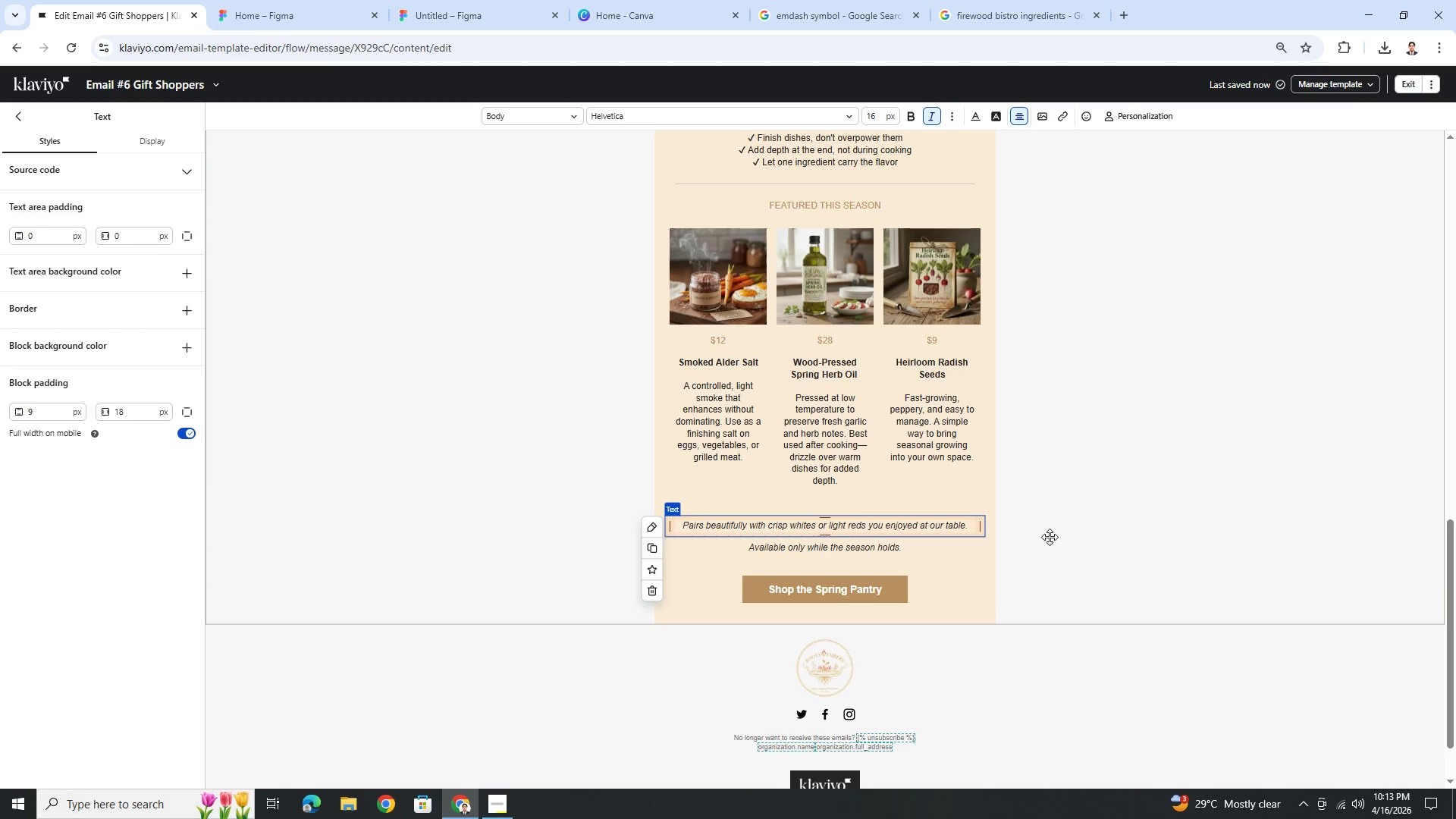 
scroll: coordinate [1053, 651], scroll_direction: up, amount: 9.0
 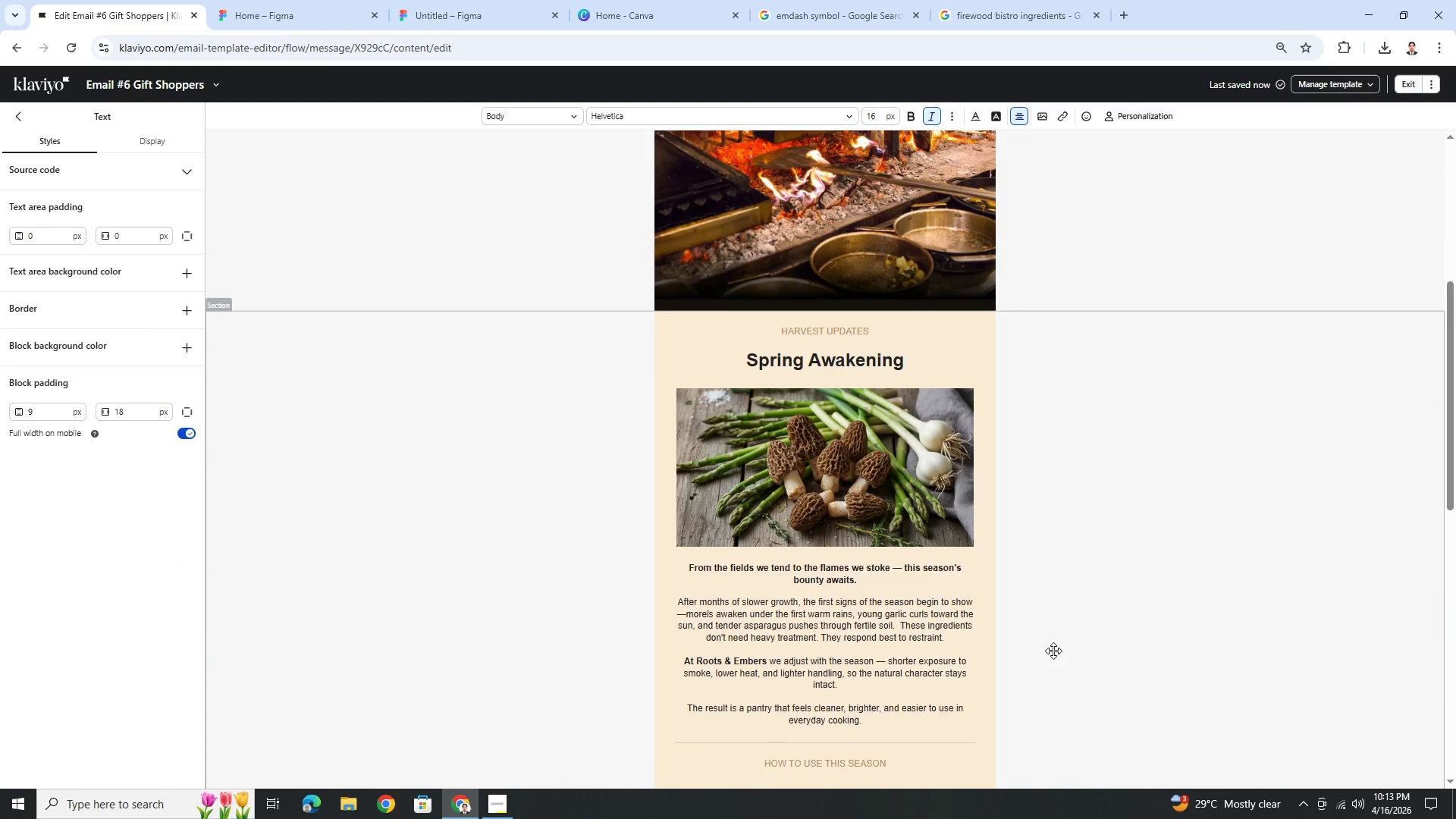 
scroll: coordinate [742, 635], scroll_direction: down, amount: 9.0
 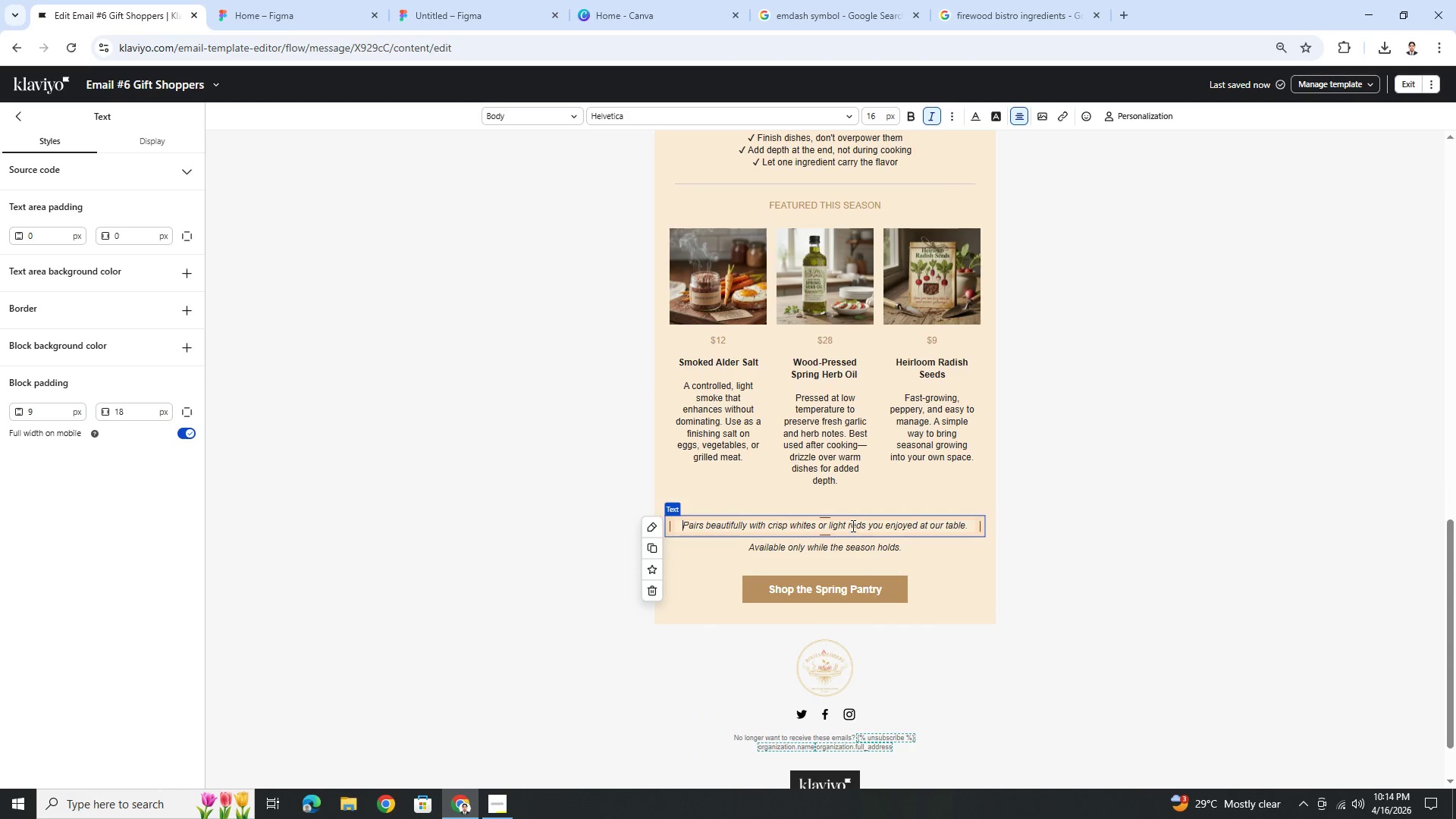 
double_click([852, 526])
 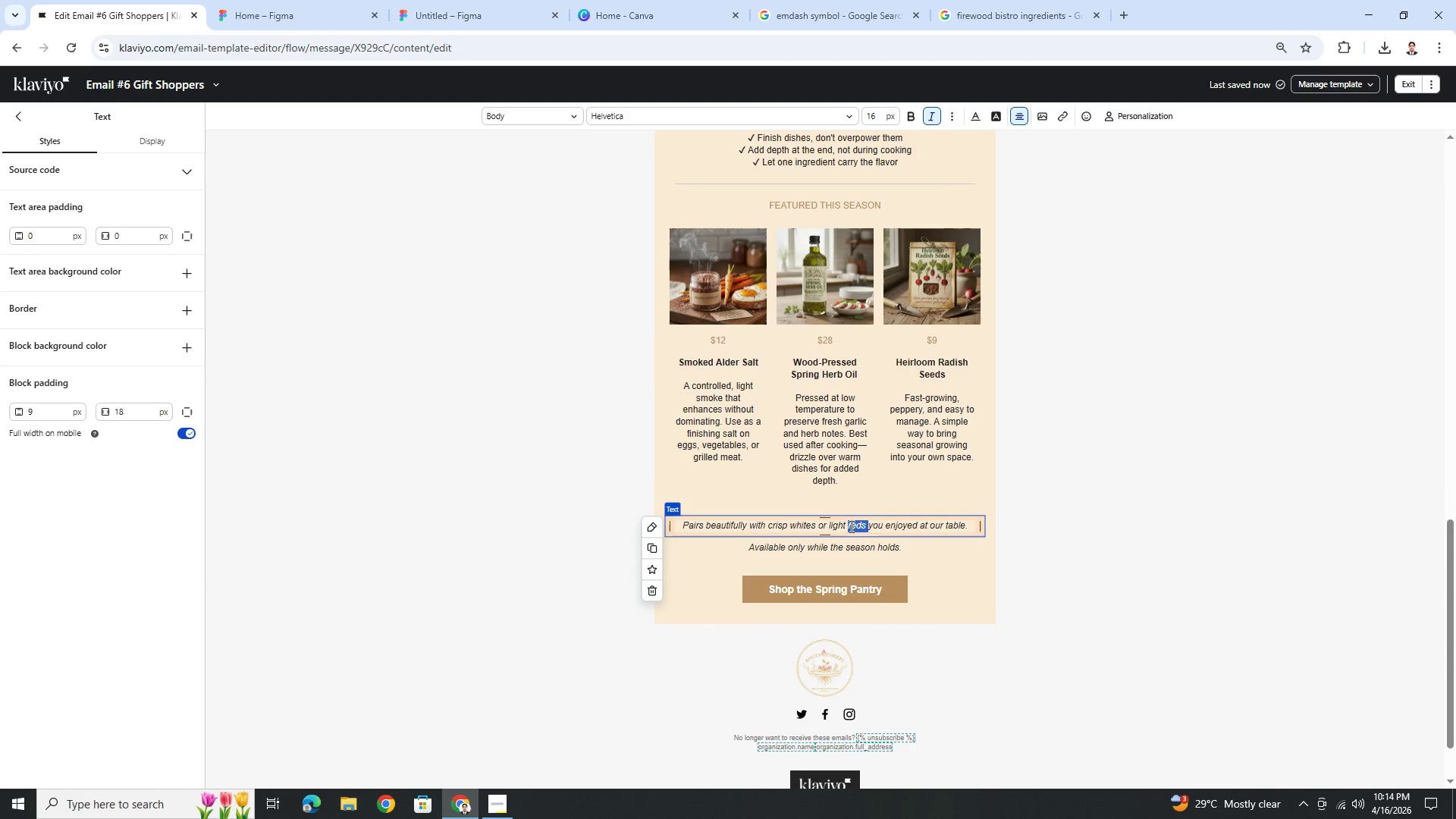 
wait(13.14)
 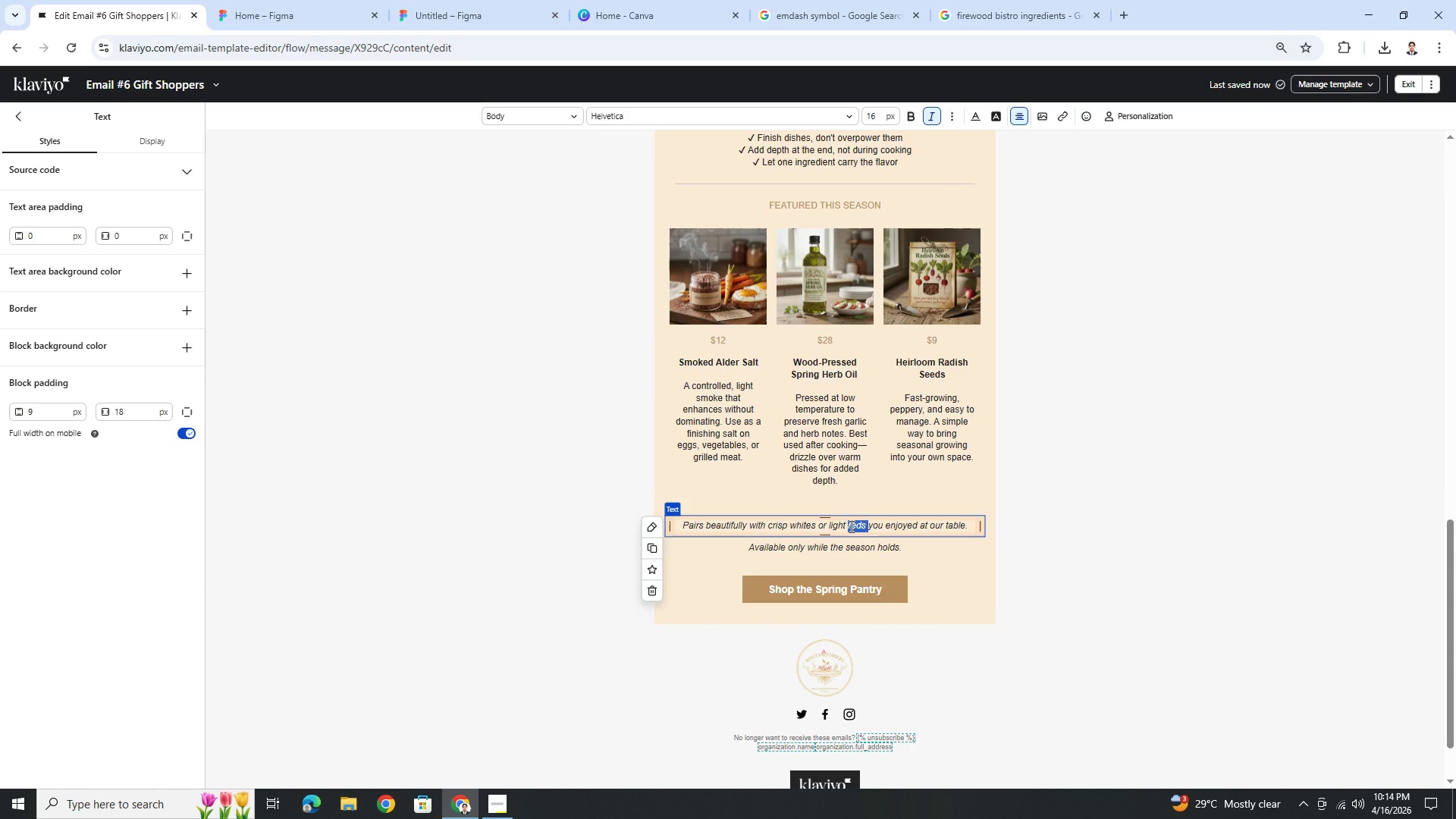 
double_click([809, 527])
 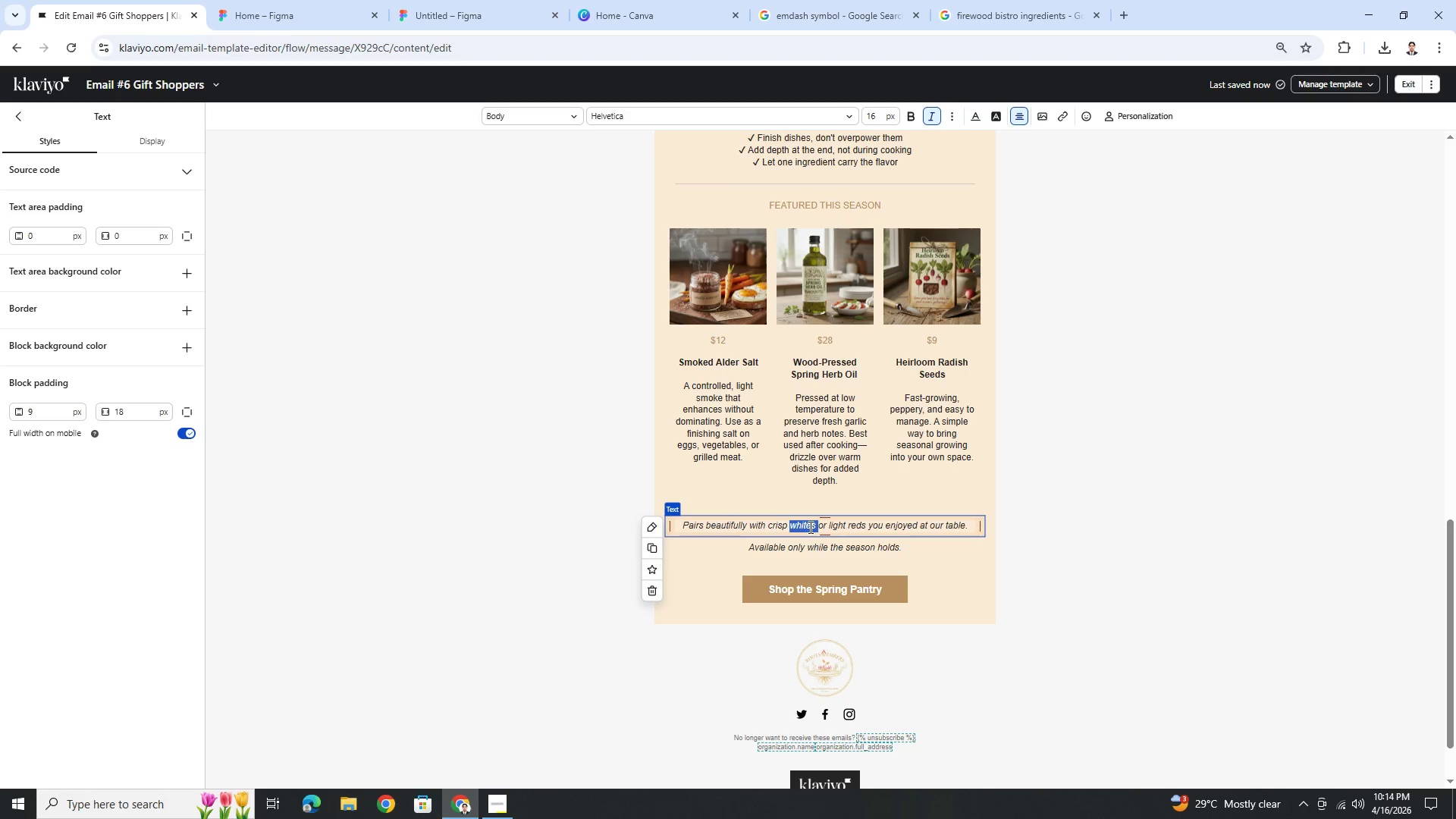 
triple_click([809, 527])
 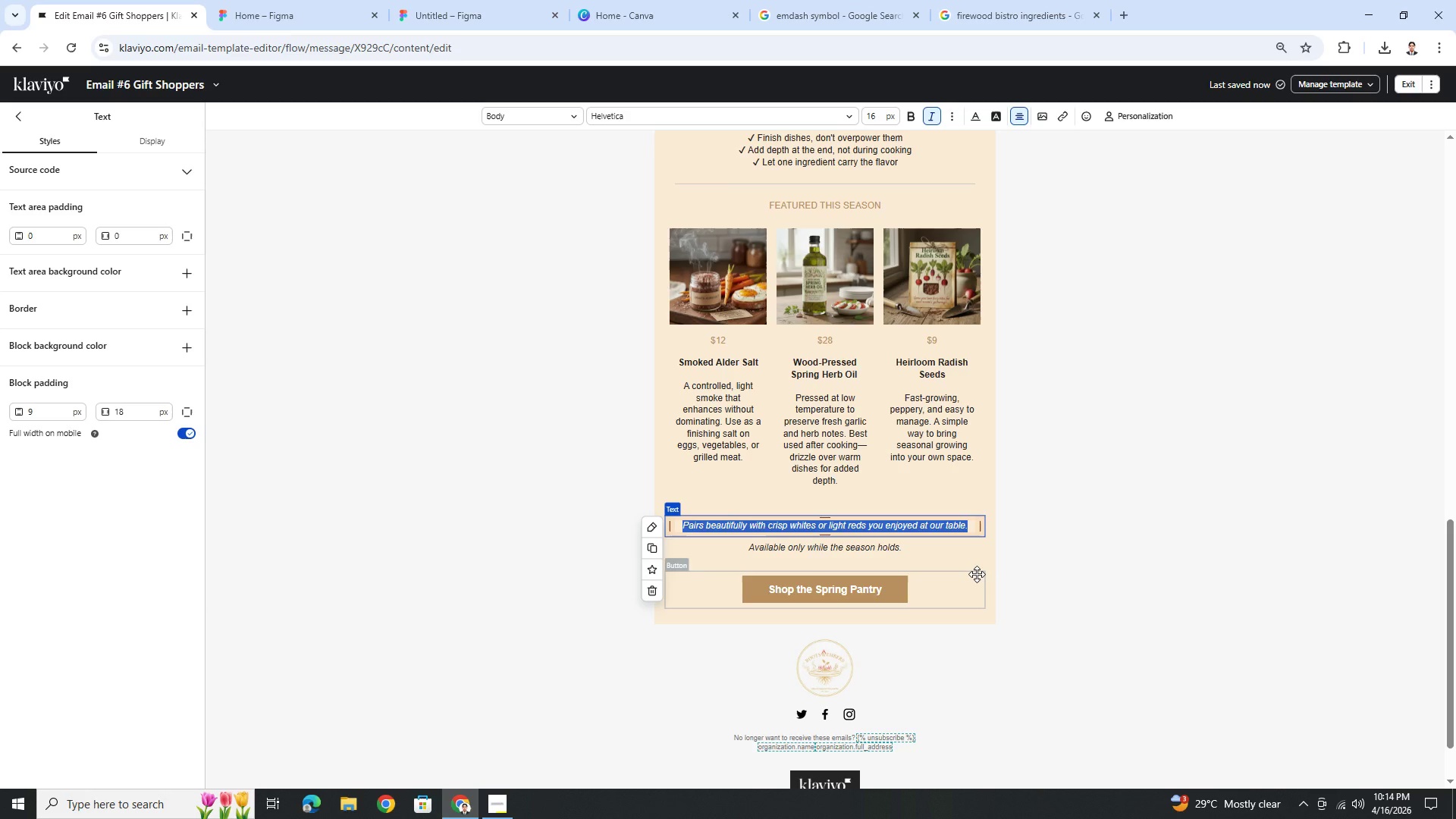 
wait(6.78)
 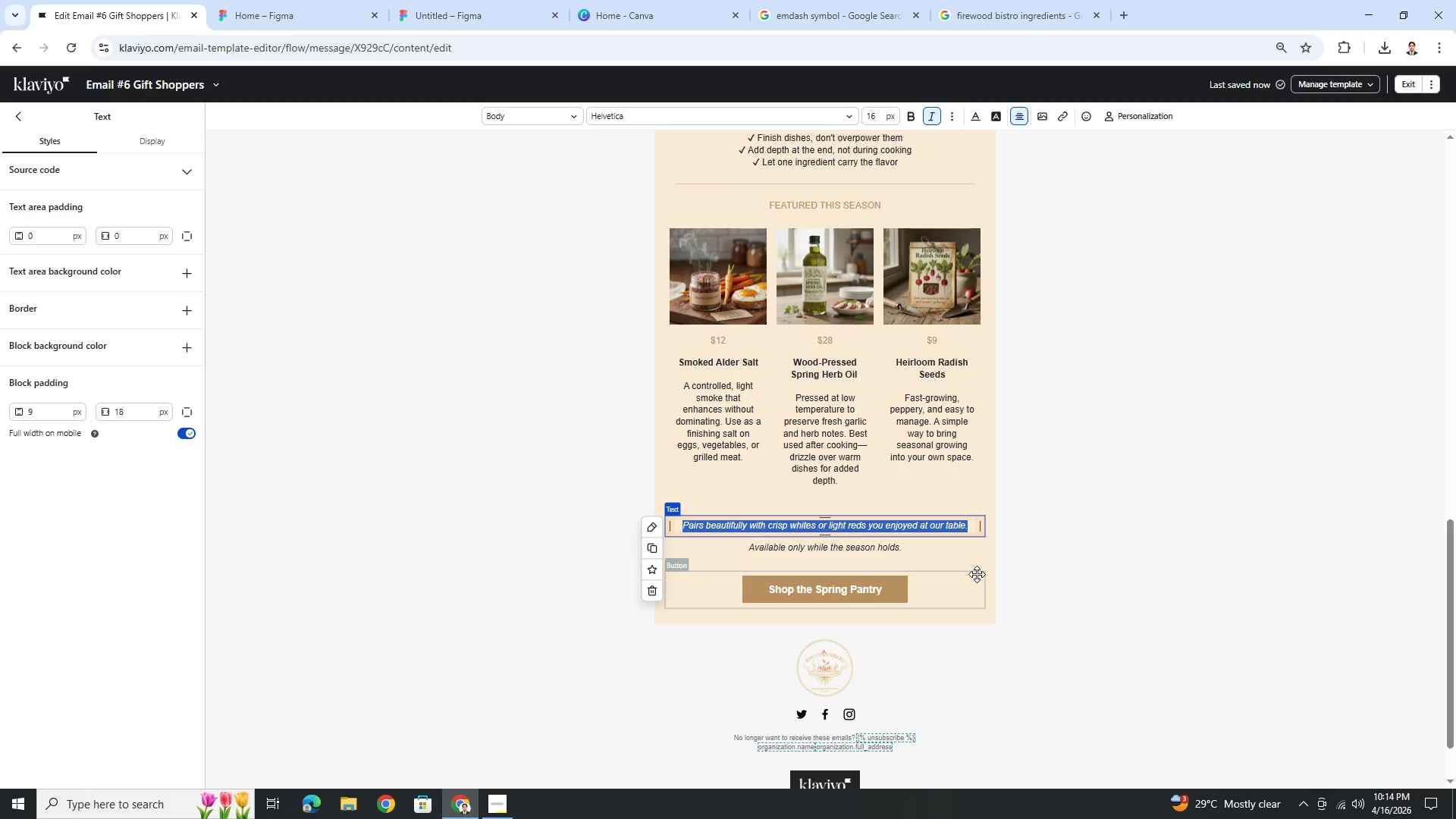 
type(Packaged simply and cleanly )
 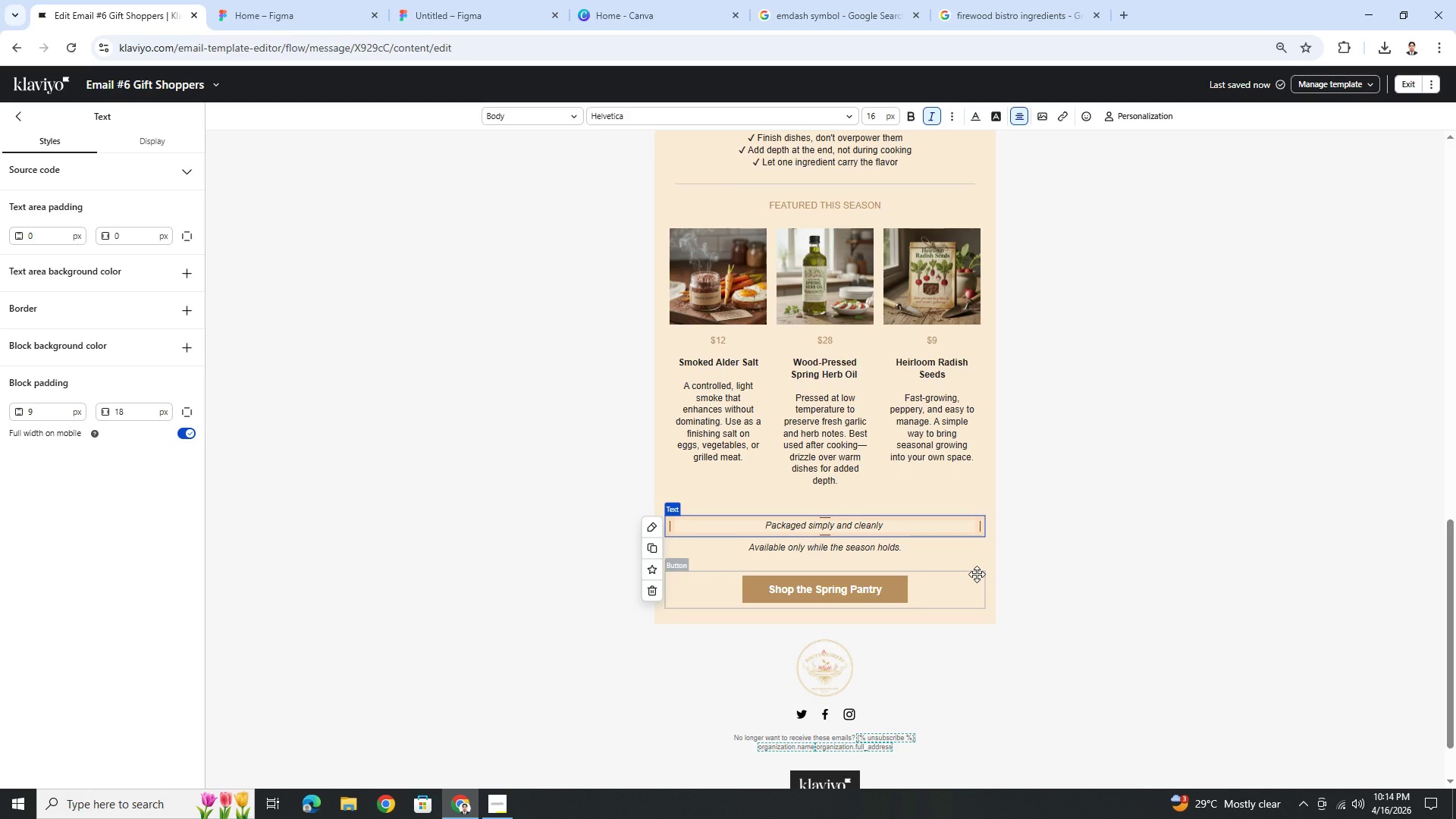 
key(Control+V)
 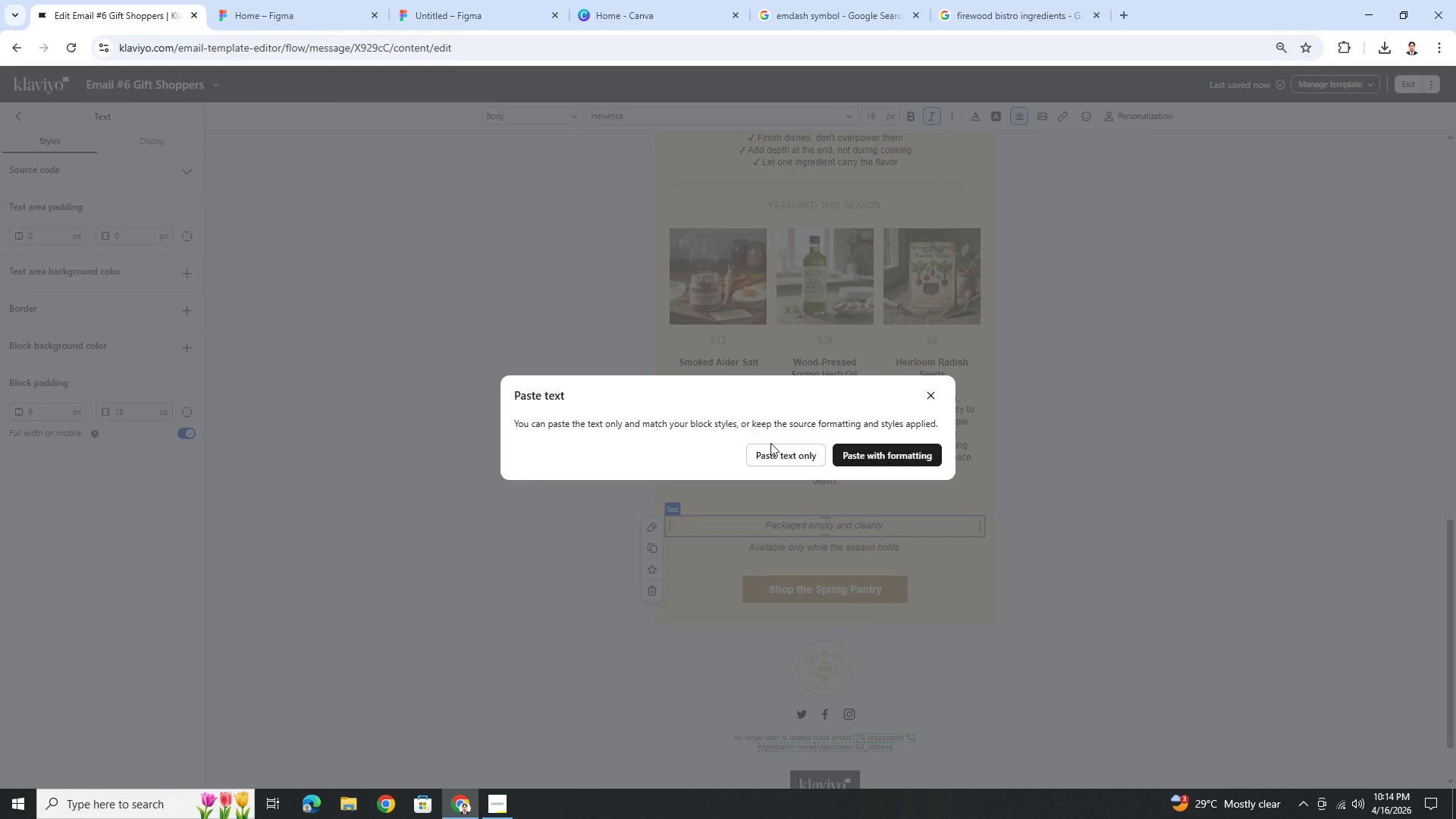 
left_click([779, 454])
 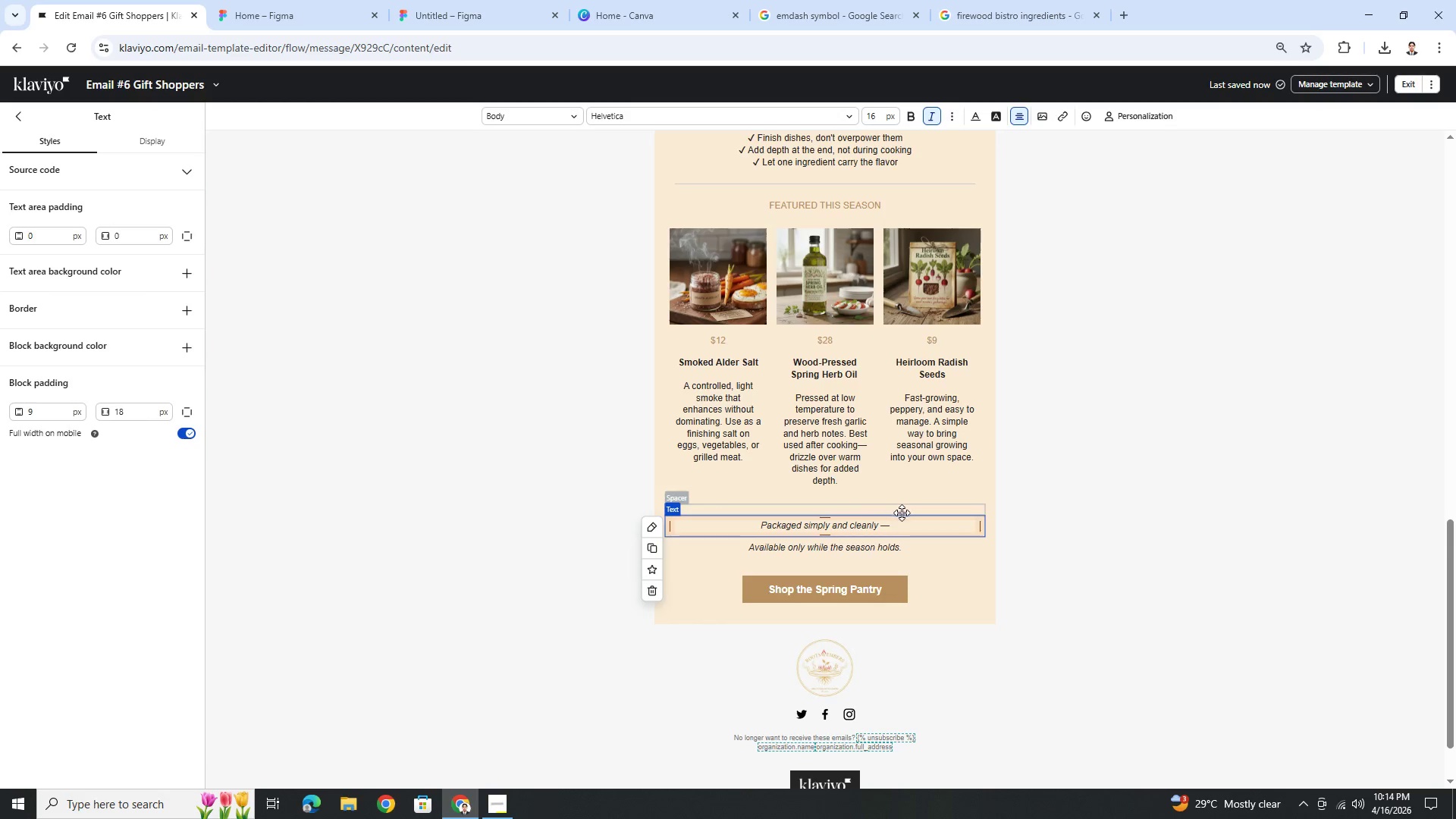 
key(Space)
 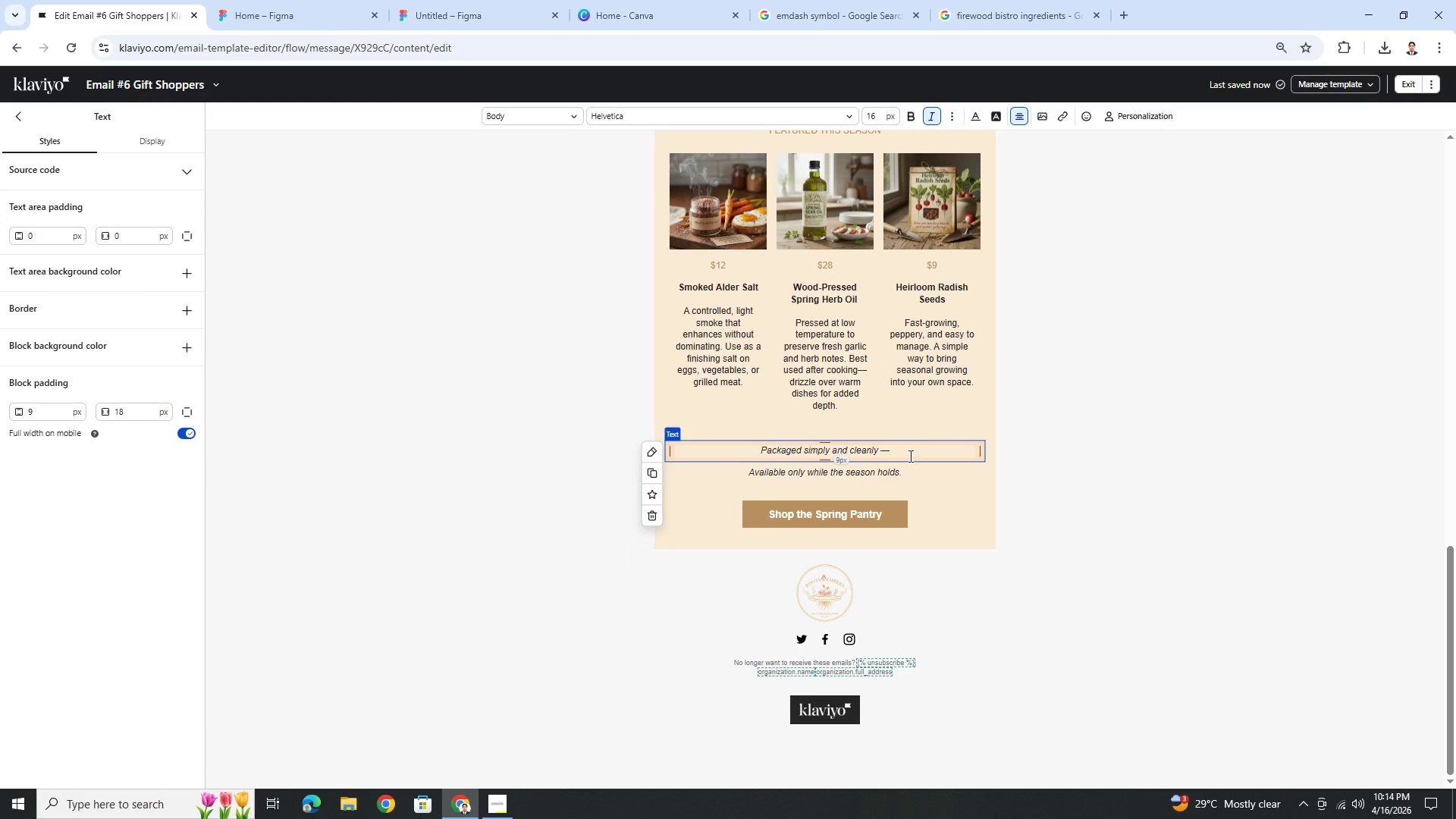 
double_click([909, 454])
 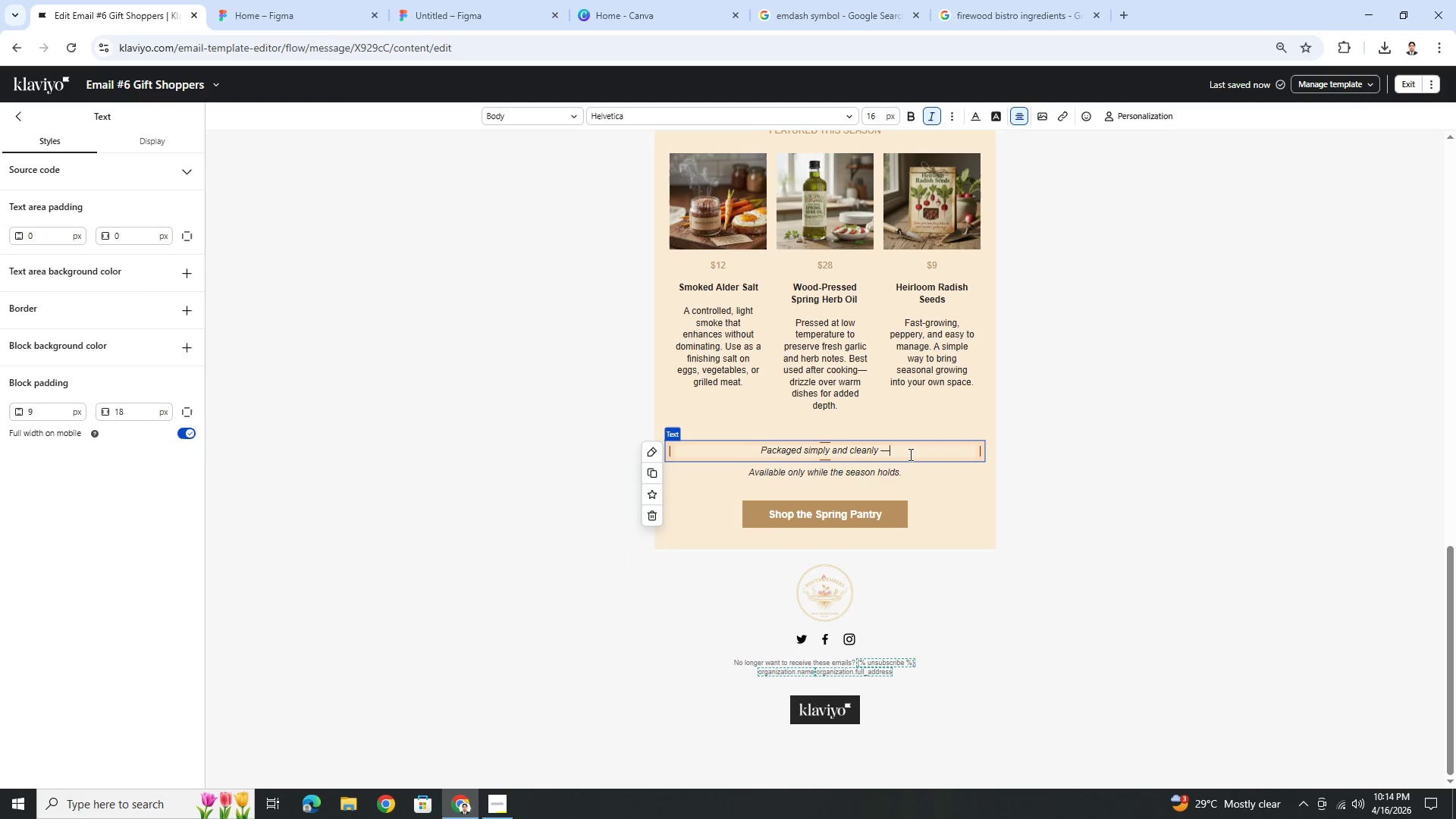 
type( easy to bundle into a thoughful, practical f)
key(Backspace)
type(gift.)
 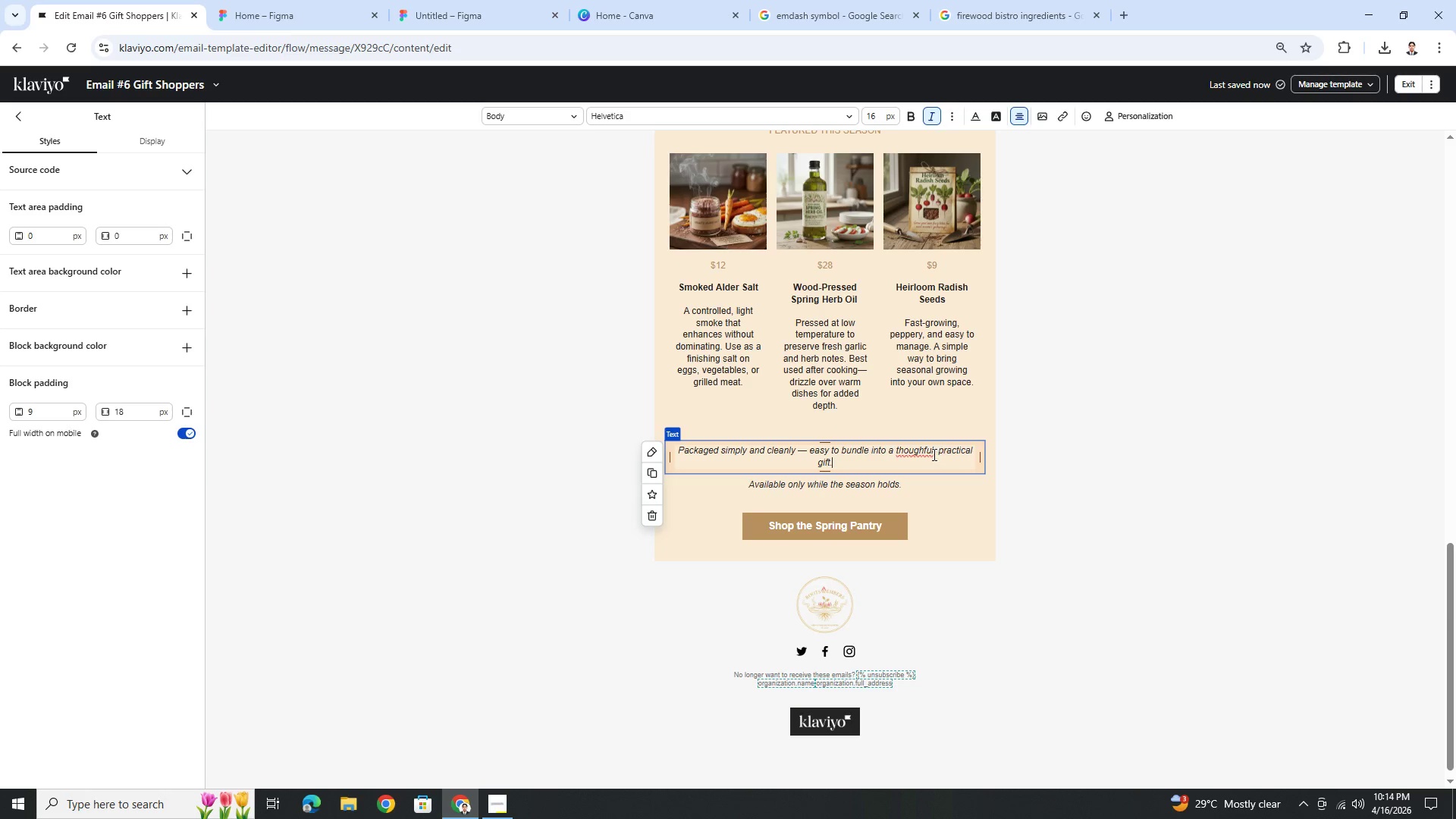 
left_click([925, 450])
 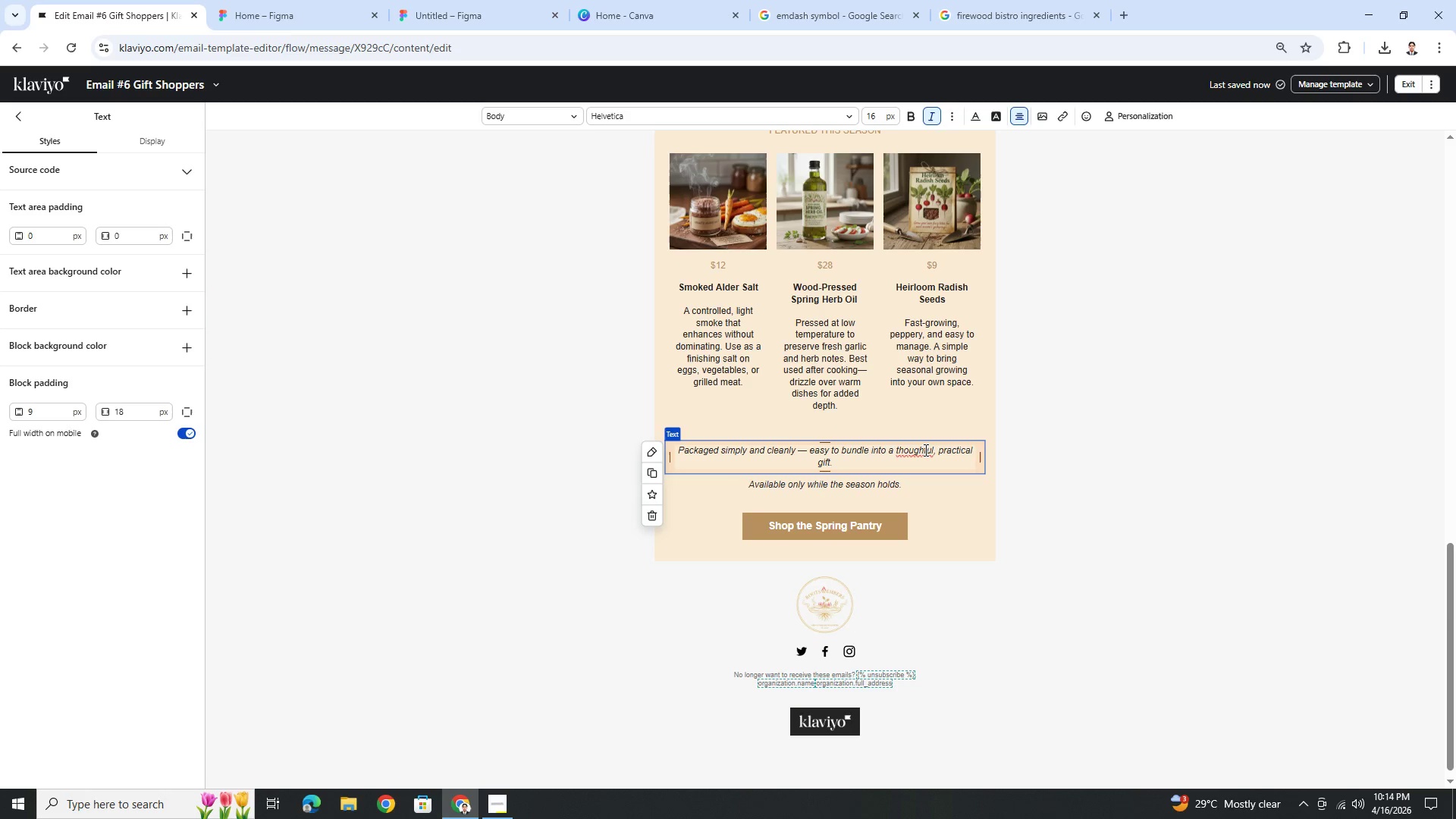 
left_click([924, 450])
 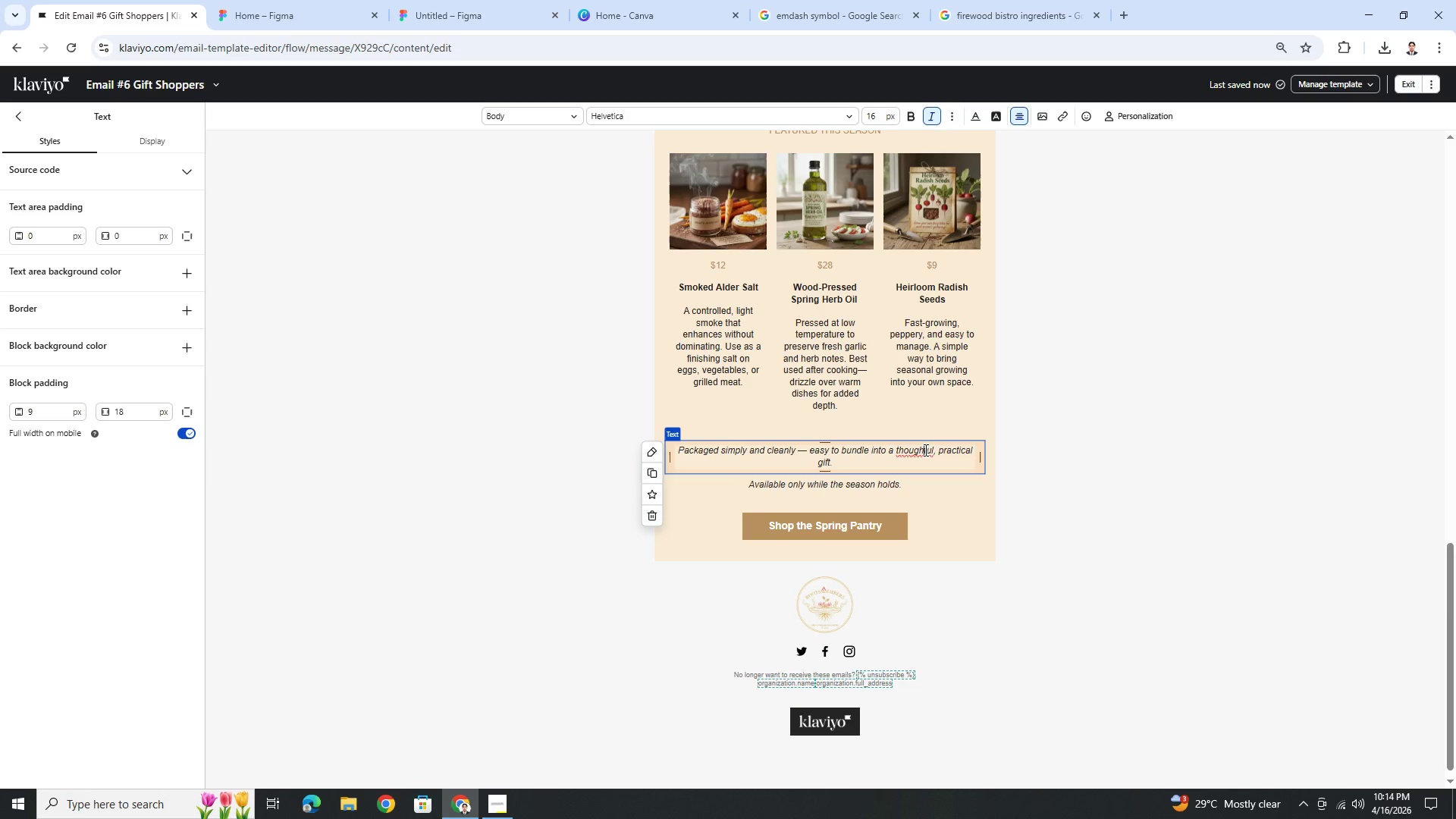 
key(T)
 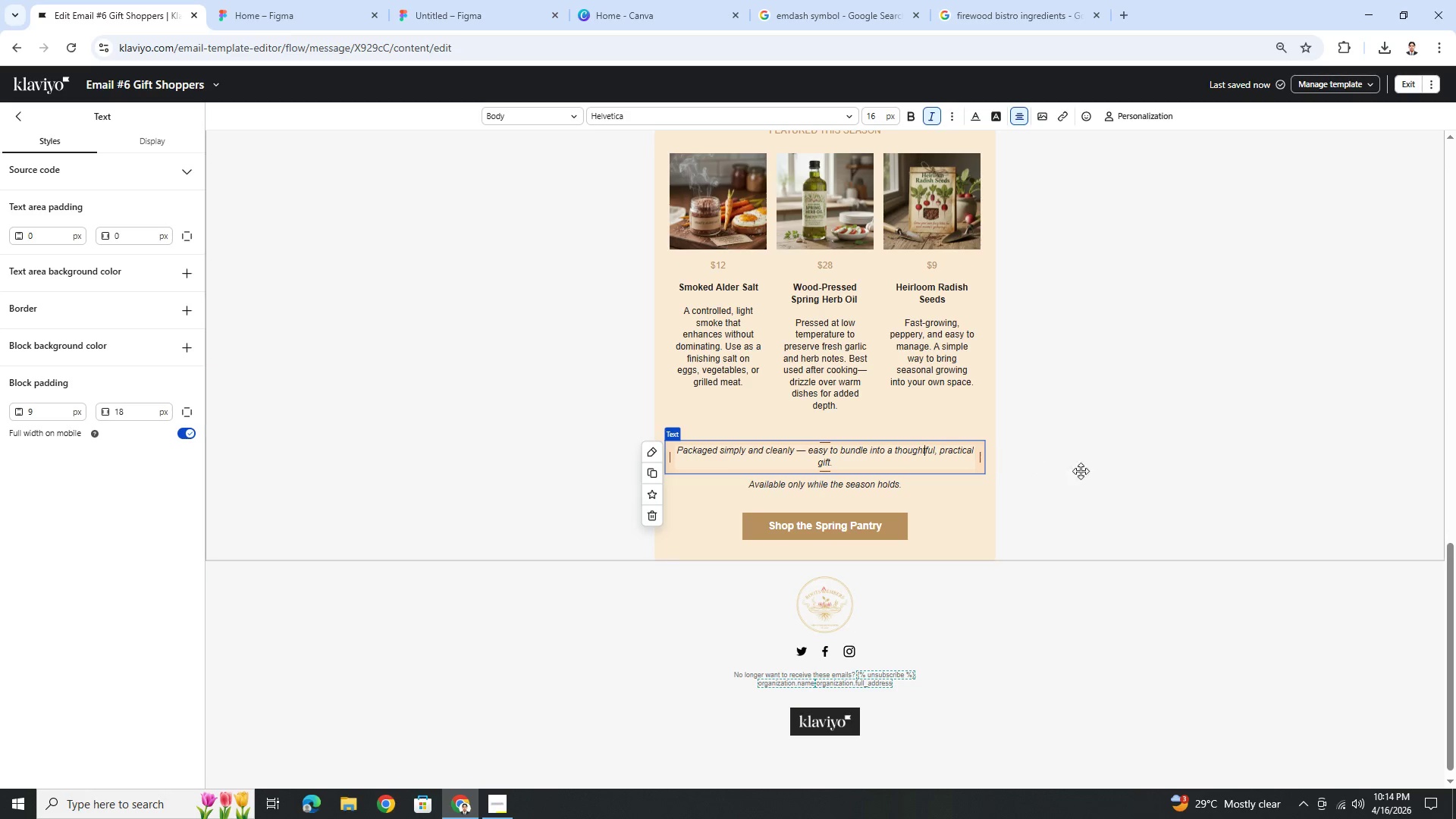 
left_click([1132, 479])
 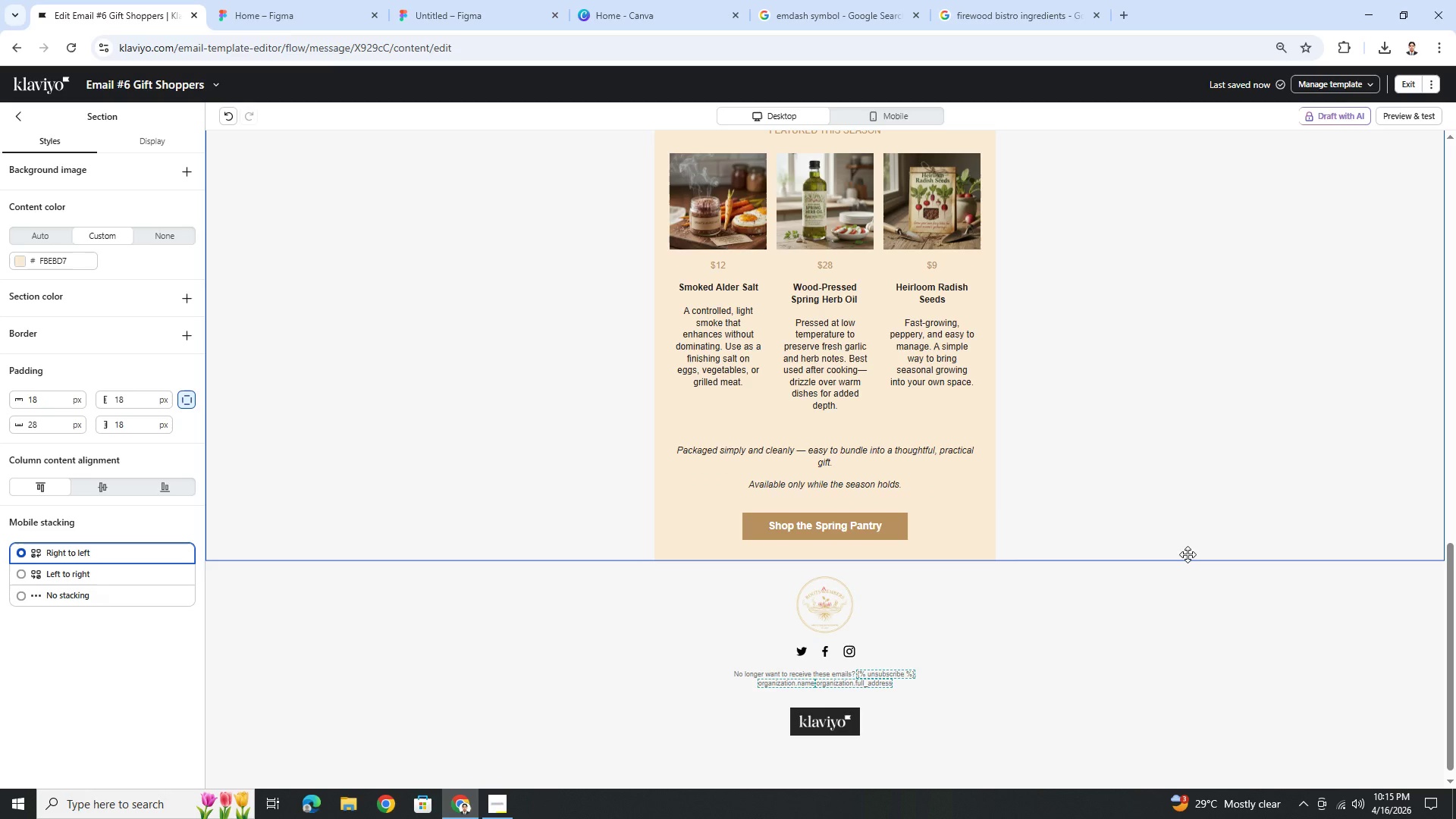 
wait(6.47)
 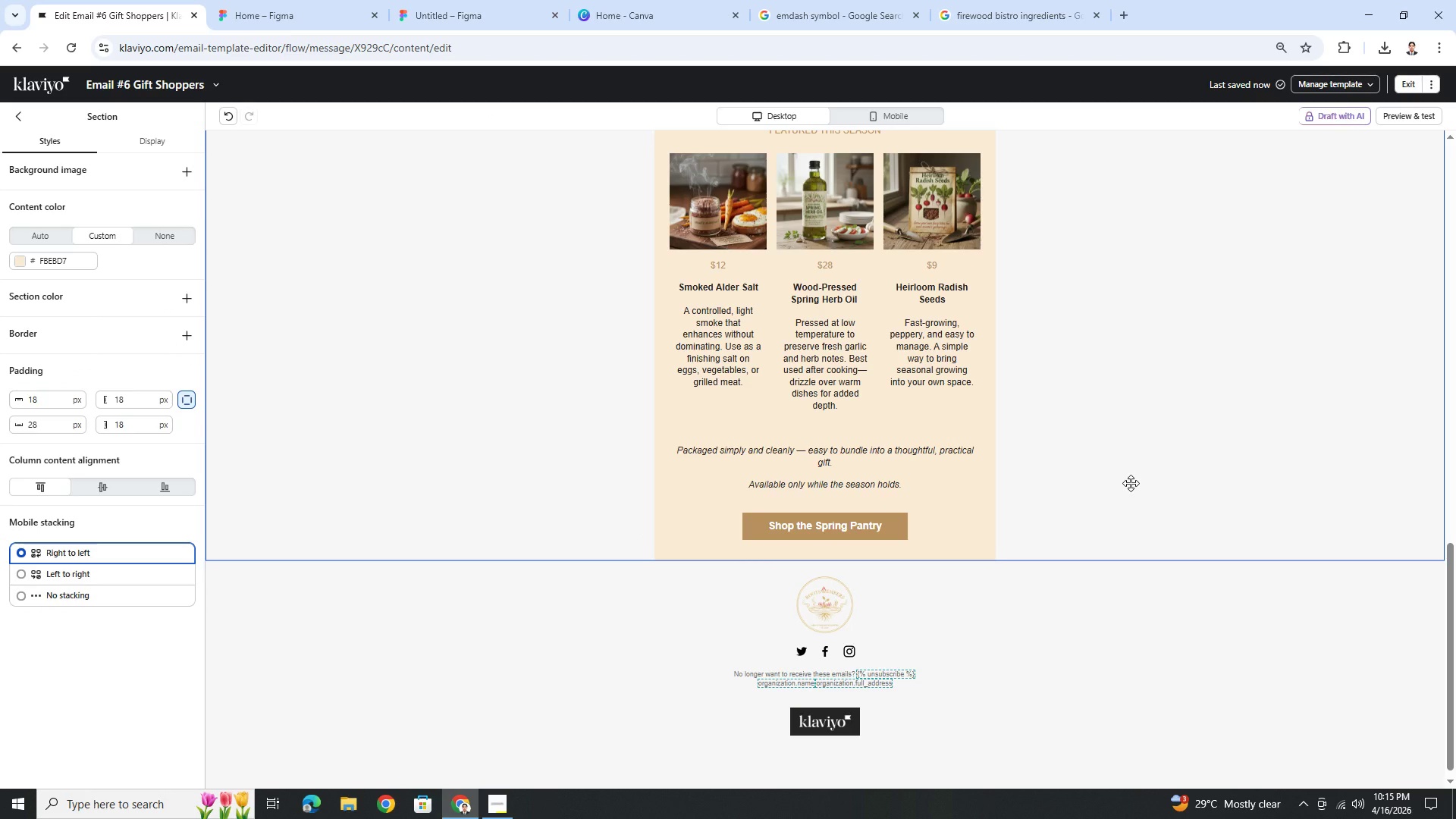 
scroll: coordinate [1172, 542], scroll_direction: up, amount: 13.0
 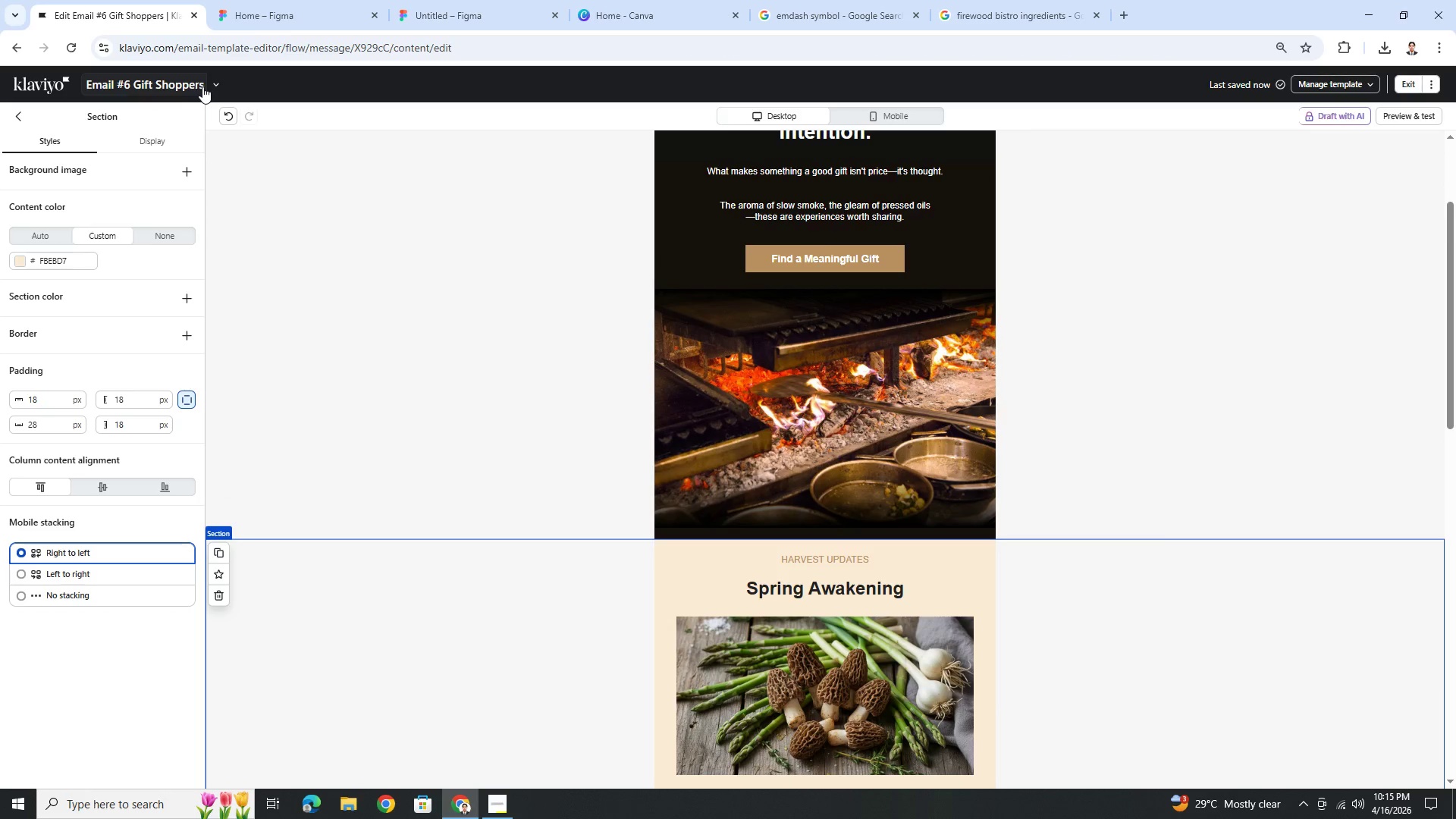 
left_click([212, 86])
 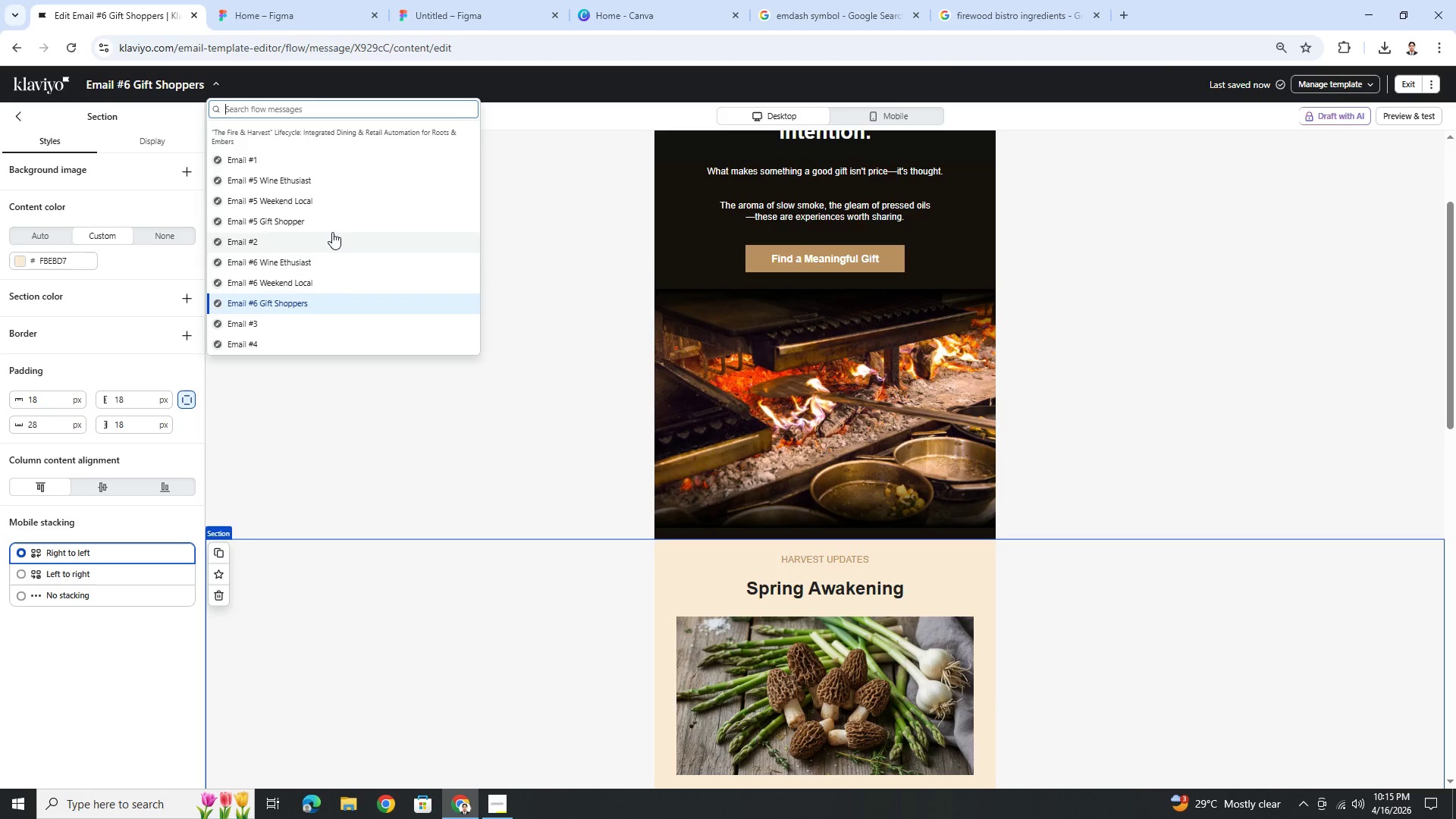 
left_click([337, 220])
 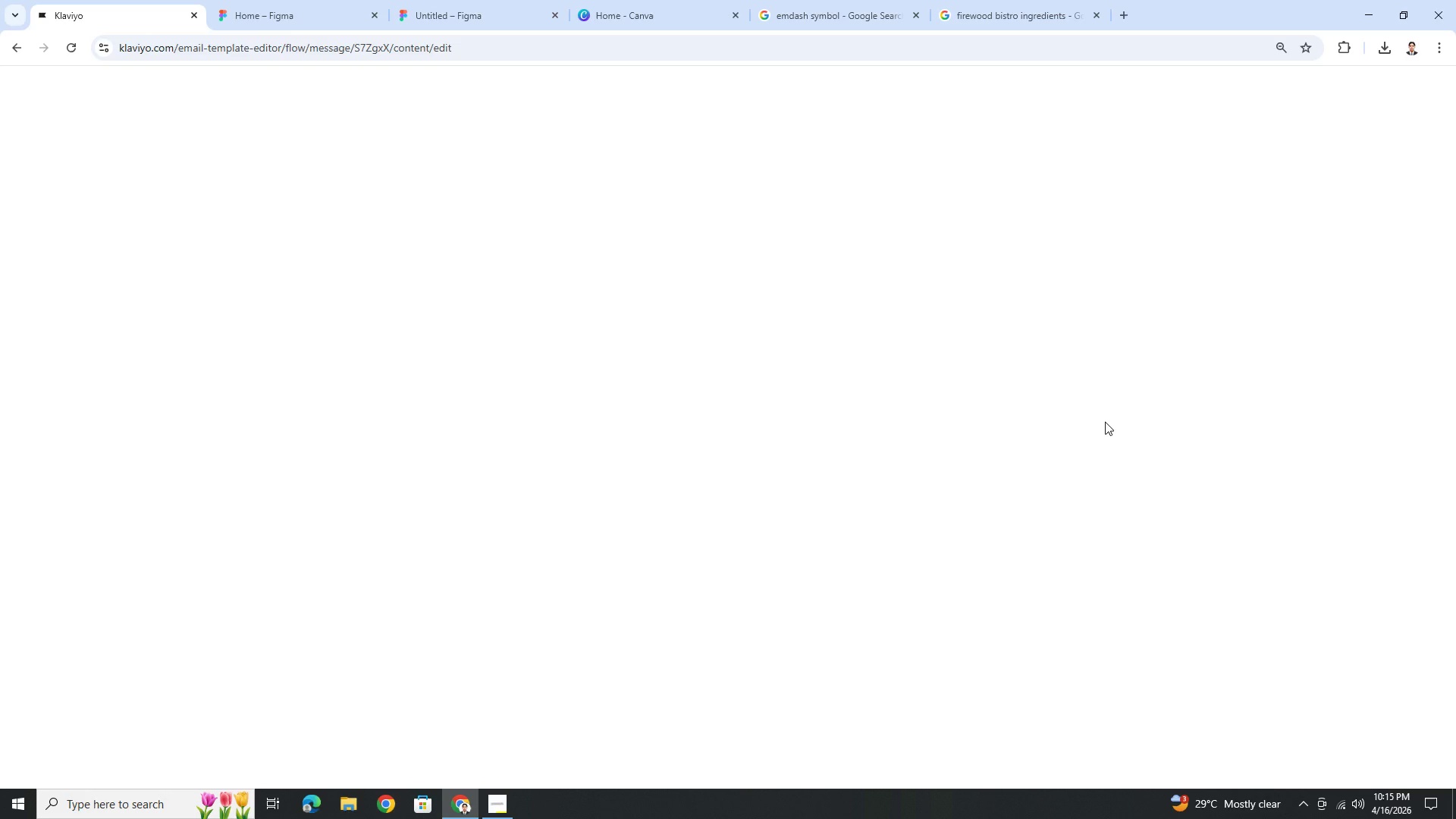 
wait(8.45)
 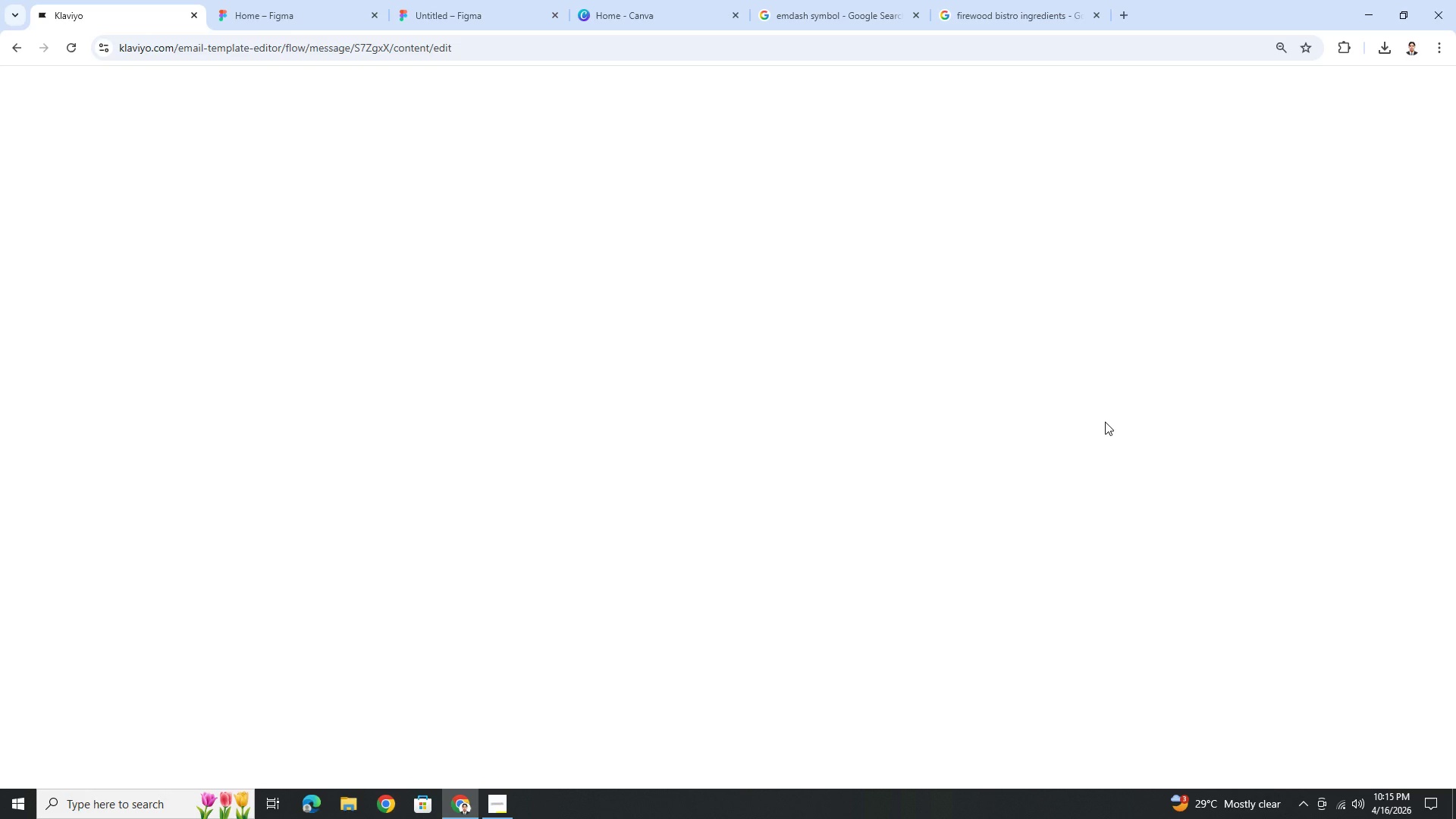 
scroll: coordinate [1114, 440], scroll_direction: down, amount: 15.0
 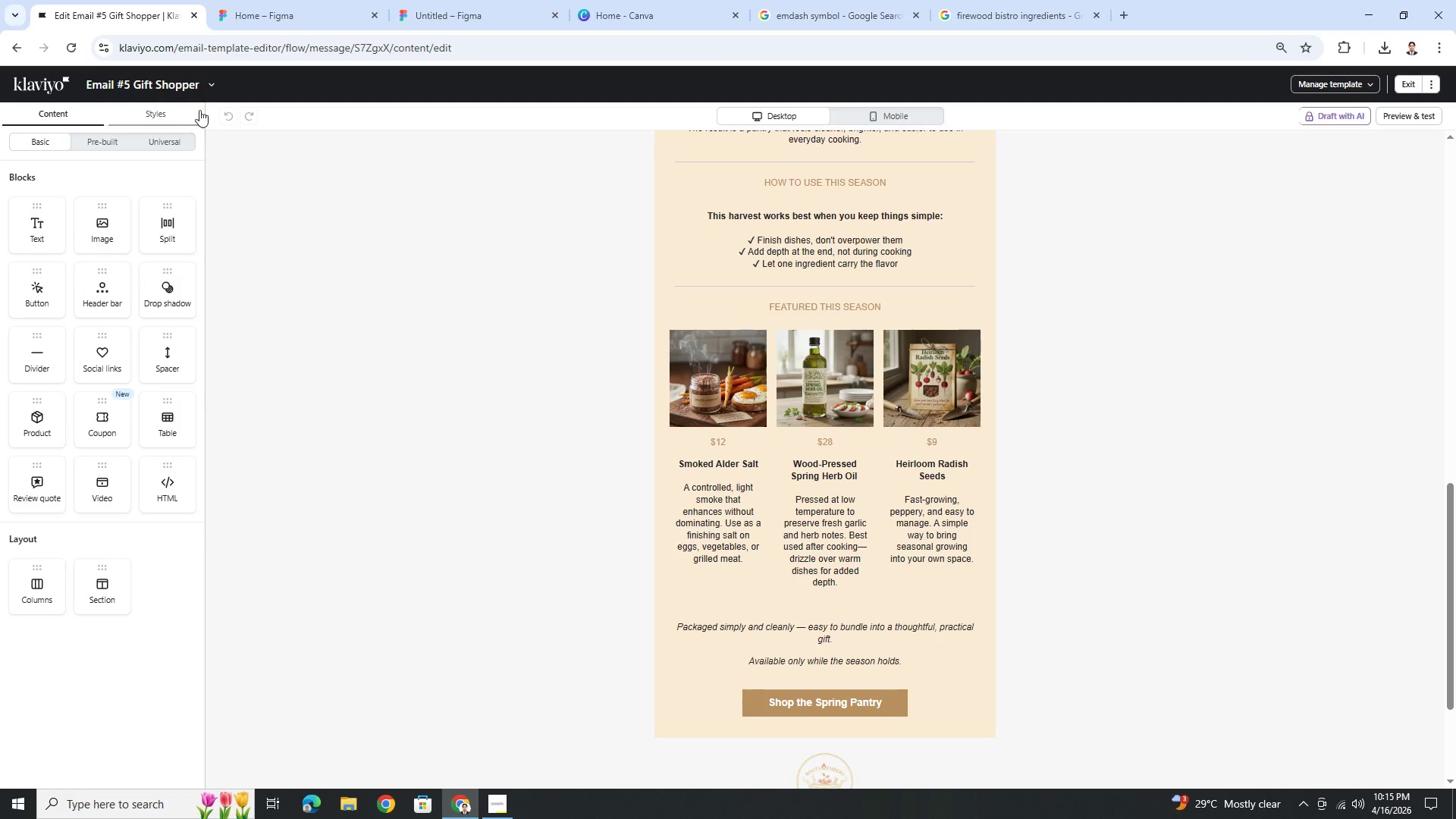 
left_click([215, 84])
 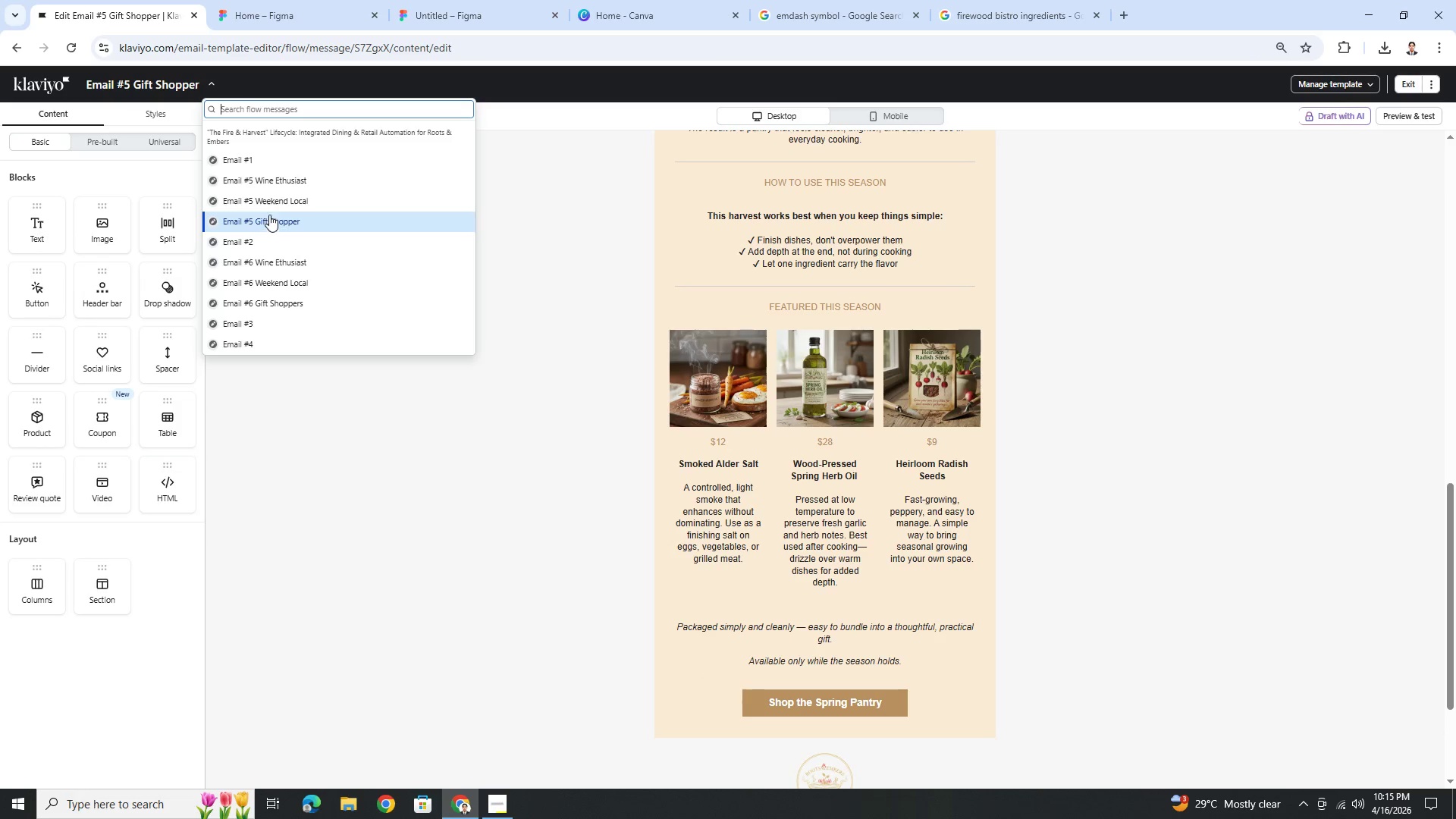 
left_click([280, 206])
 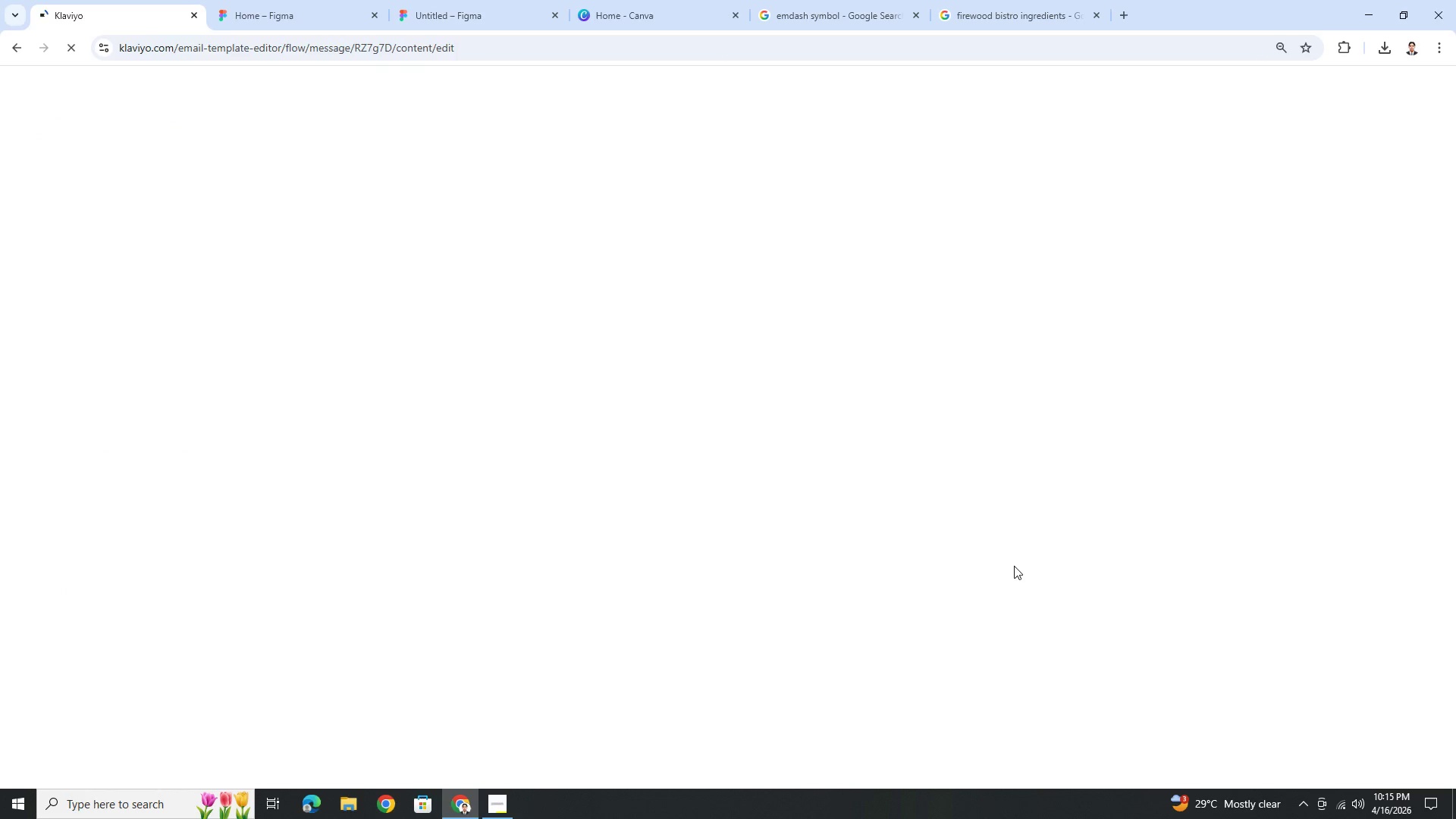 
wait(10.25)
 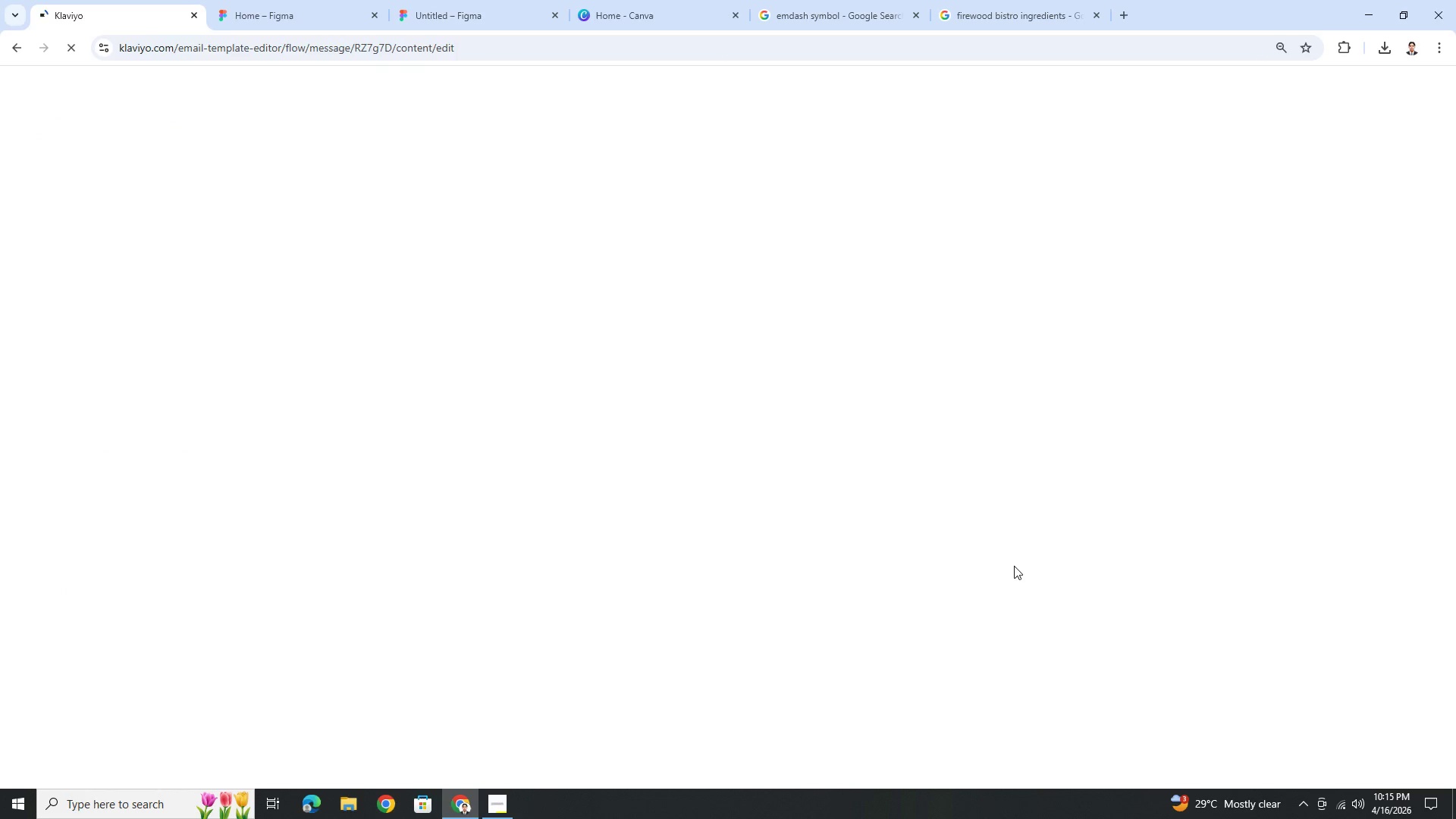 
scroll: coordinate [856, 570], scroll_direction: down, amount: 14.0
 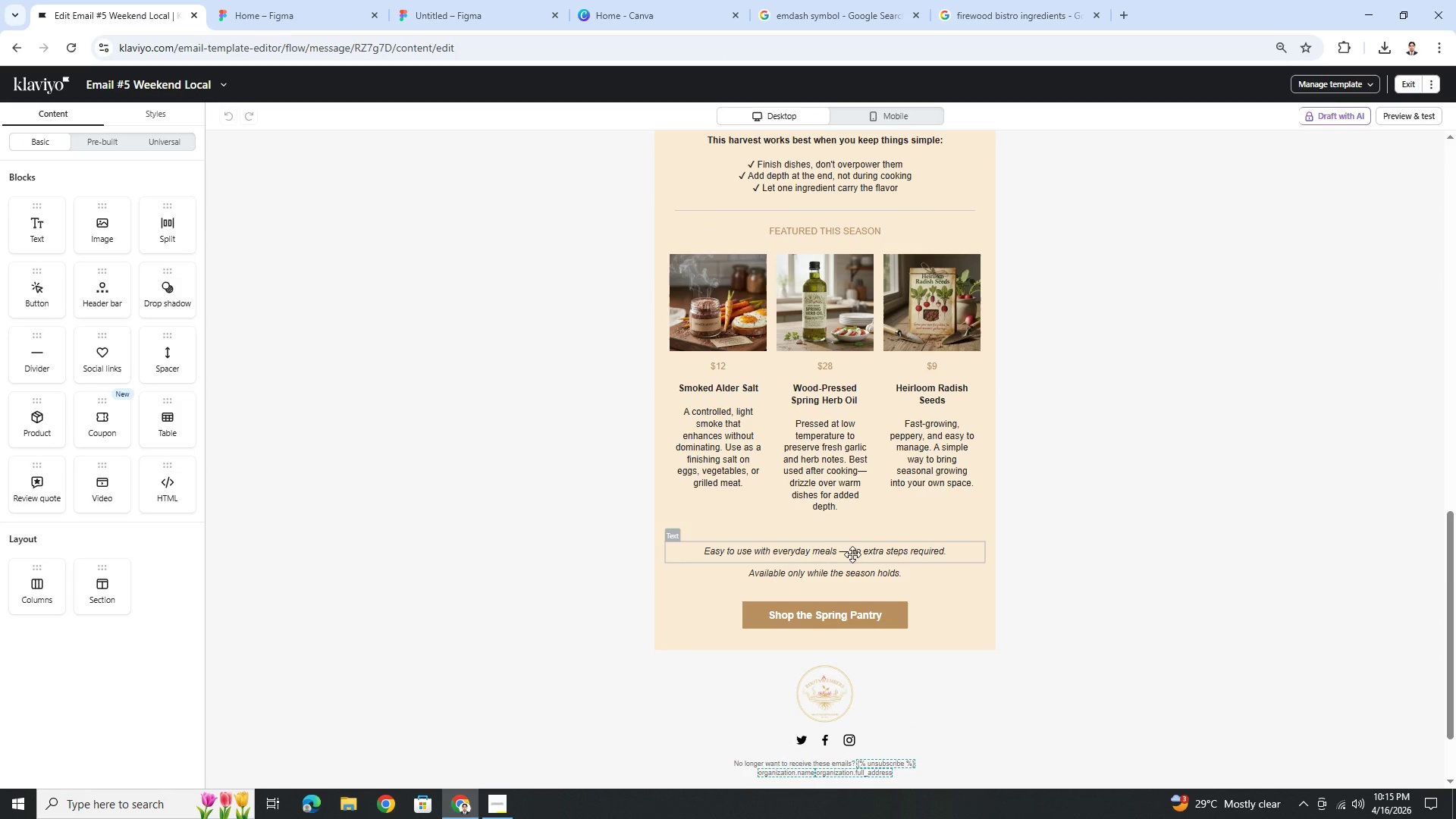 
double_click([852, 553])
 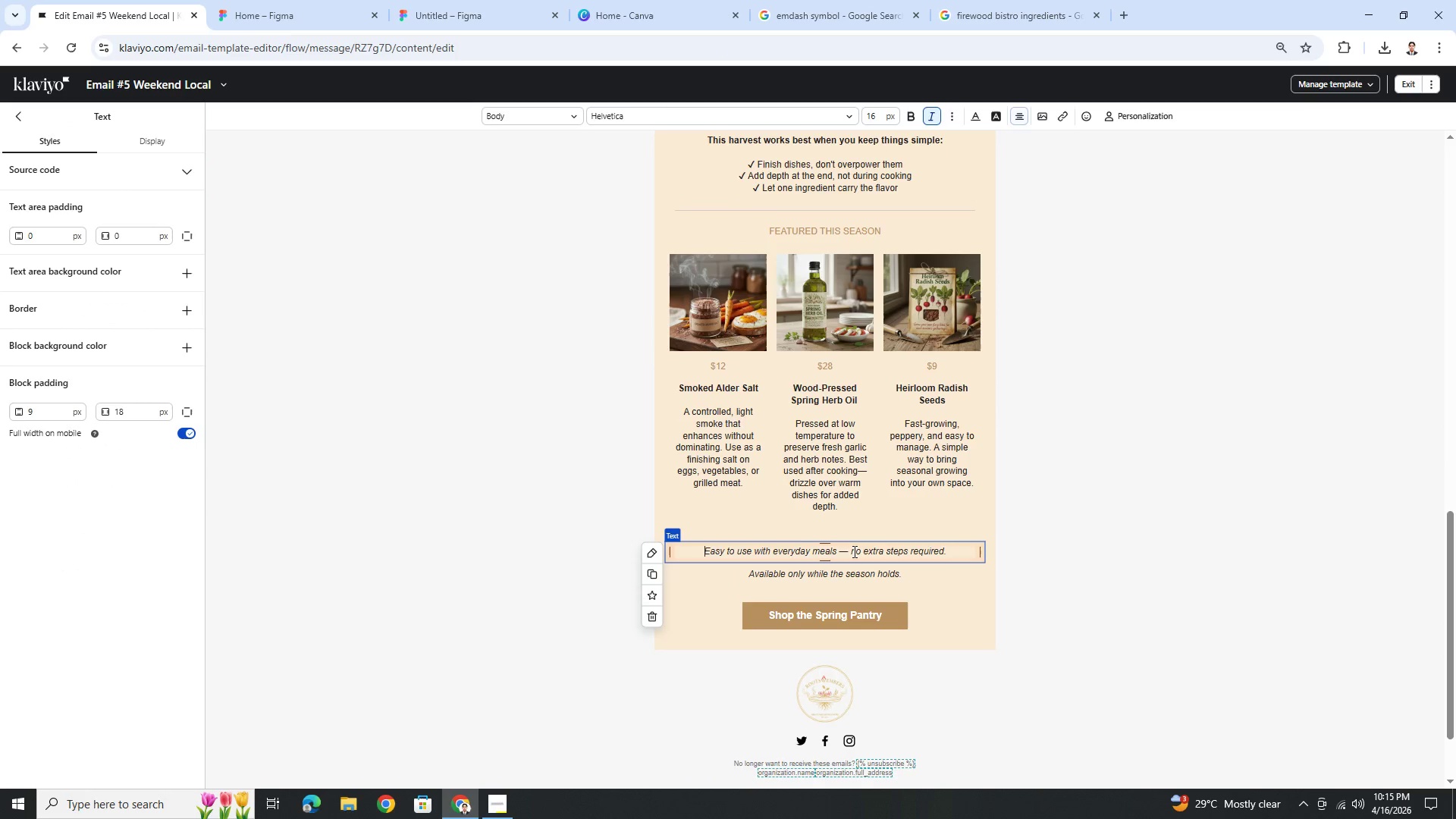 
key(Control+ControlLeft)
 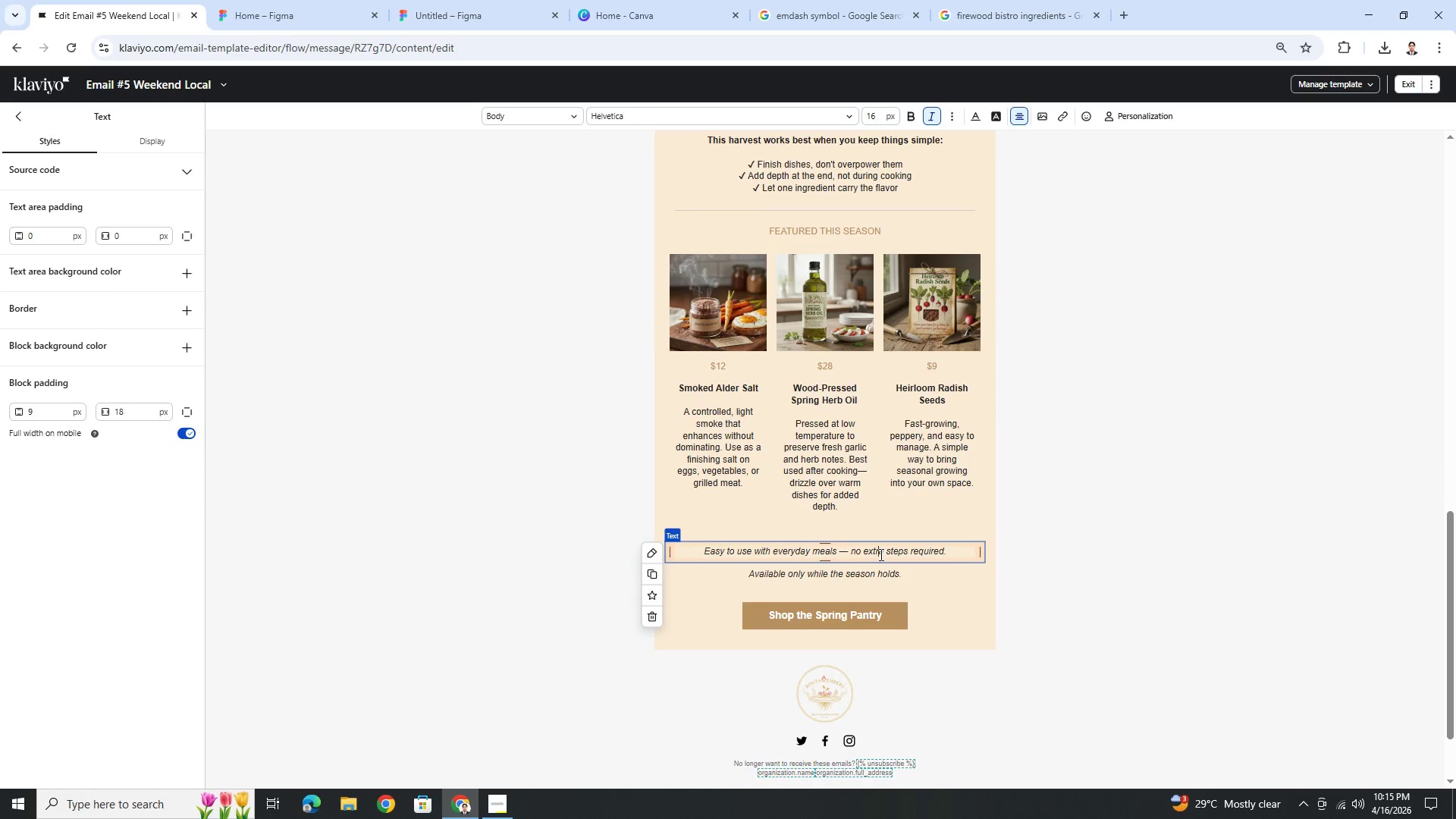 
double_click([880, 554])
 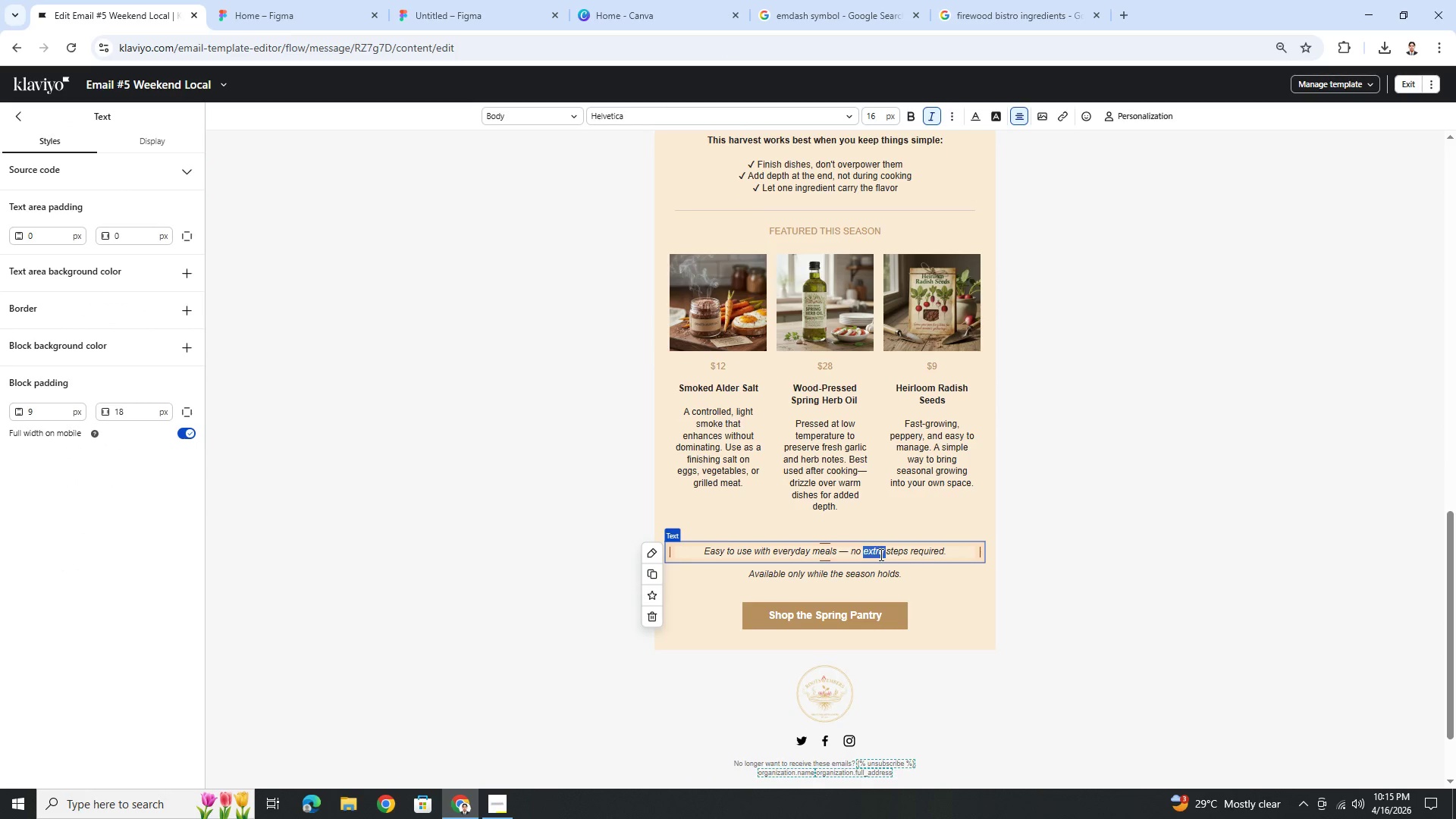 
triple_click([880, 554])
 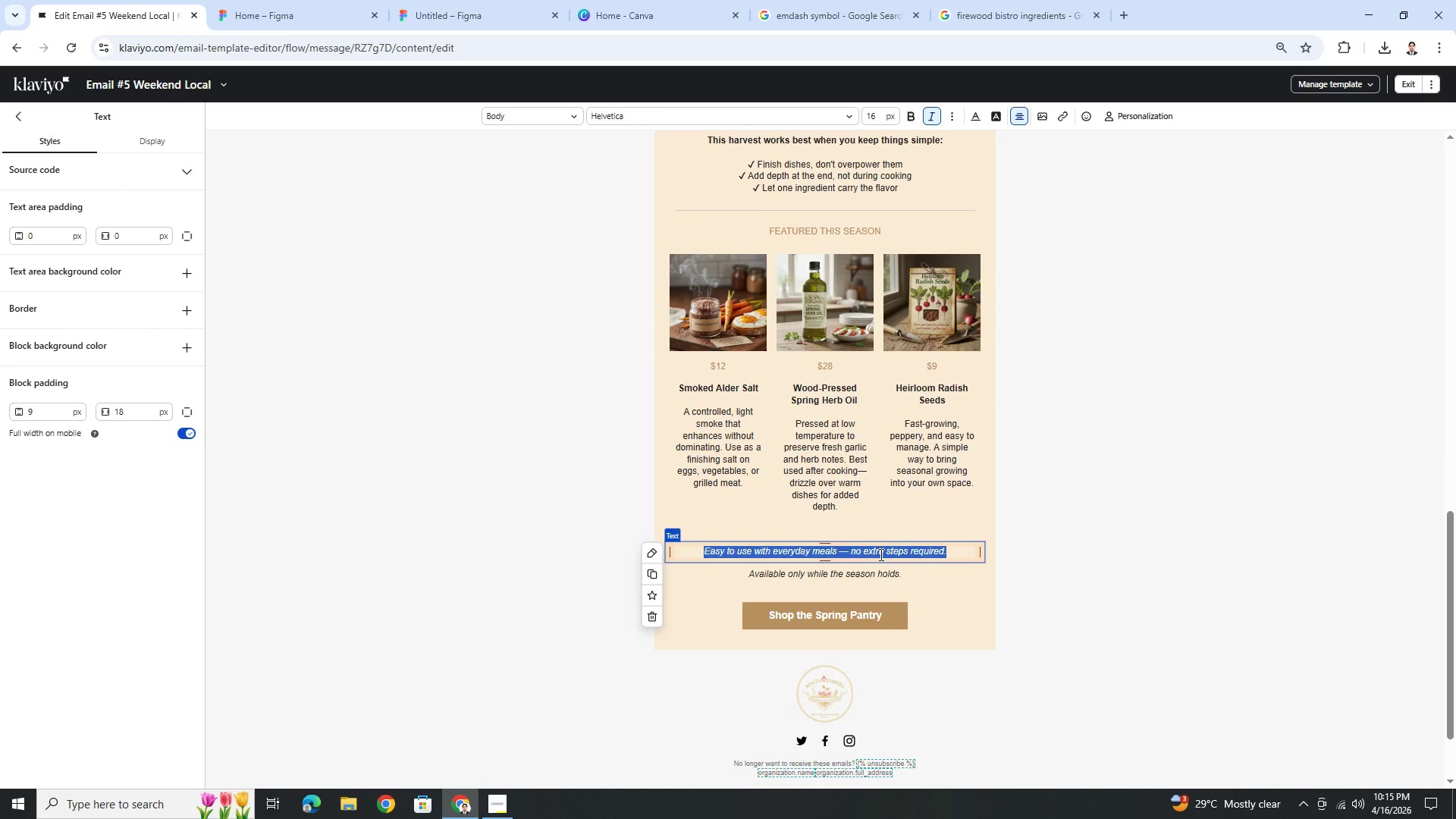 
key(Control+ControlLeft)
 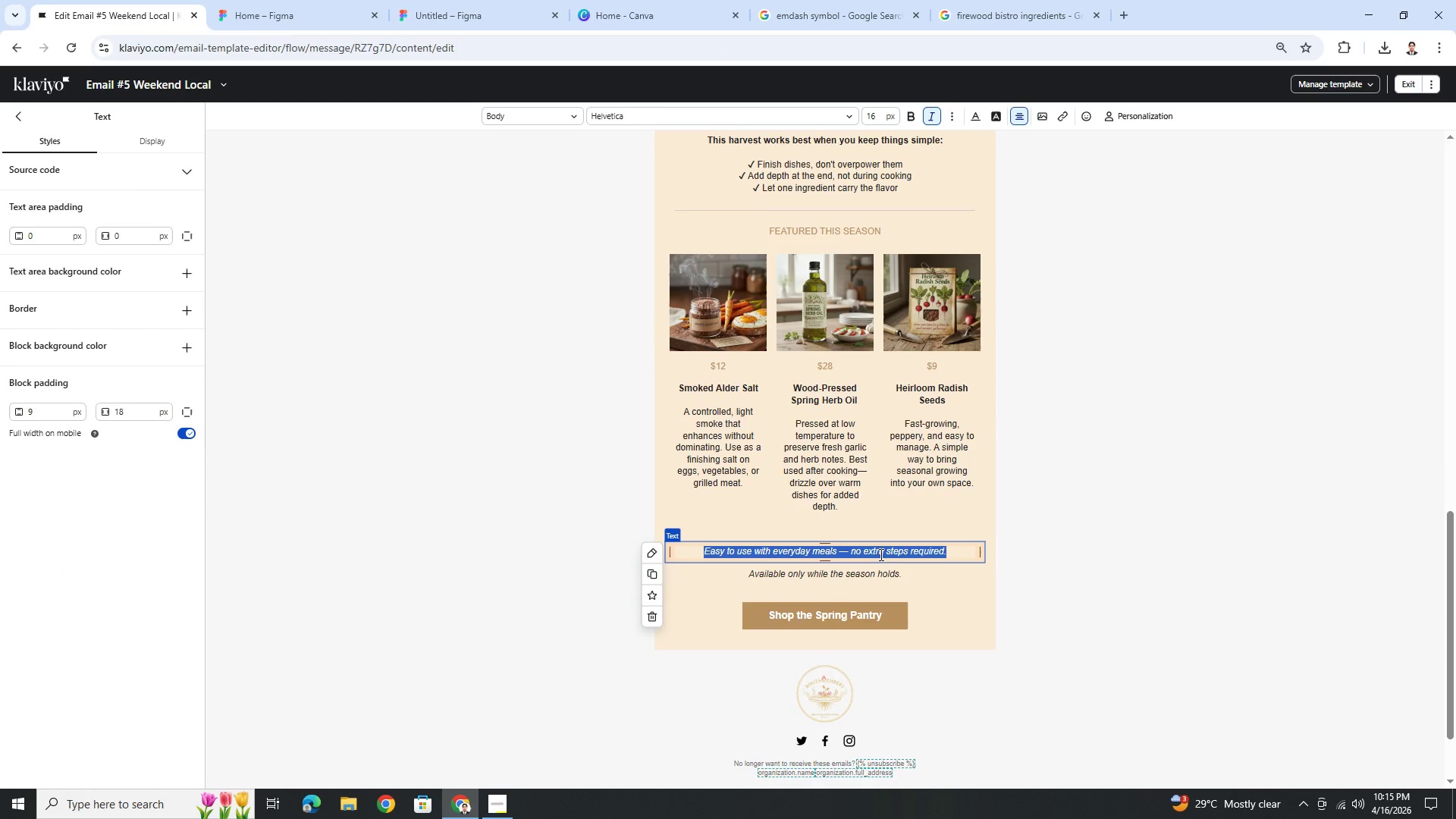 
key(Control+C)
 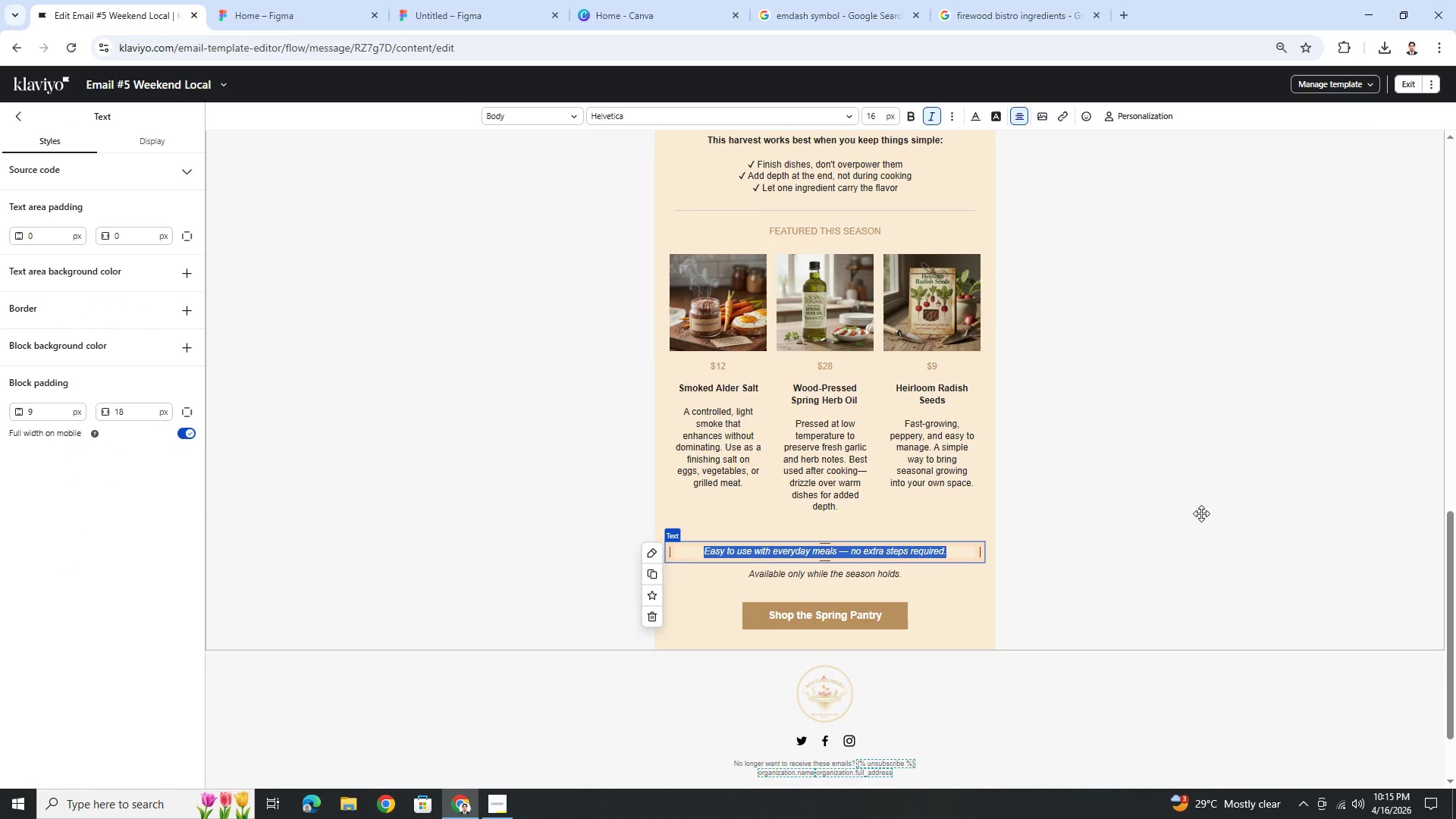 
left_click([1201, 513])
 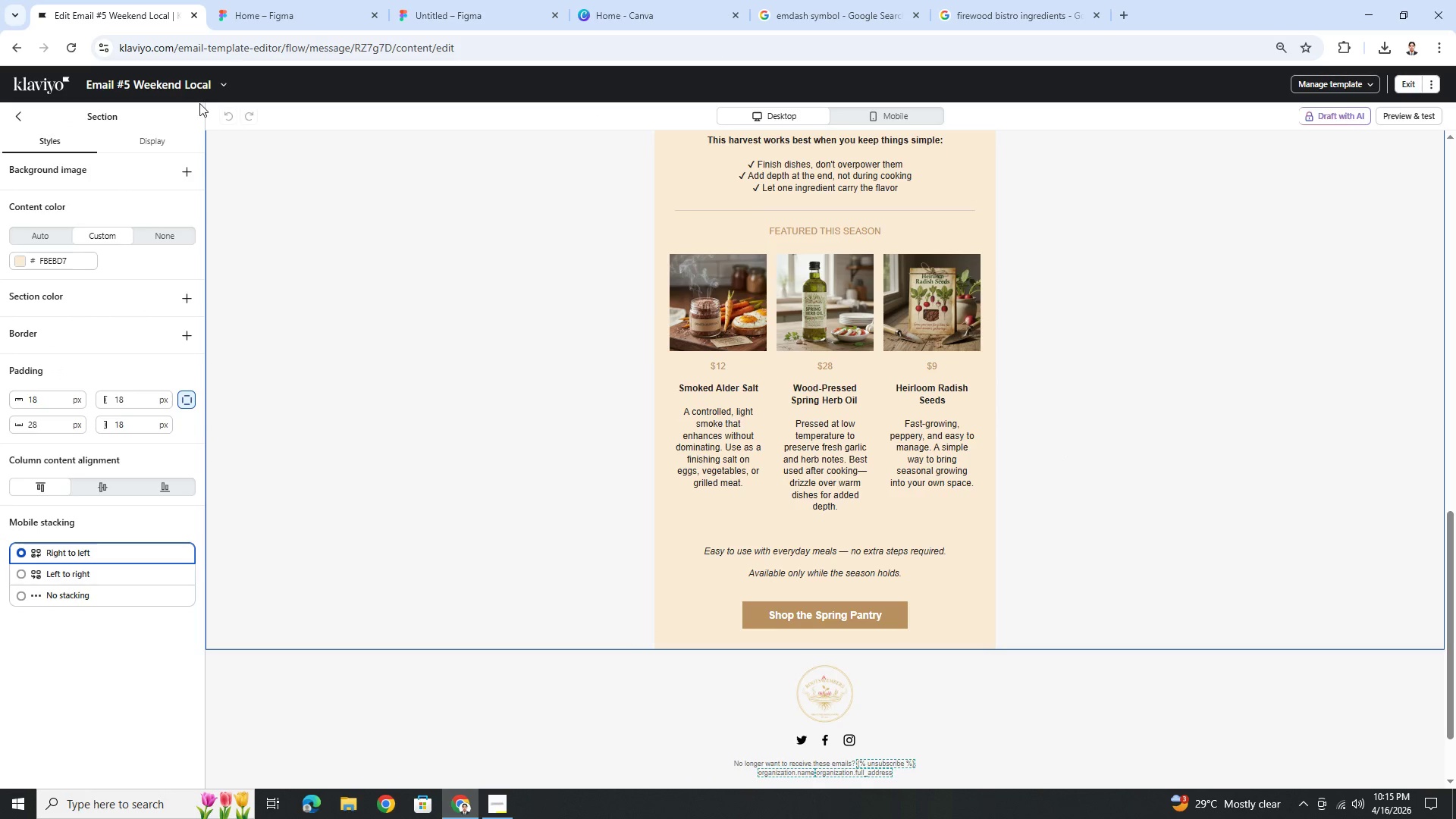 
left_click([221, 93])
 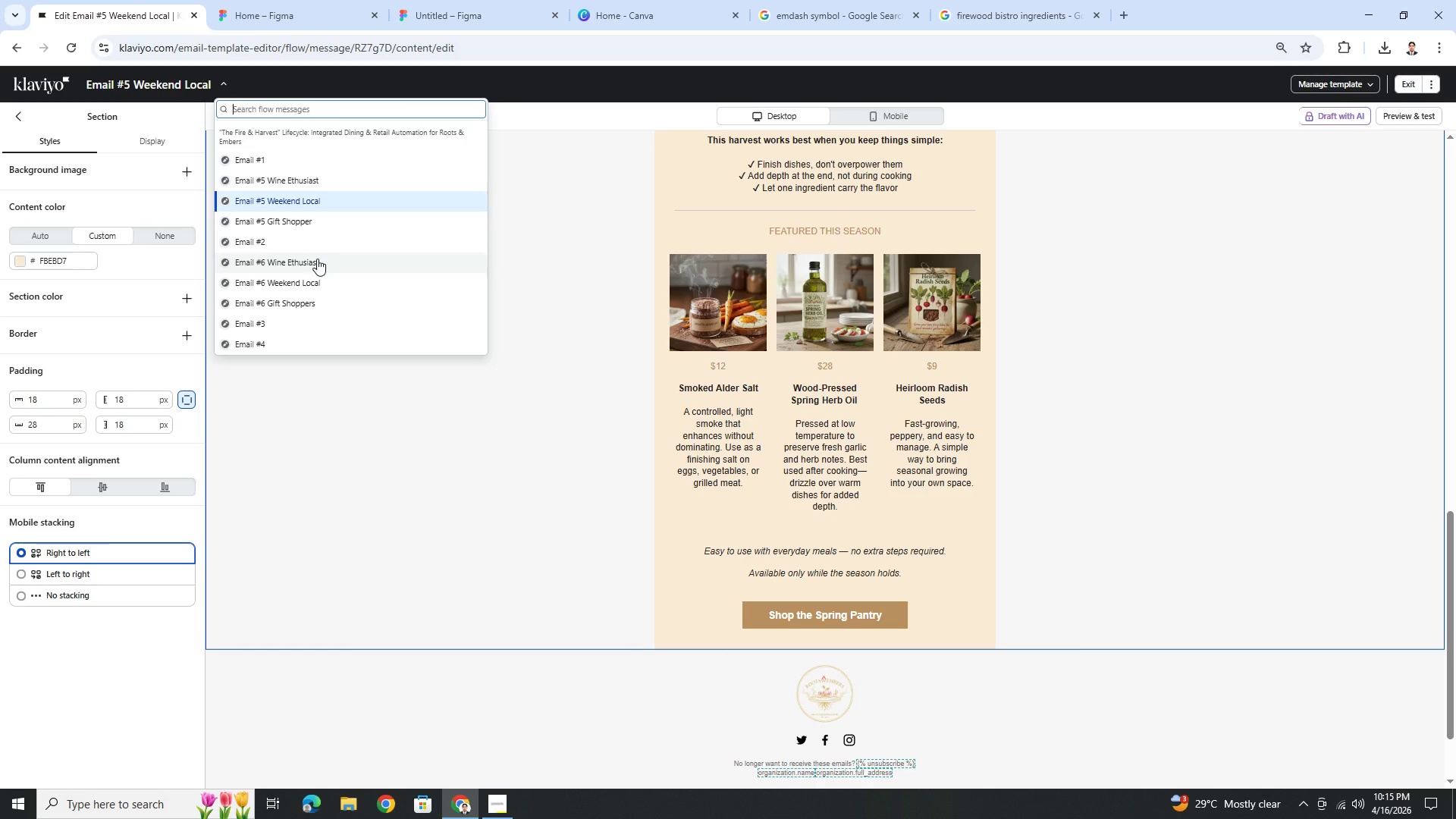 
left_click([323, 277])
 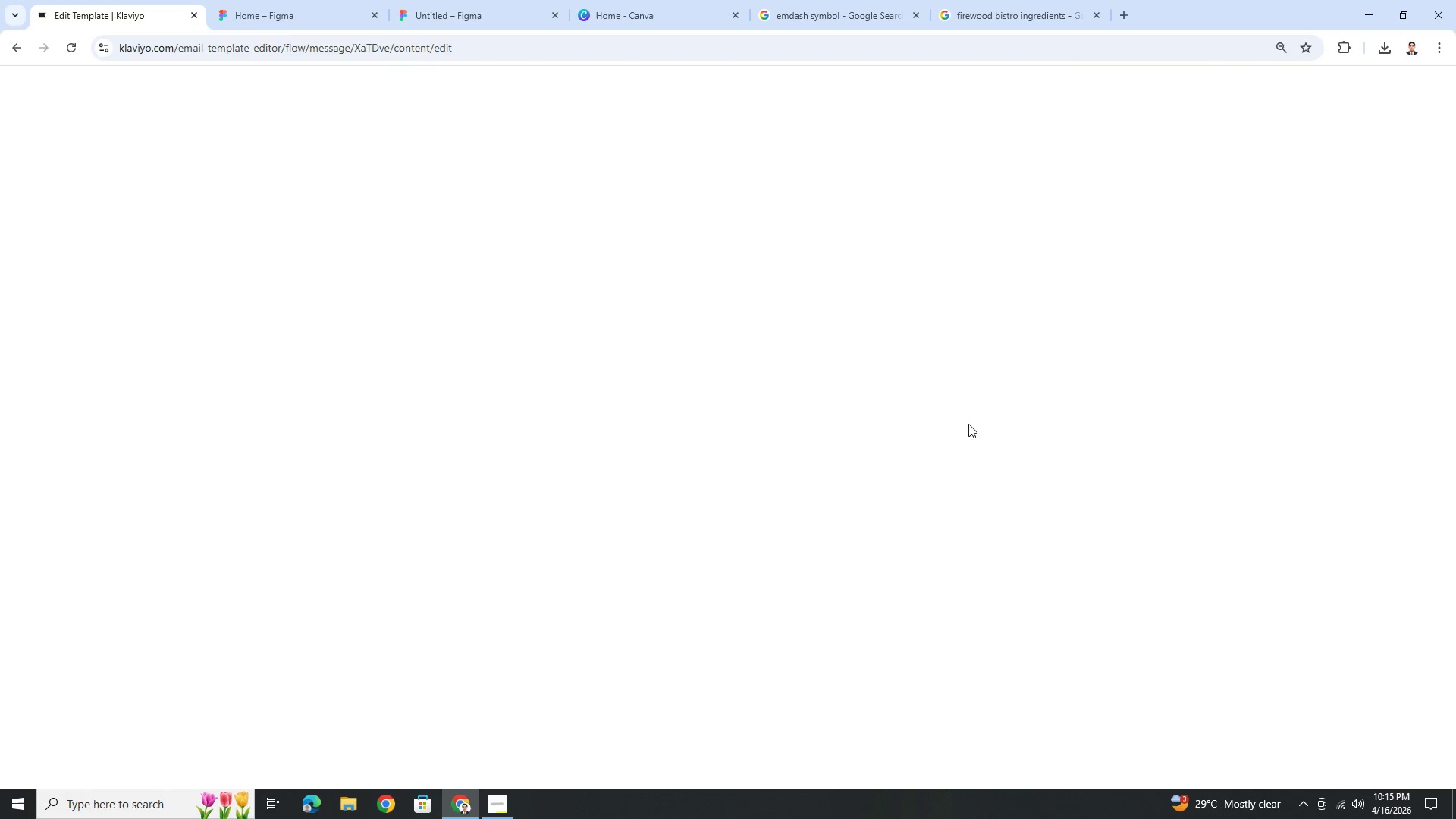 
wait(7.28)
 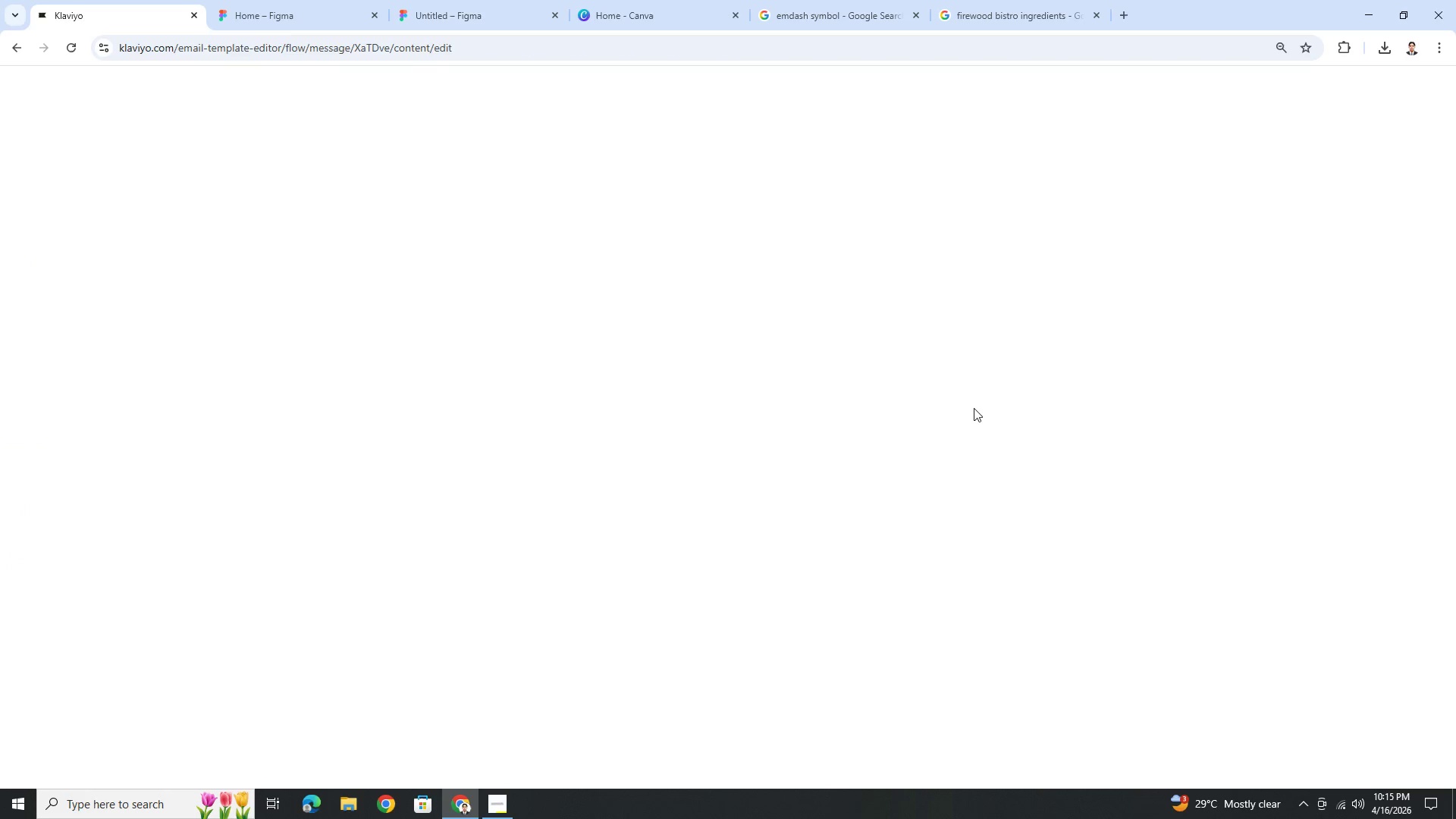 
mouse_move([1389, 102])
 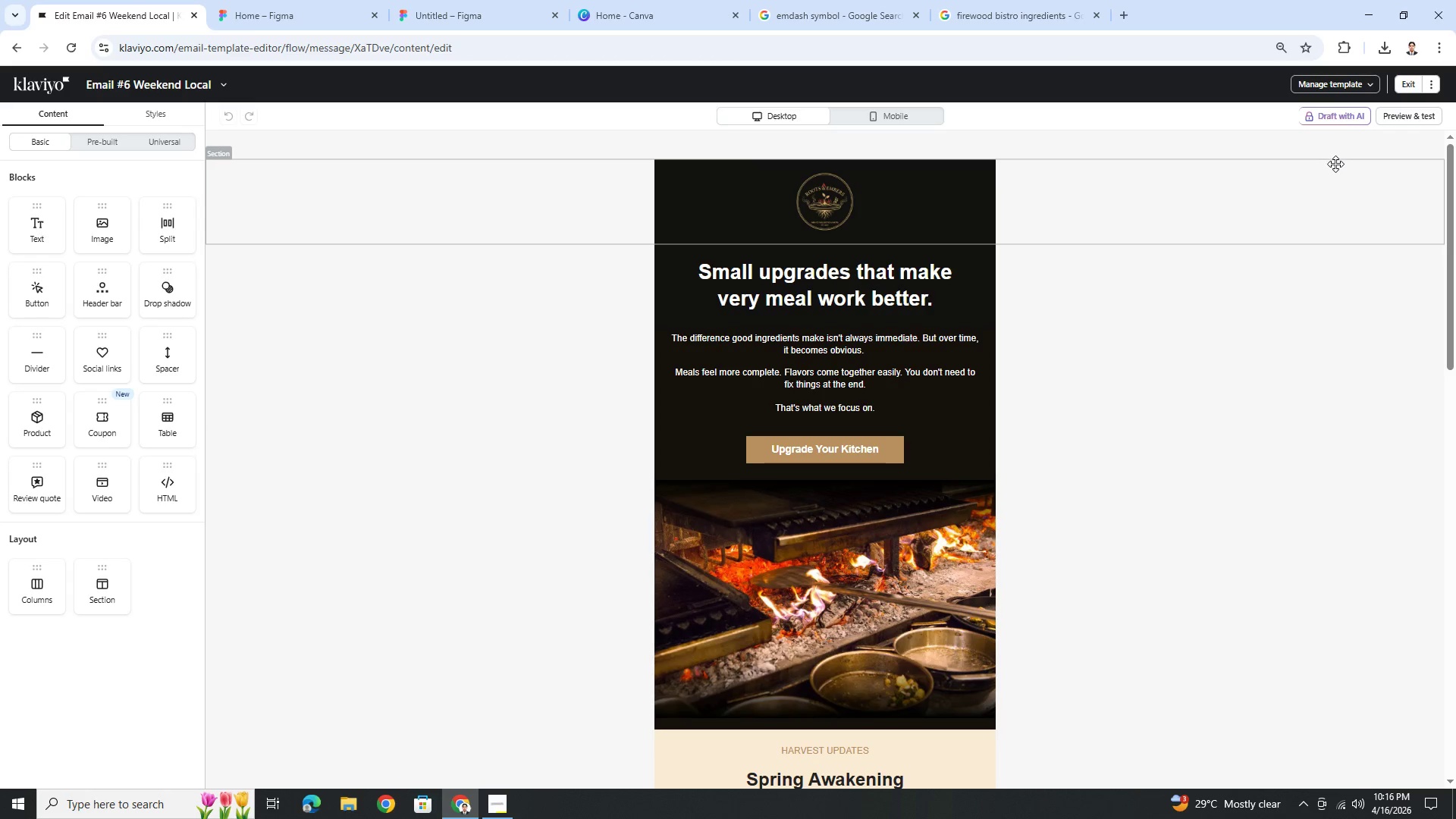 
scroll: coordinate [1228, 249], scroll_direction: down, amount: 14.0
 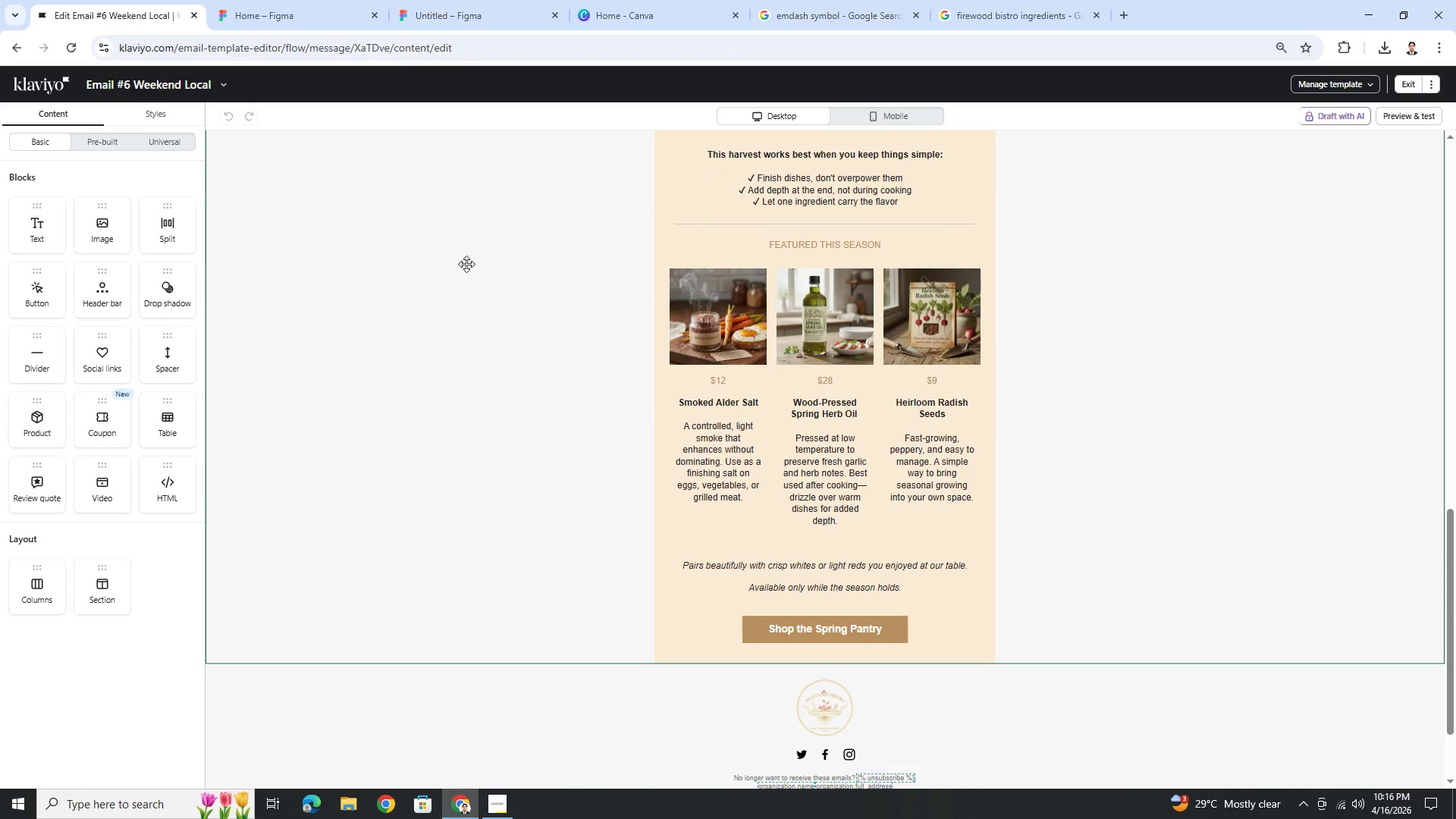 
left_click([466, 264])
 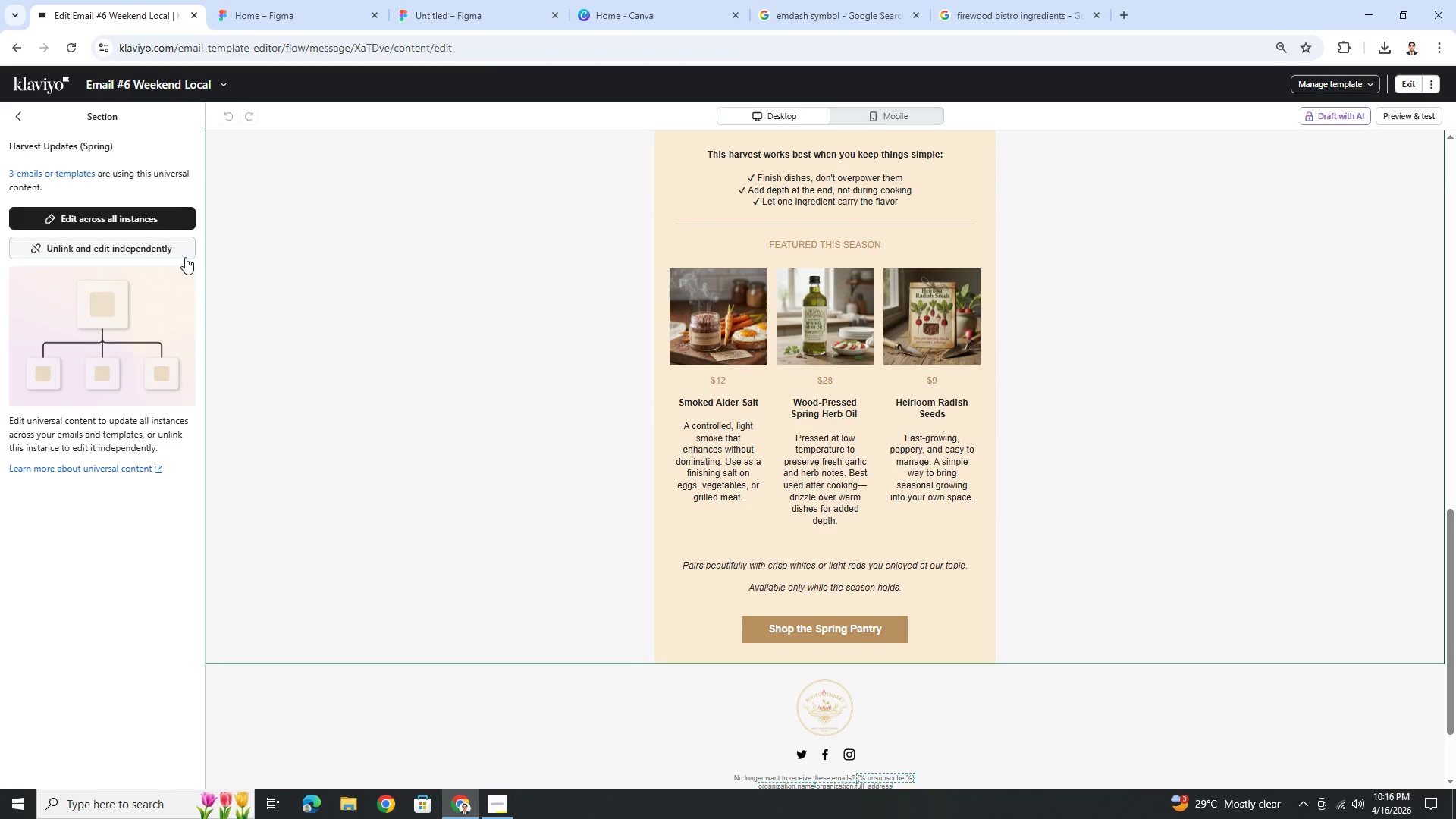 
left_click([171, 249])
 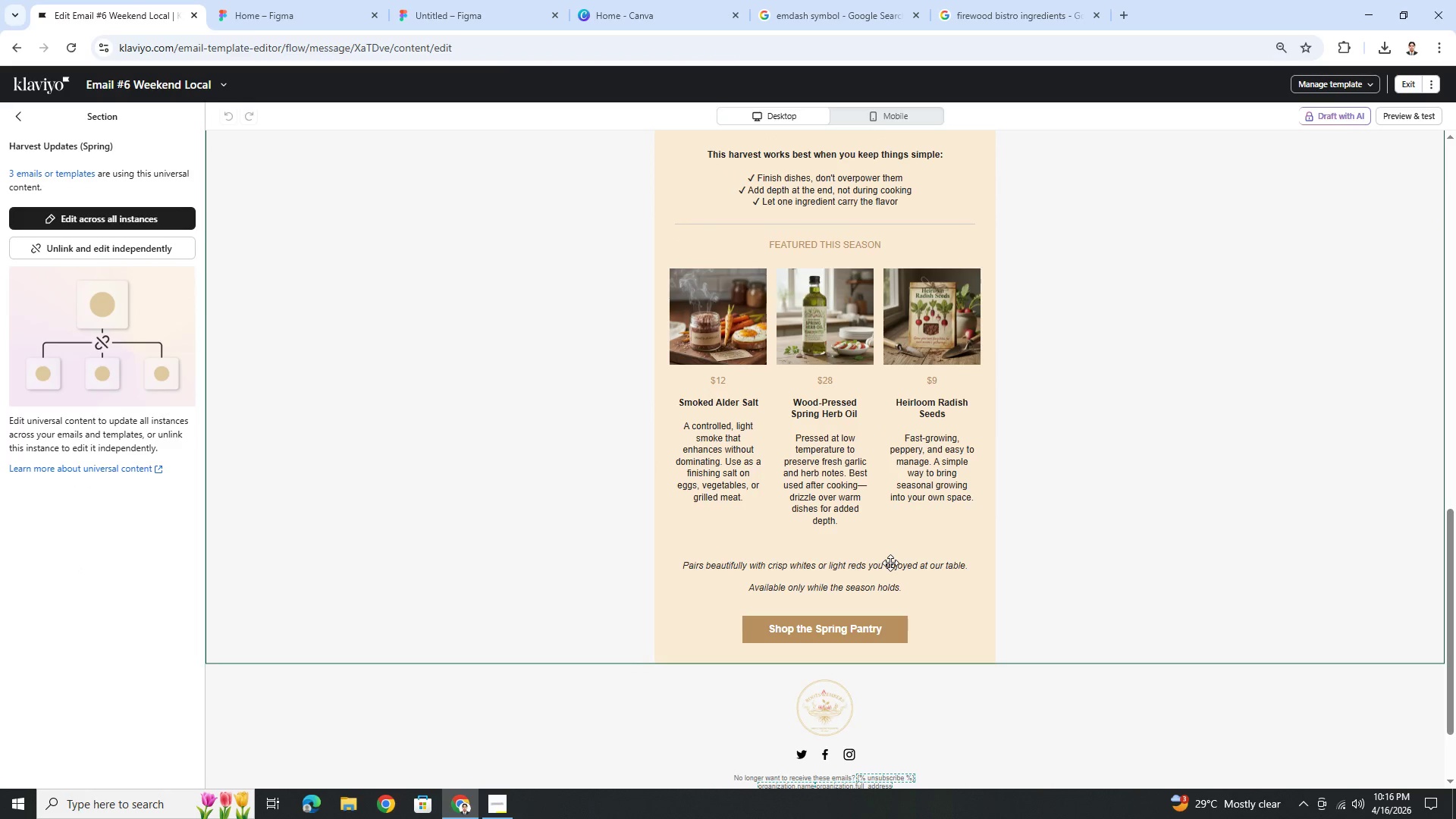 
double_click([890, 563])
 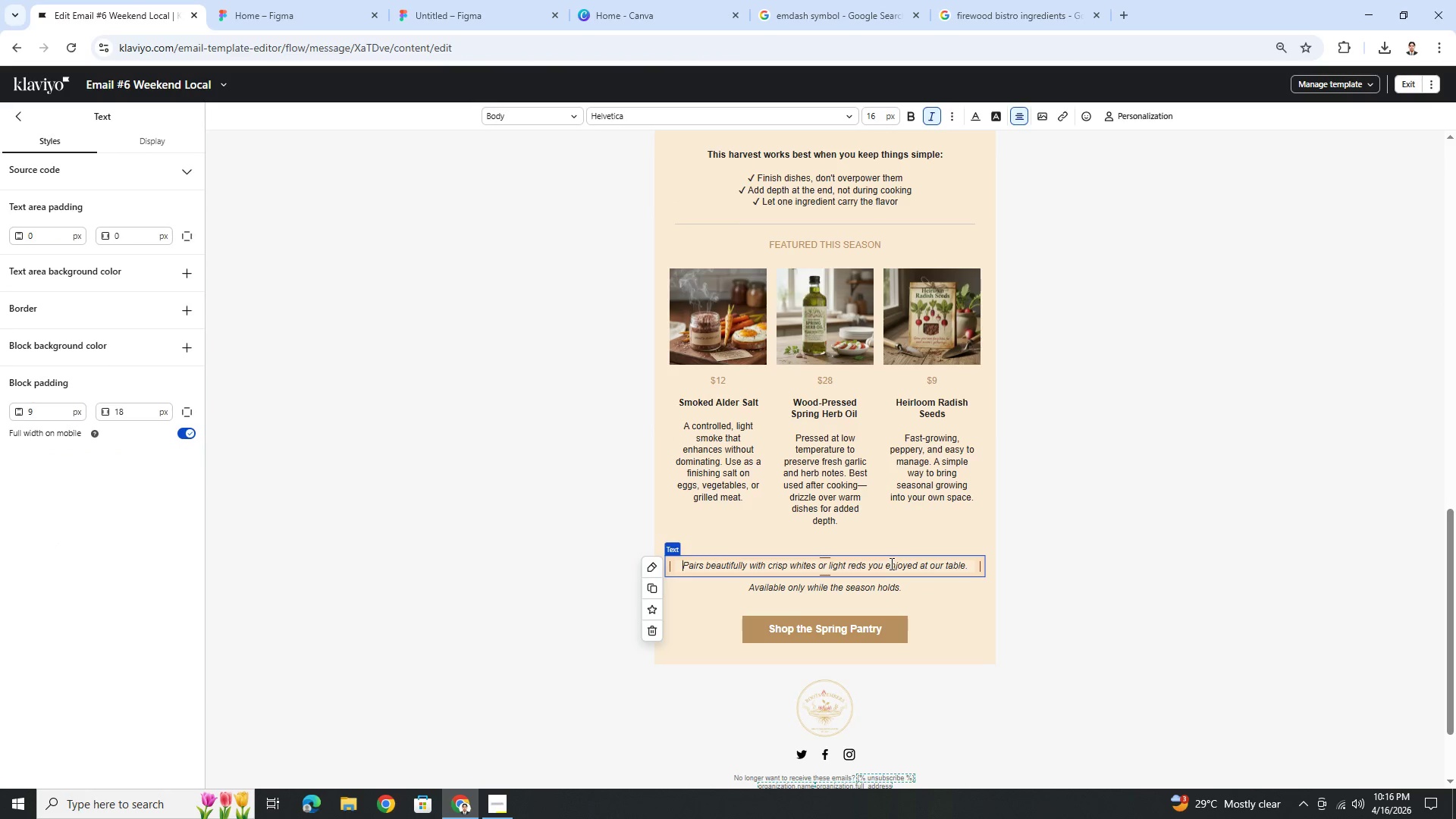 
double_click([890, 563])
 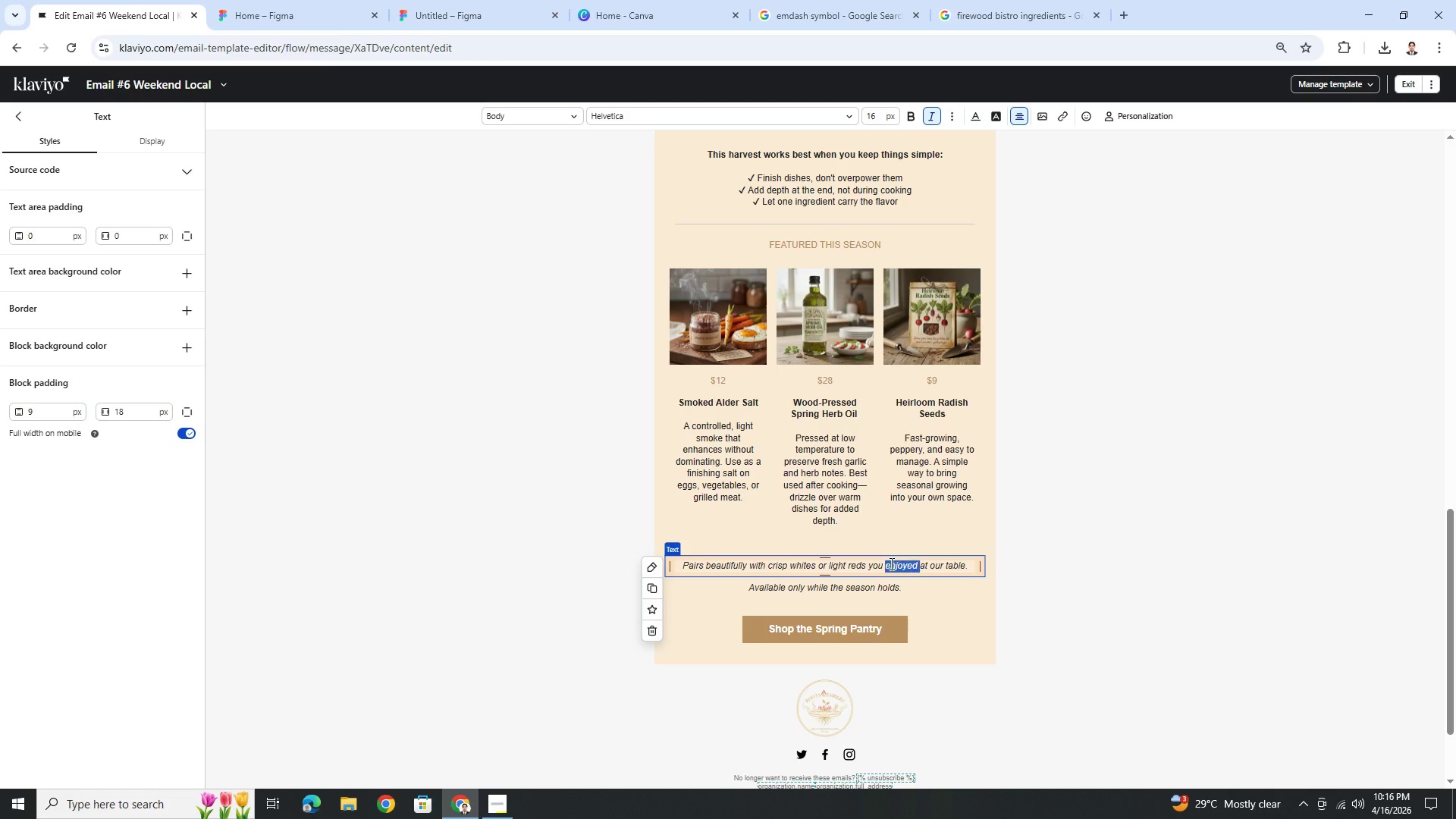 
triple_click([890, 563])
 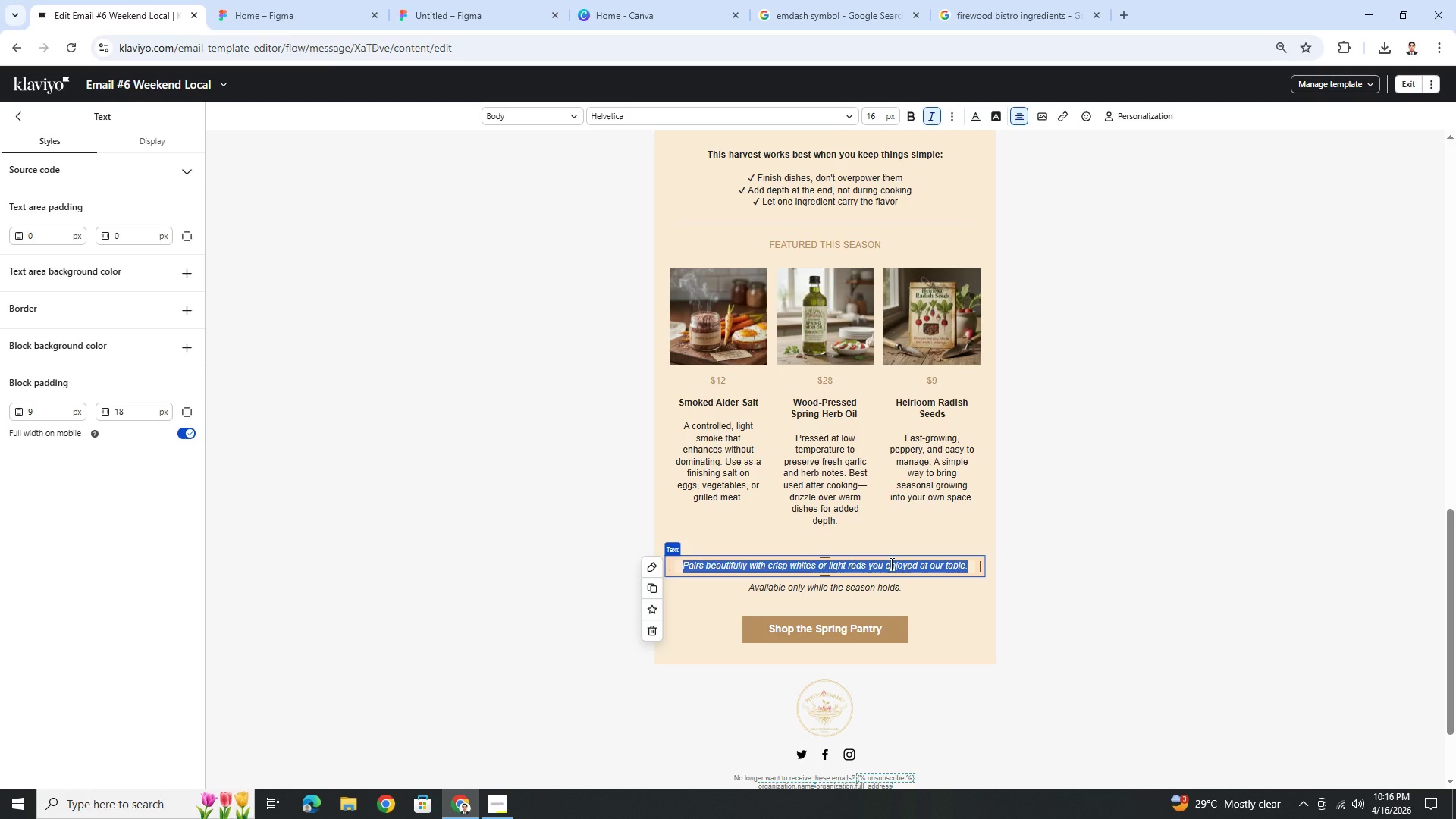 
key(Control+V)
 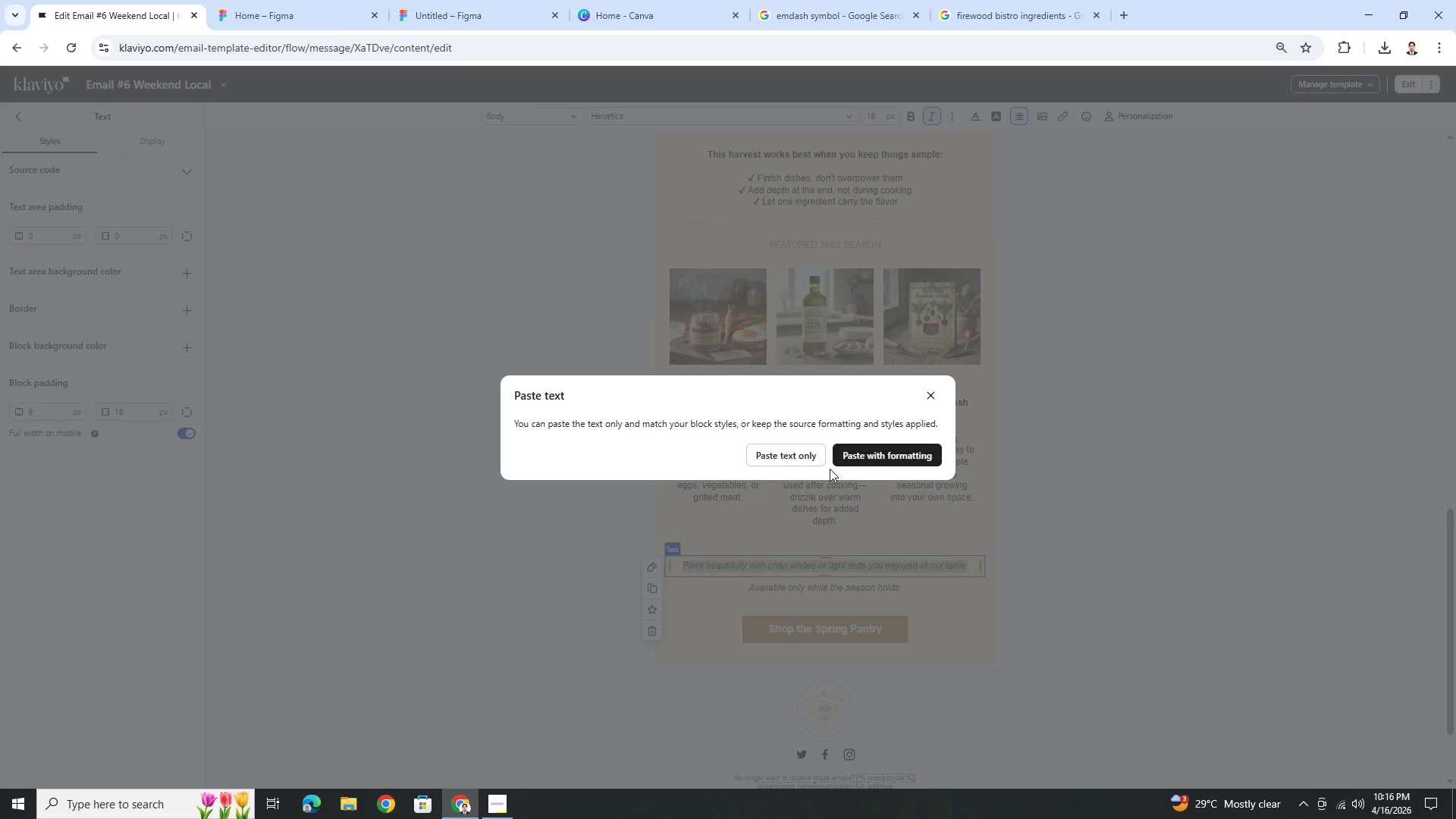 
left_click([809, 453])
 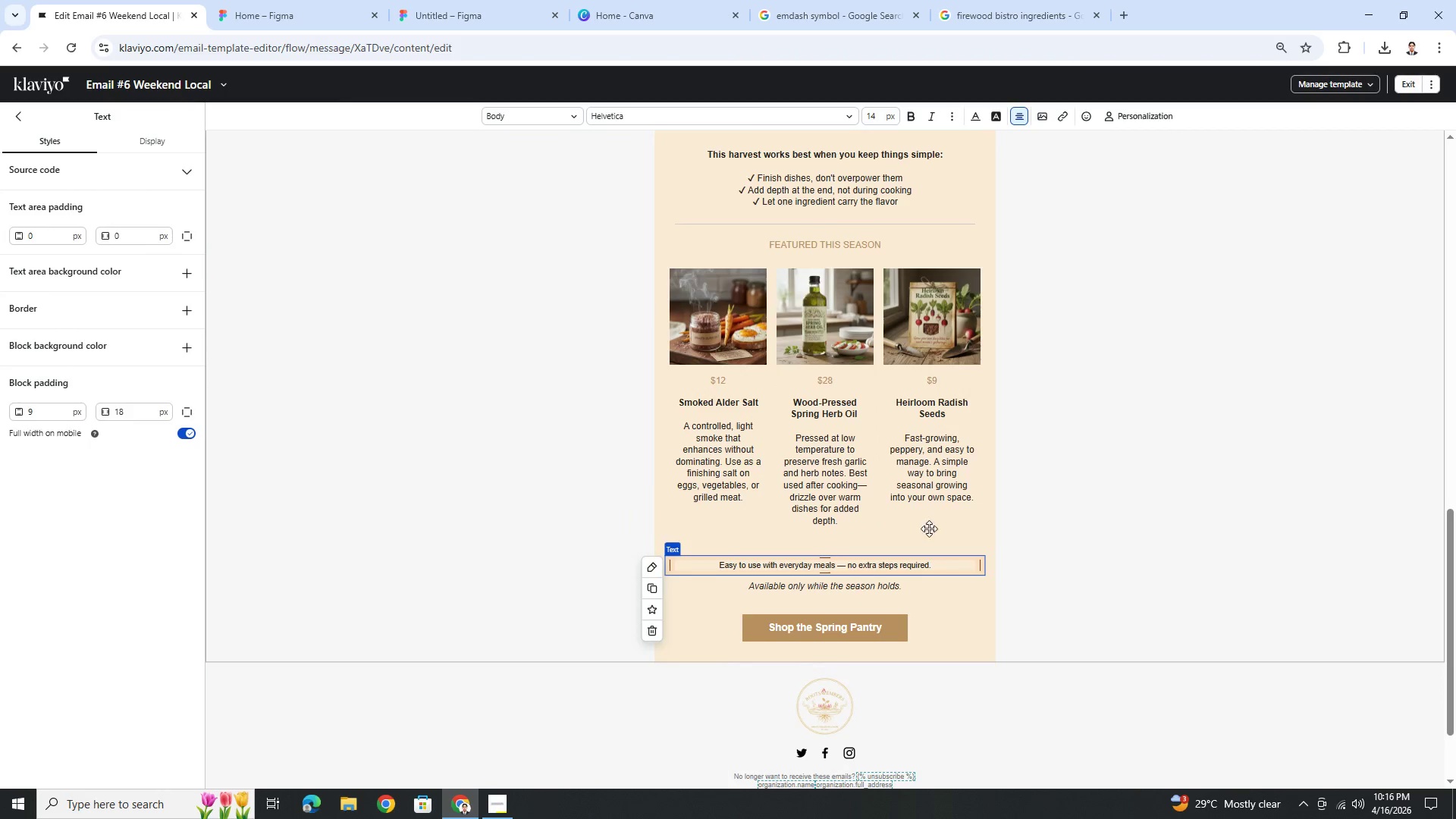 
key(Control+Z)
 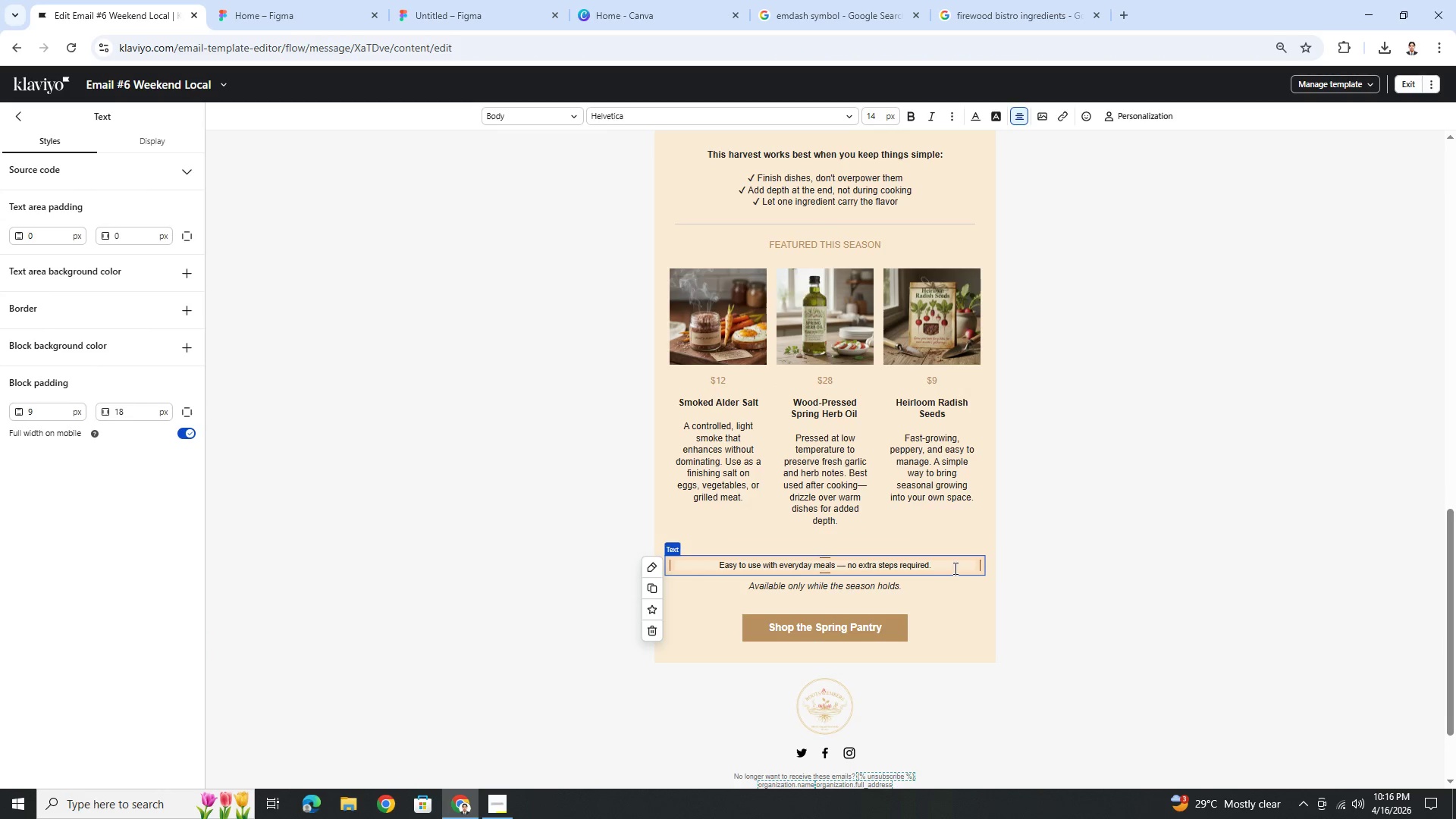 
left_click([1077, 598])
 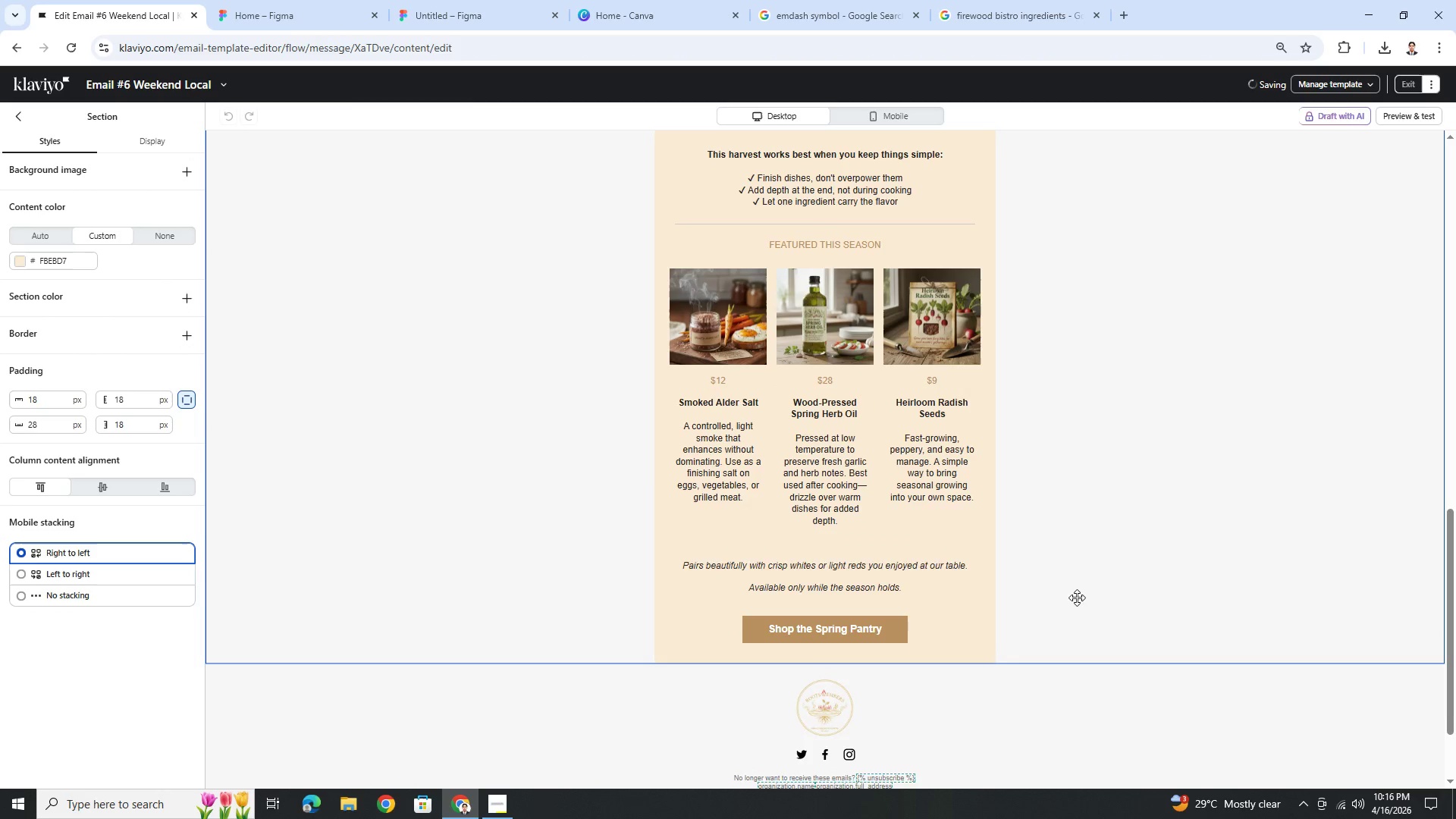 
key(Control+Z)
 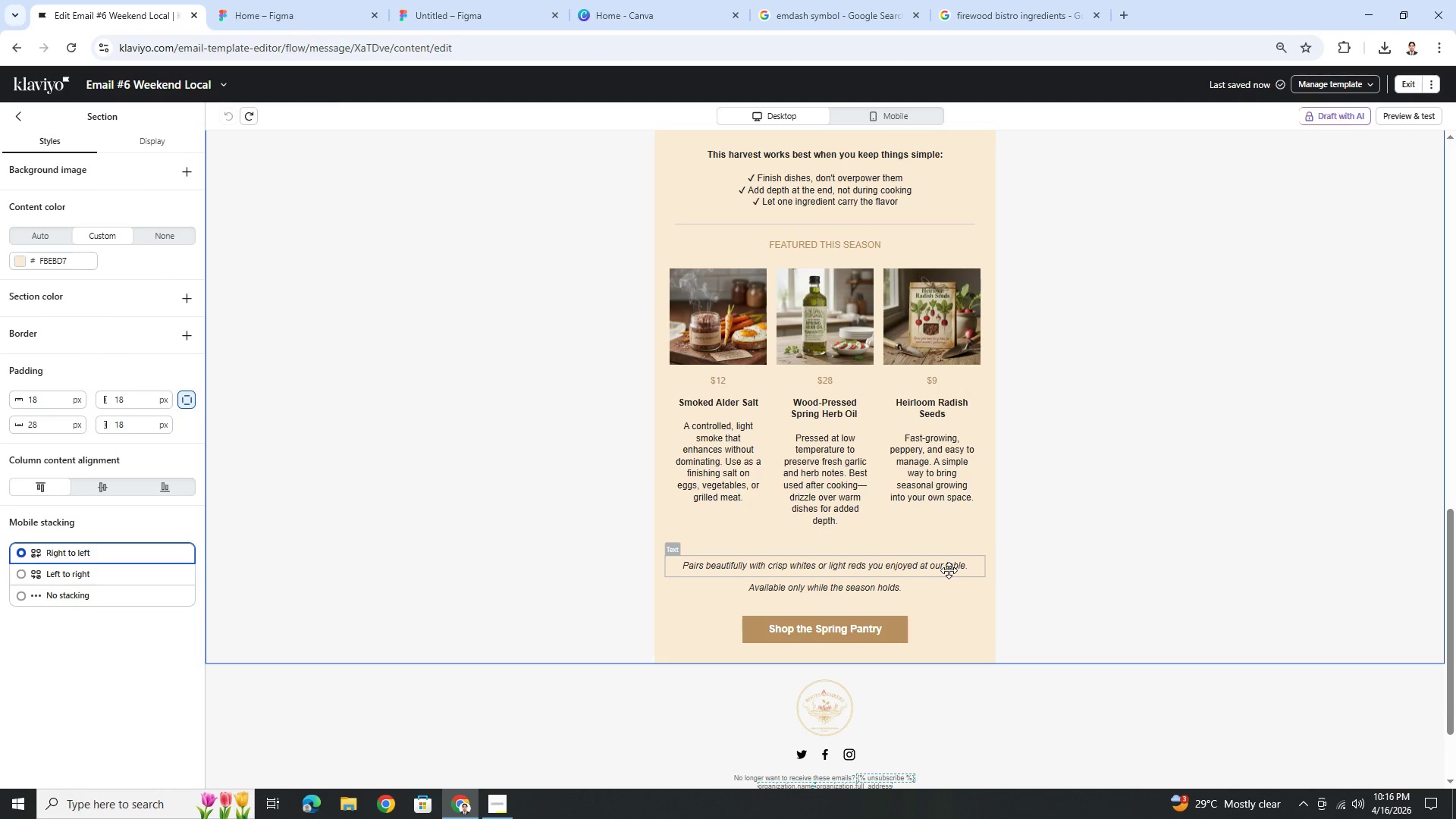 
double_click([948, 567])
 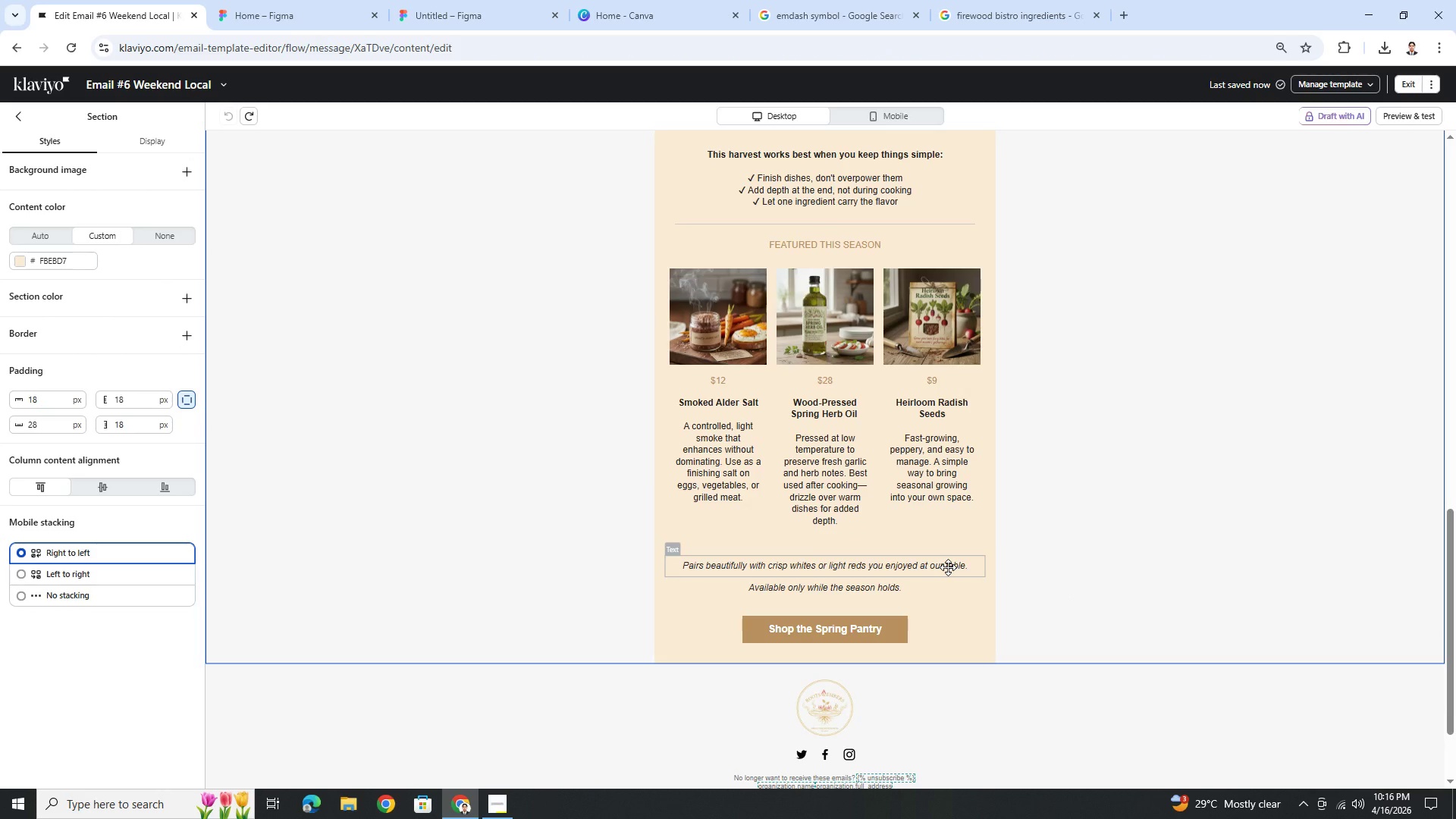 
triple_click([948, 567])
 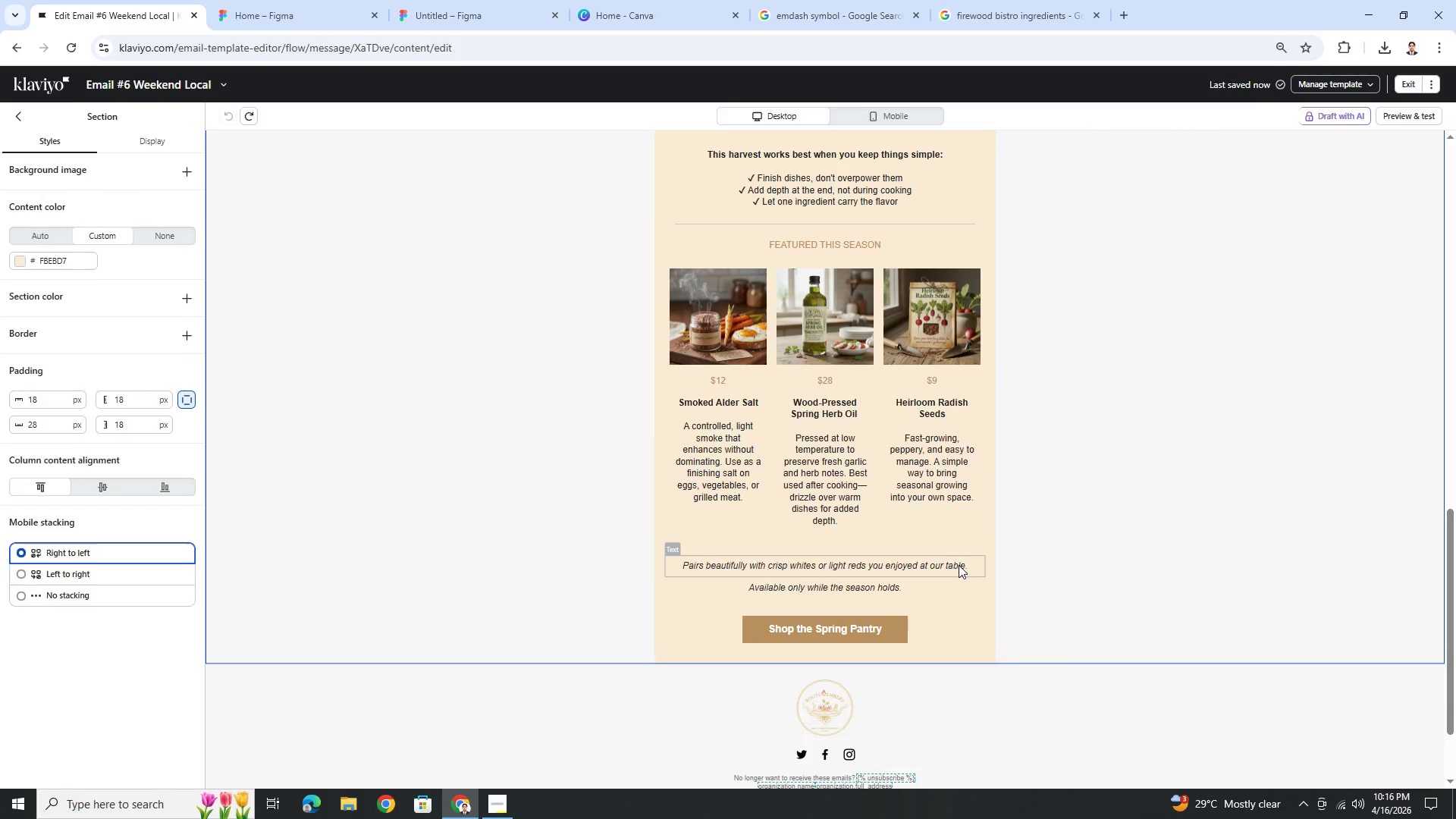 
left_click([959, 564])
 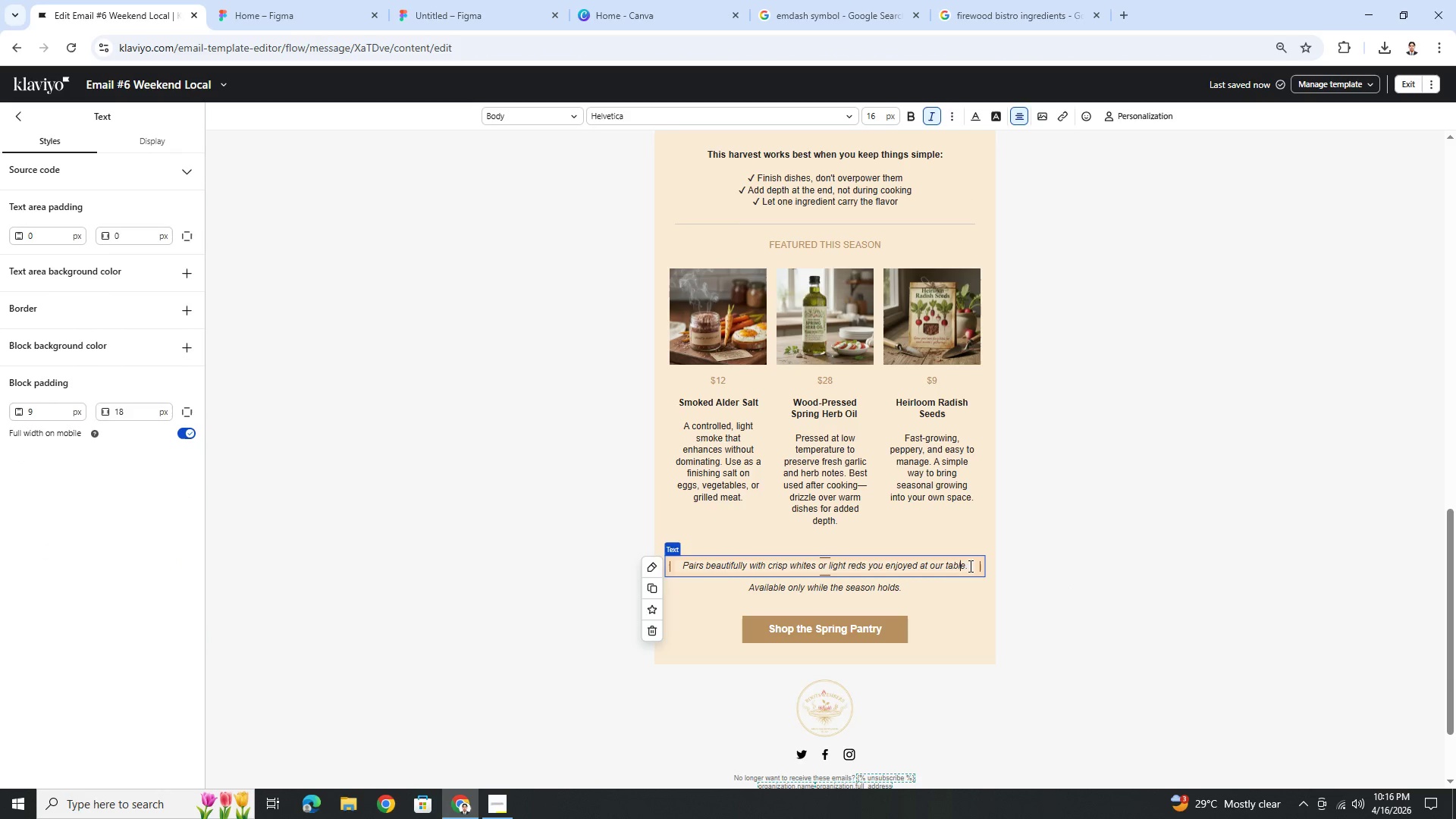 
left_click([969, 566])
 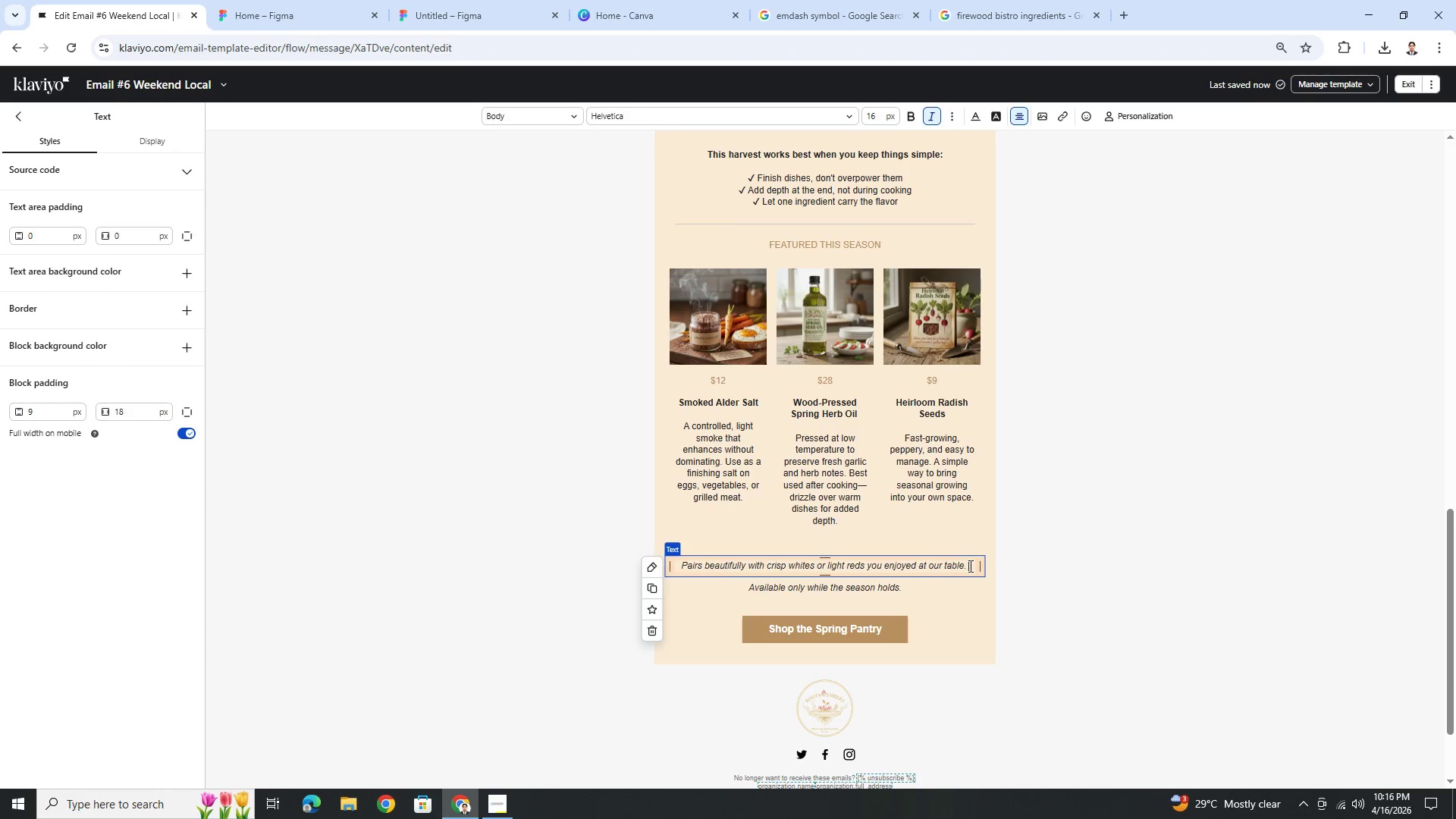 
key(Space)
 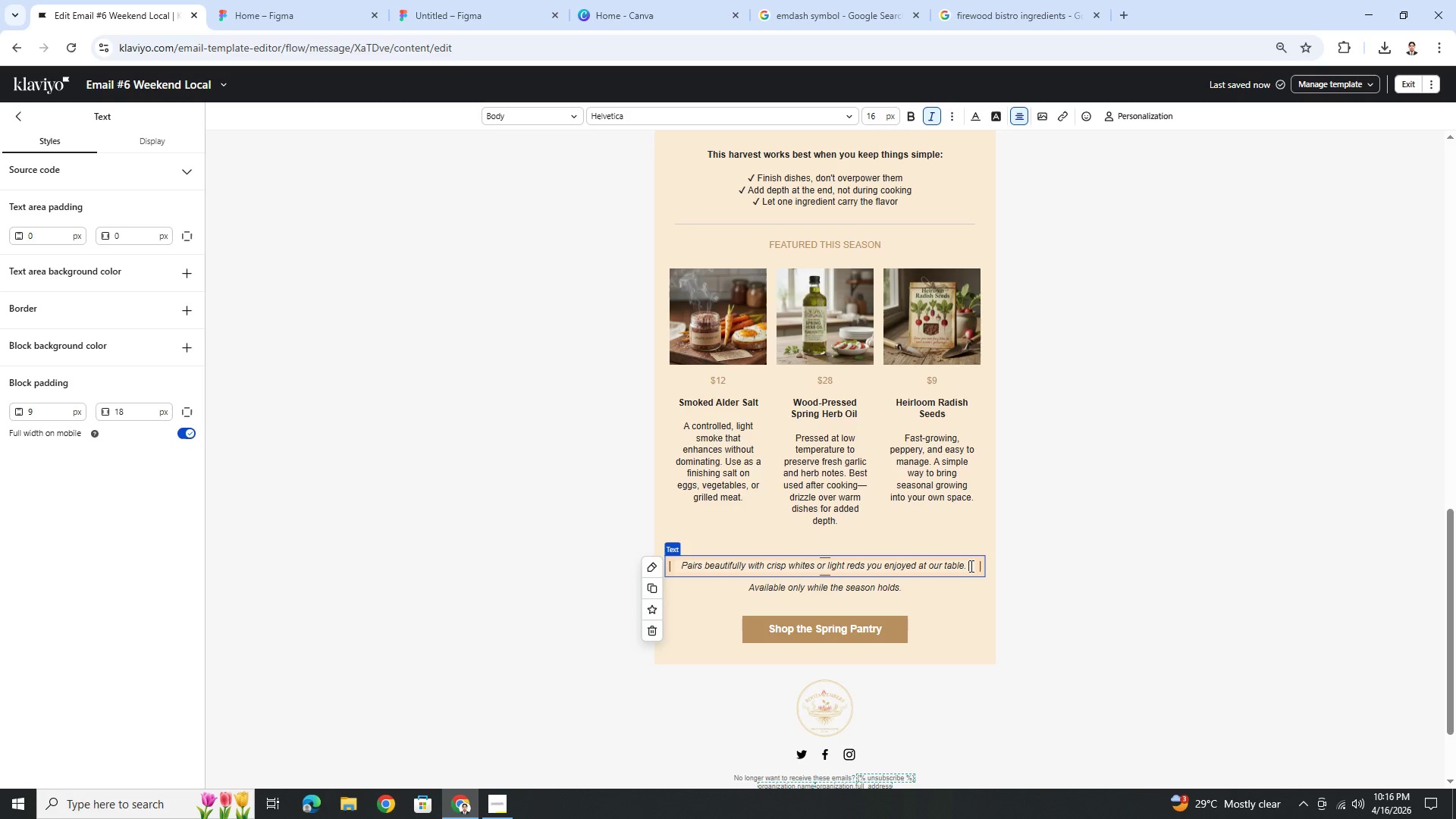 
key(Control+V)
 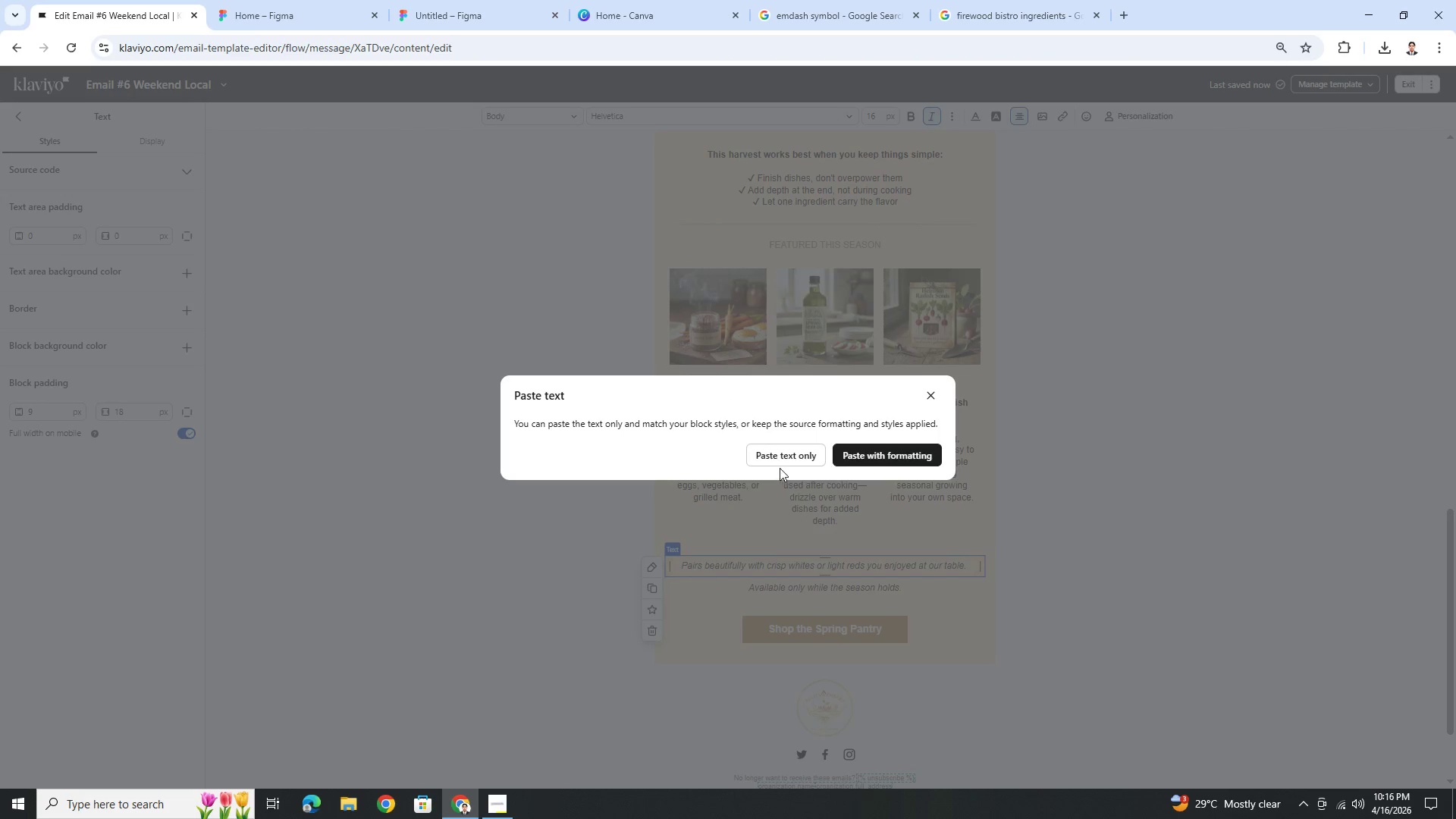 
left_click([783, 458])
 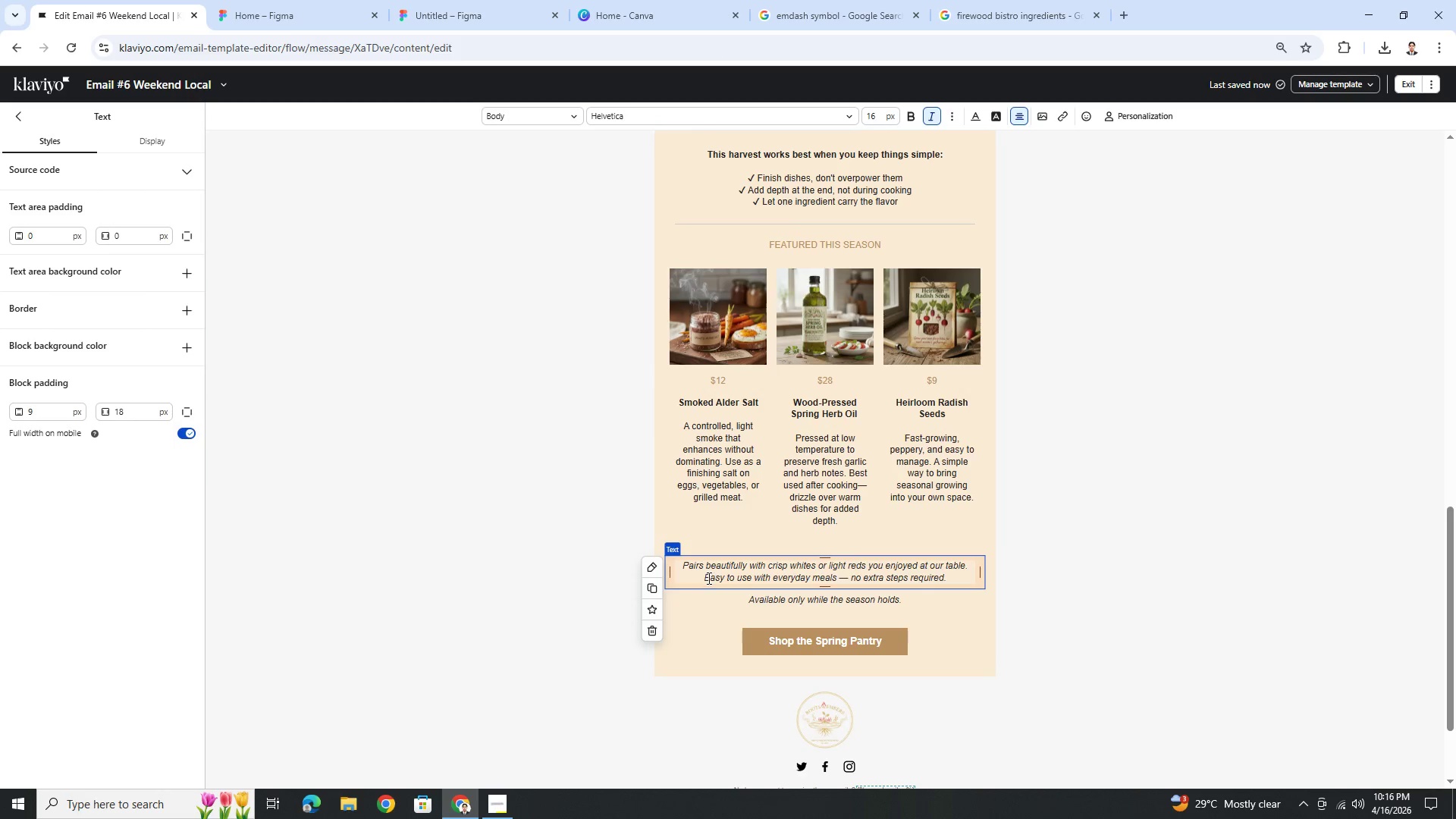 
left_click_drag(start_coordinate=[704, 576], to_coordinate=[652, 567])
 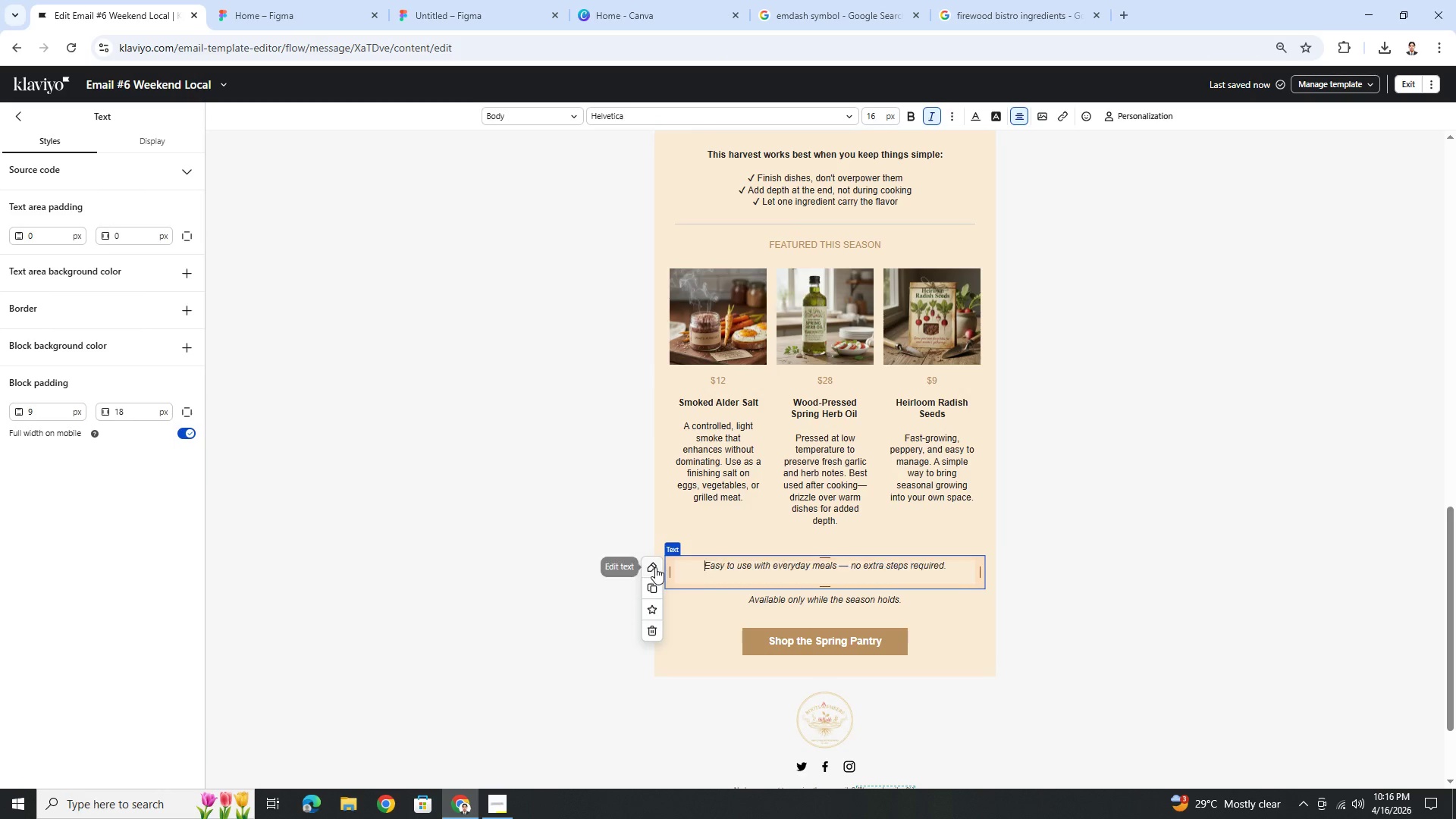 
key(Backspace)
 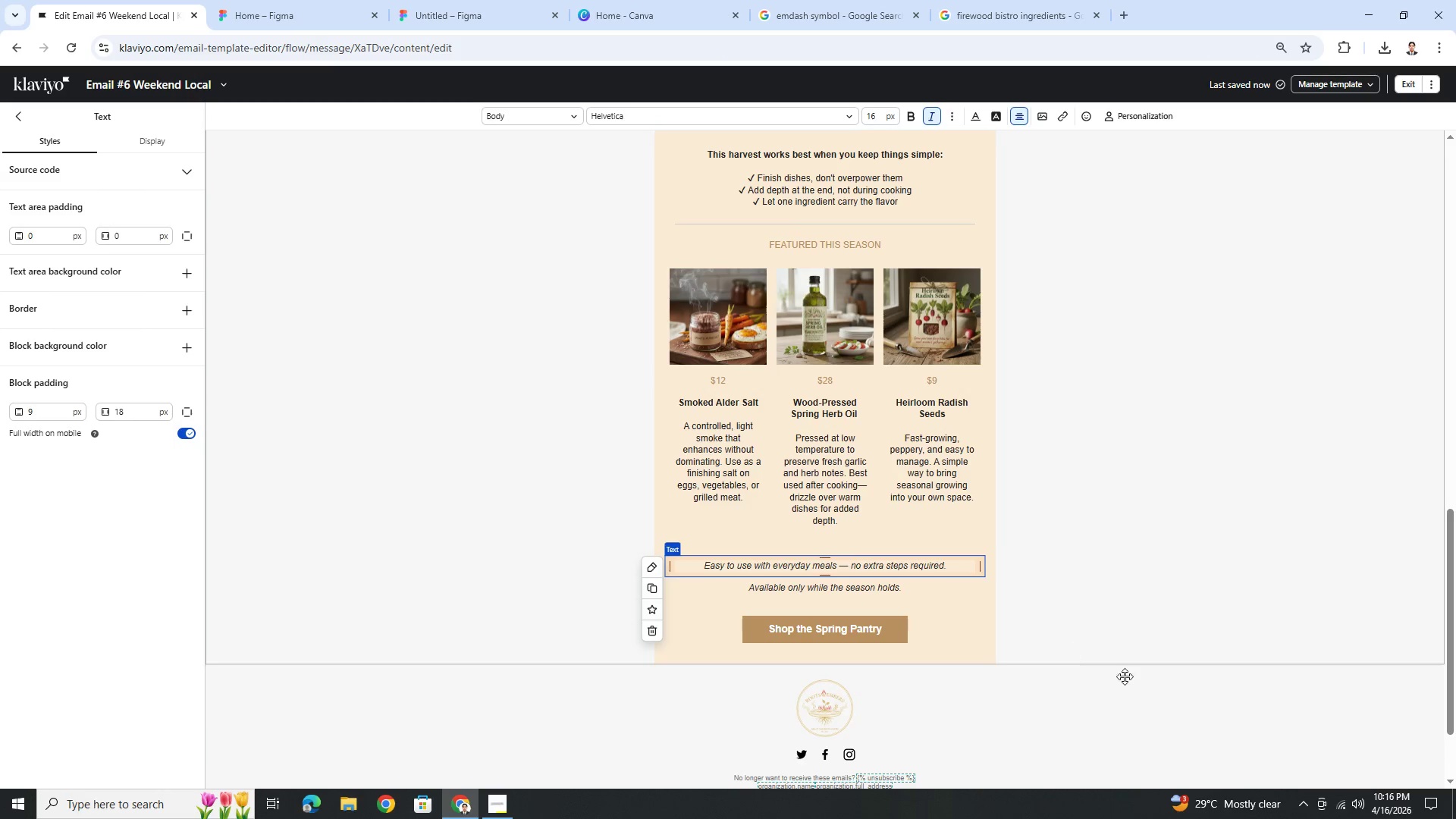 
left_click([1164, 698])
 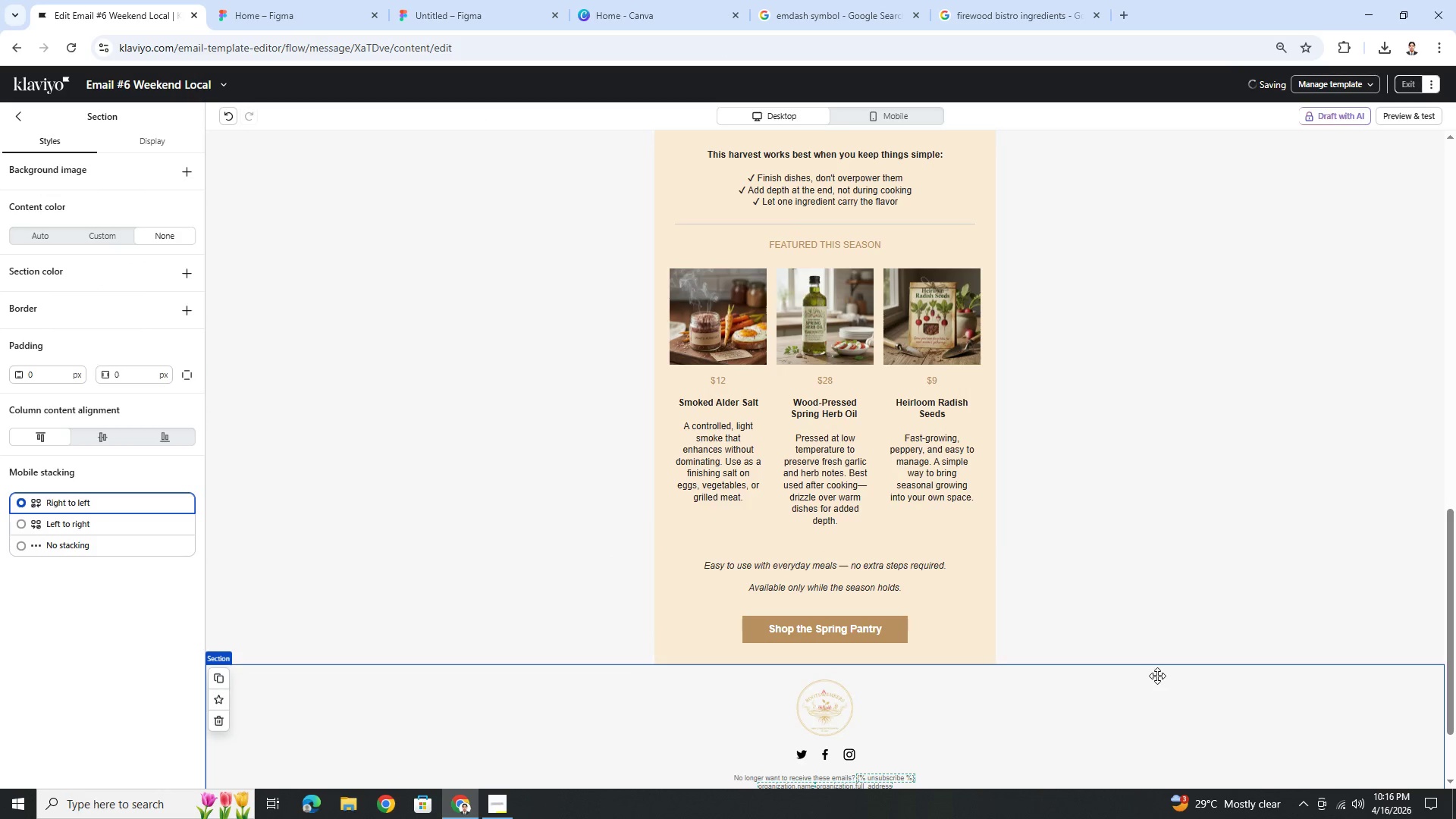 
scroll: coordinate [1146, 552], scroll_direction: up, amount: 17.0
 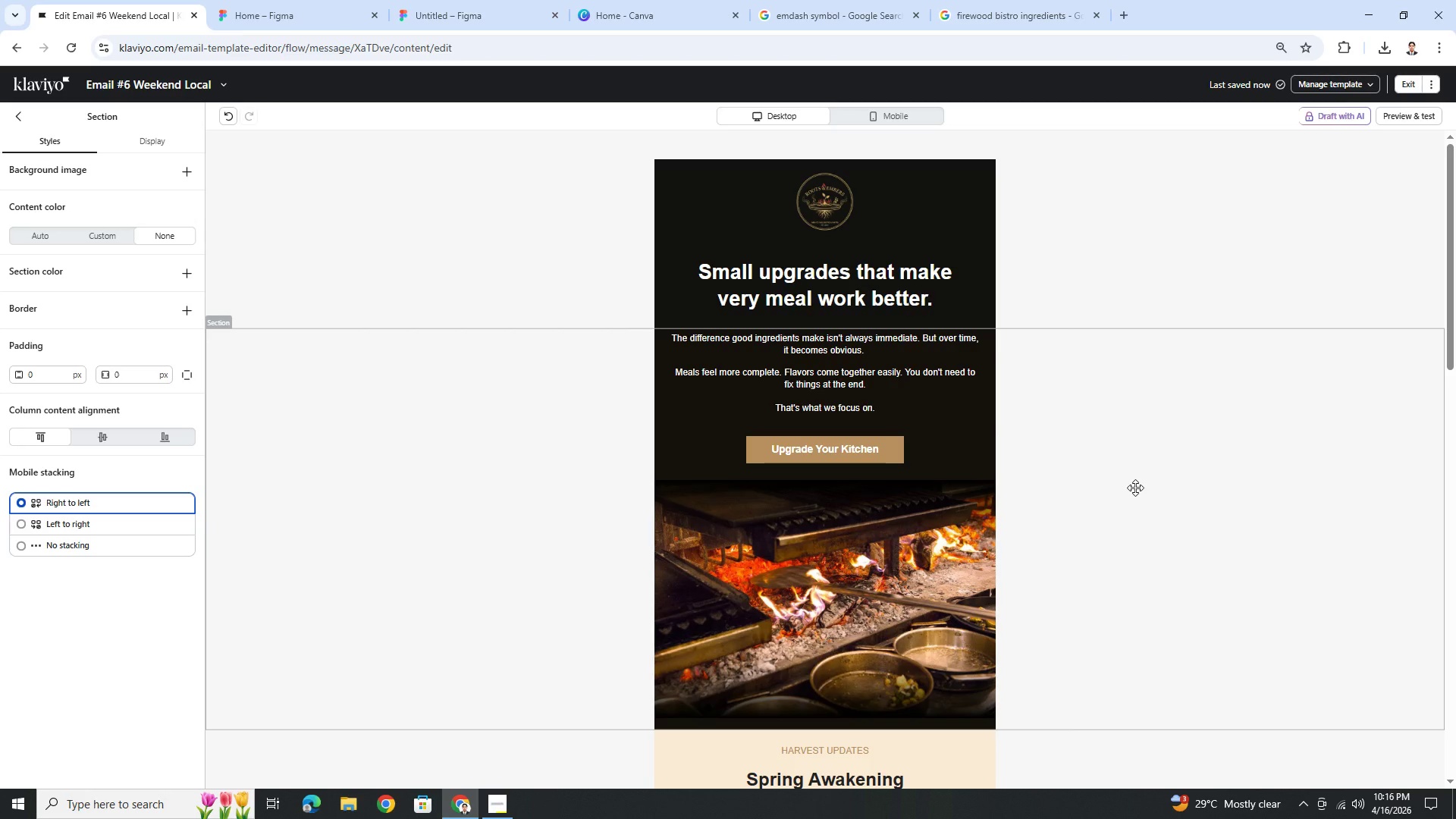 
wait(25.66)
 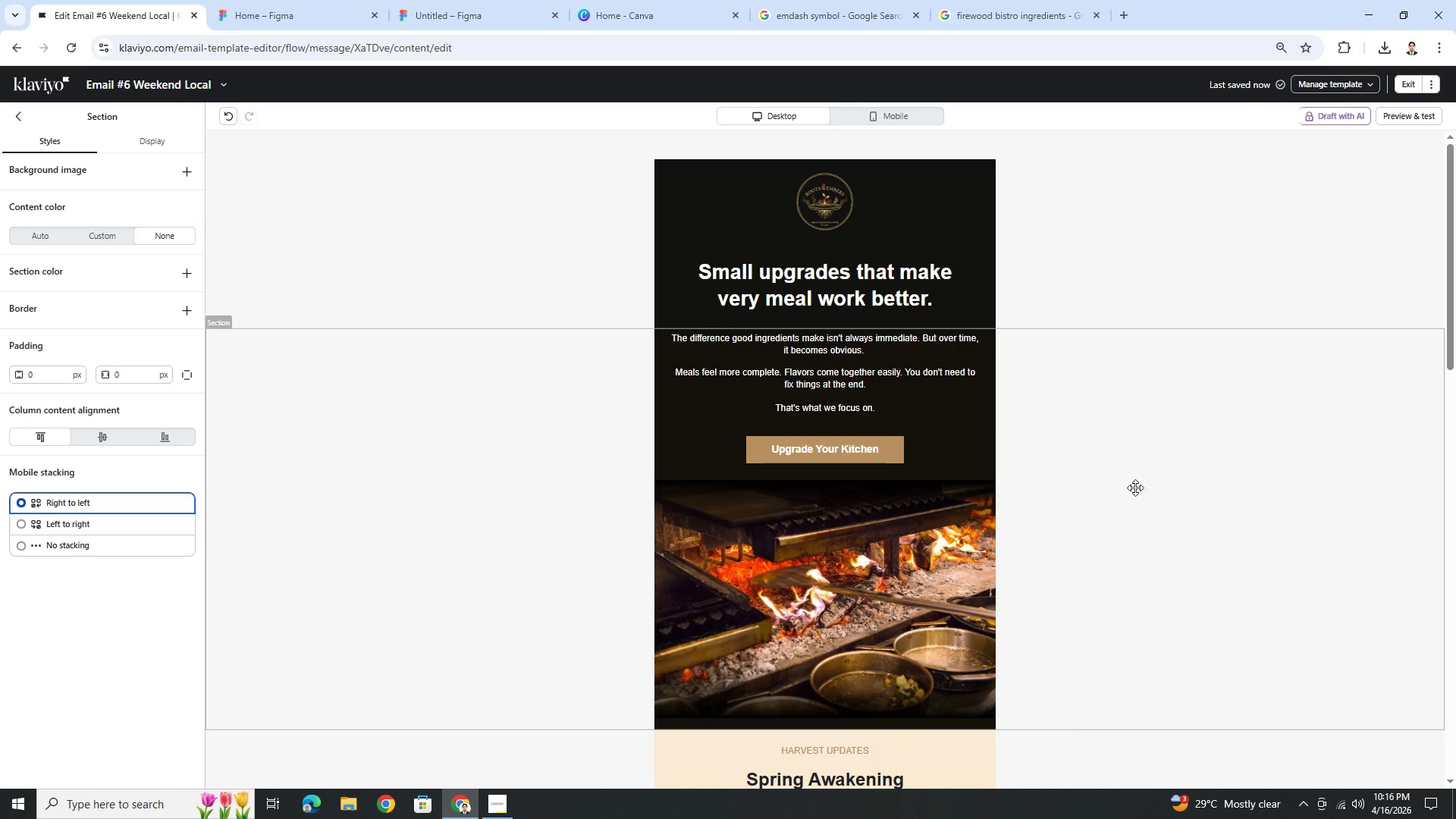 
double_click([877, 405])
 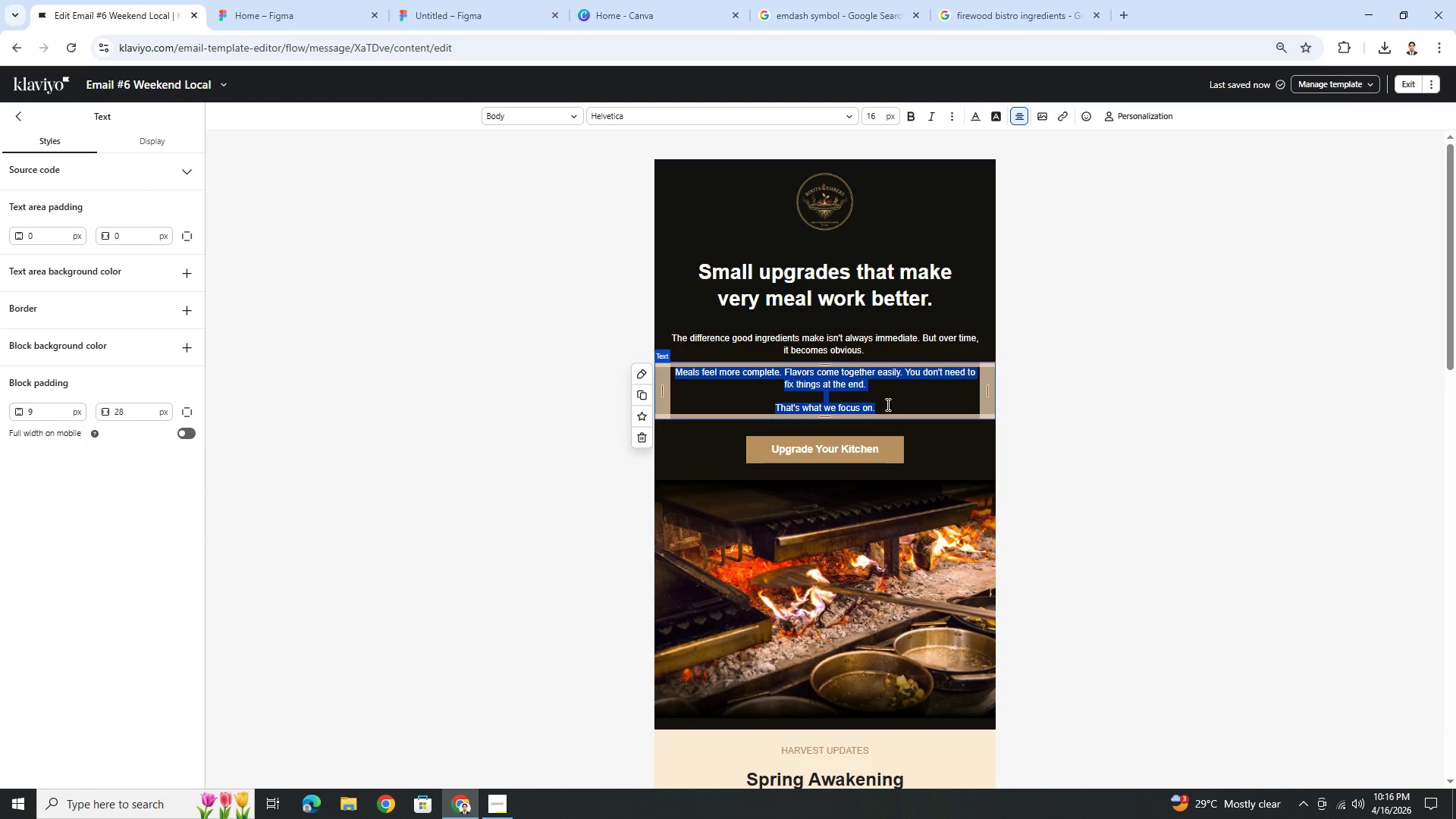 
left_click([889, 406])
 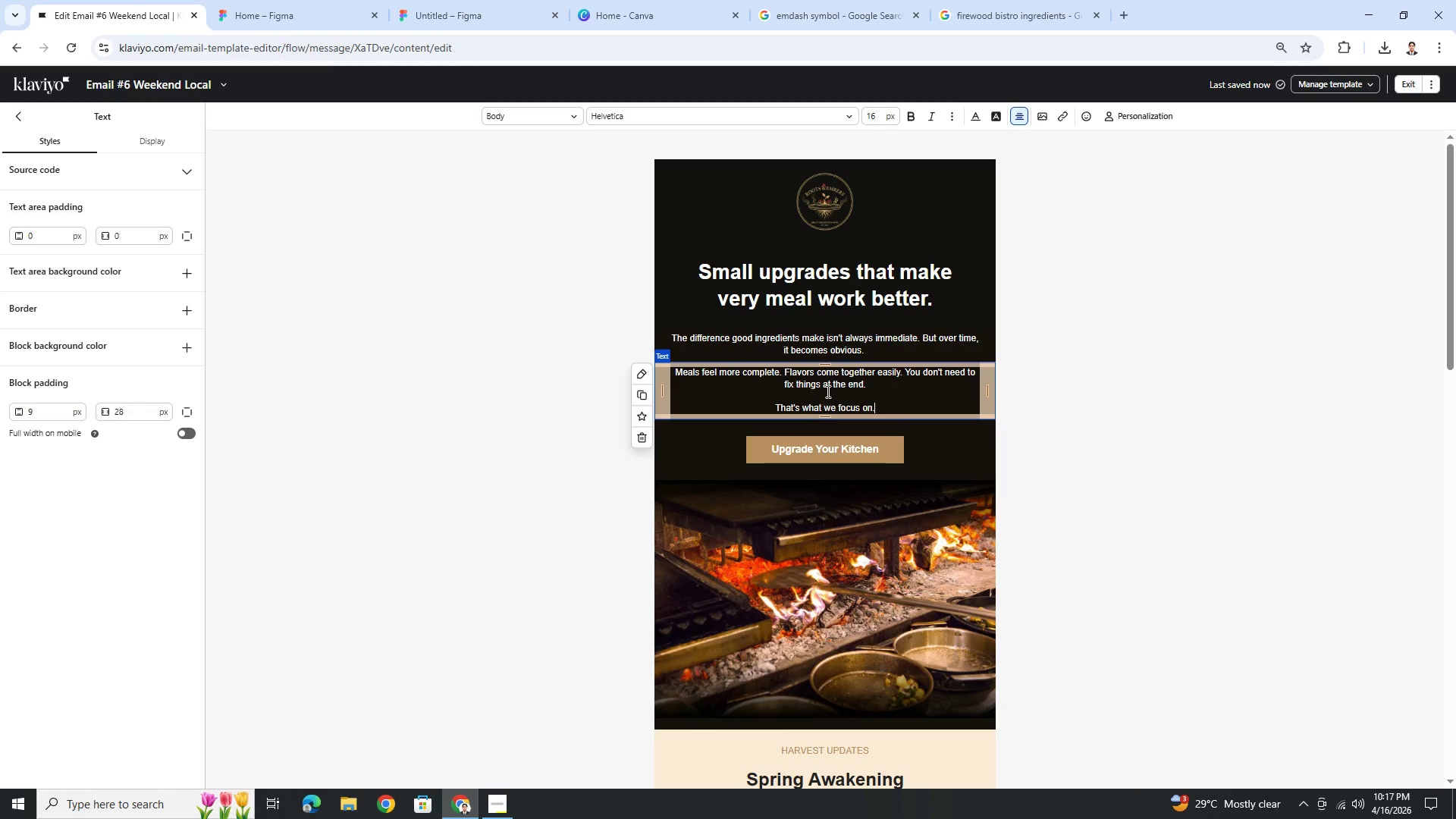 
wait(42.47)
 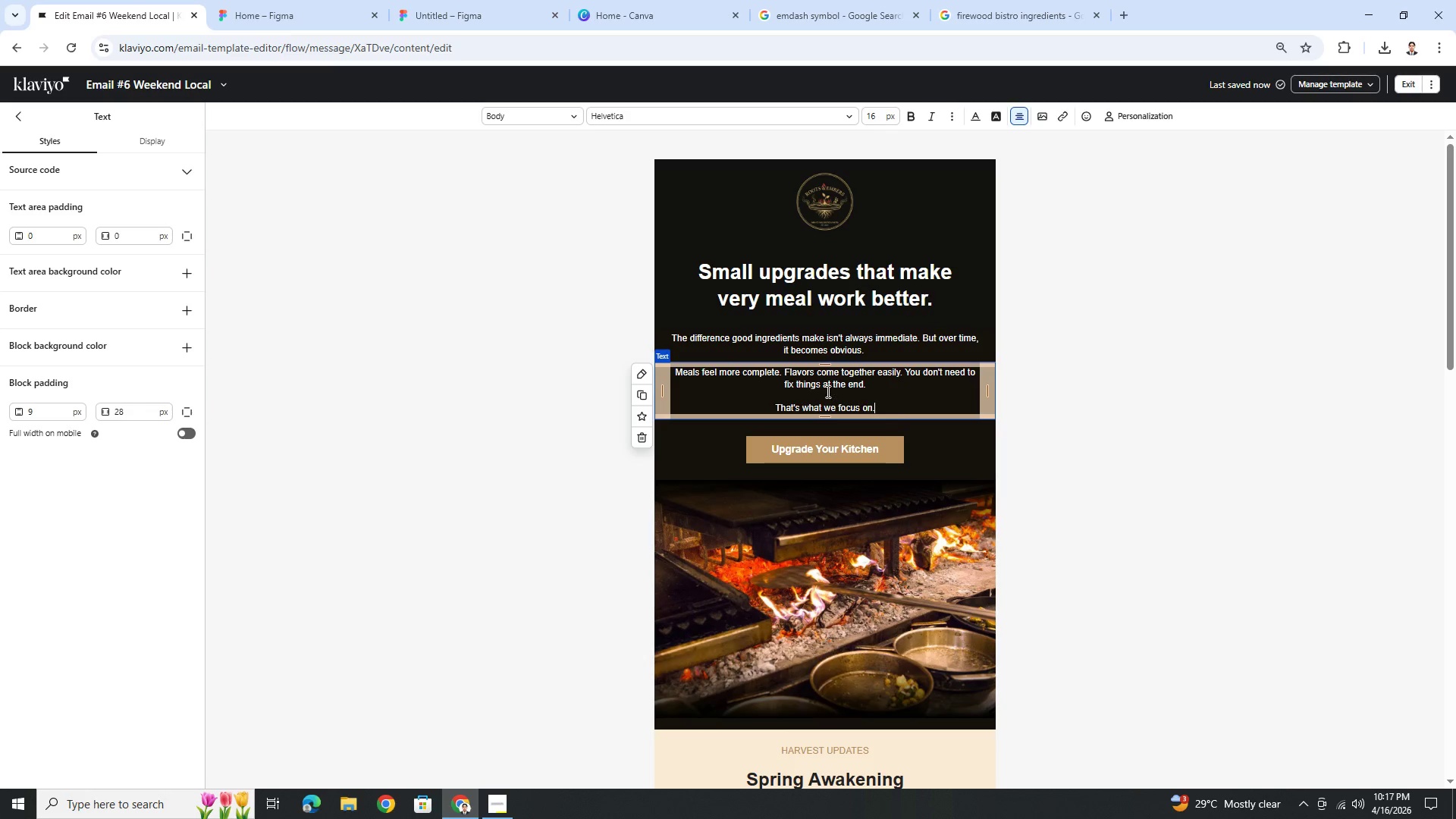 
left_click_drag(start_coordinate=[793, 406], to_coordinate=[898, 407])
 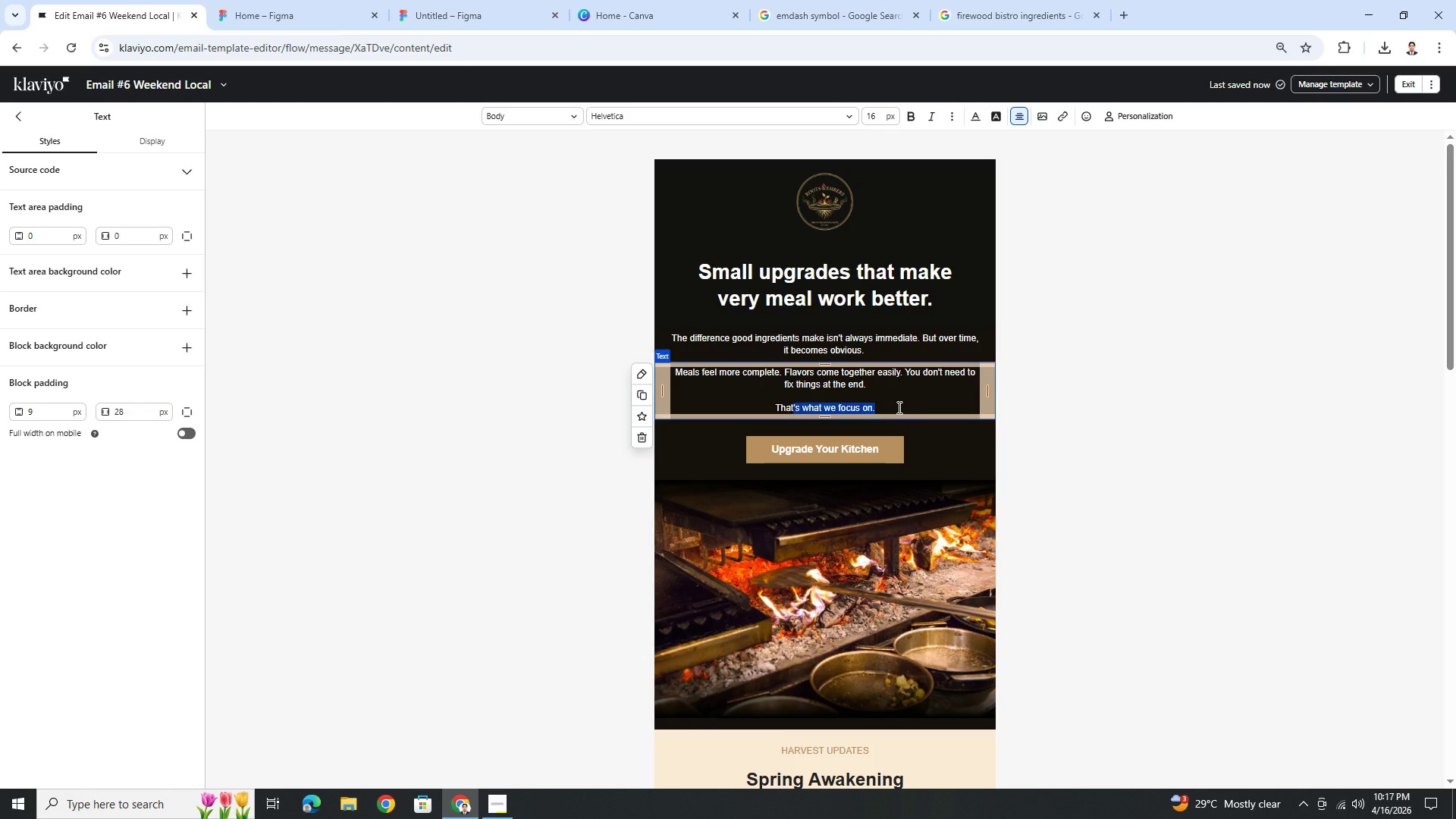 
type(t comf)
key(Backspace)
key(Backspace)
key(Backspace)
key(Backspace)
key(Backspace)
key(Backspace)
type( comforting scent of we)
key(Backspace)
type(ood smoke rising t)
key(Backspace)
type(from shared plates)
 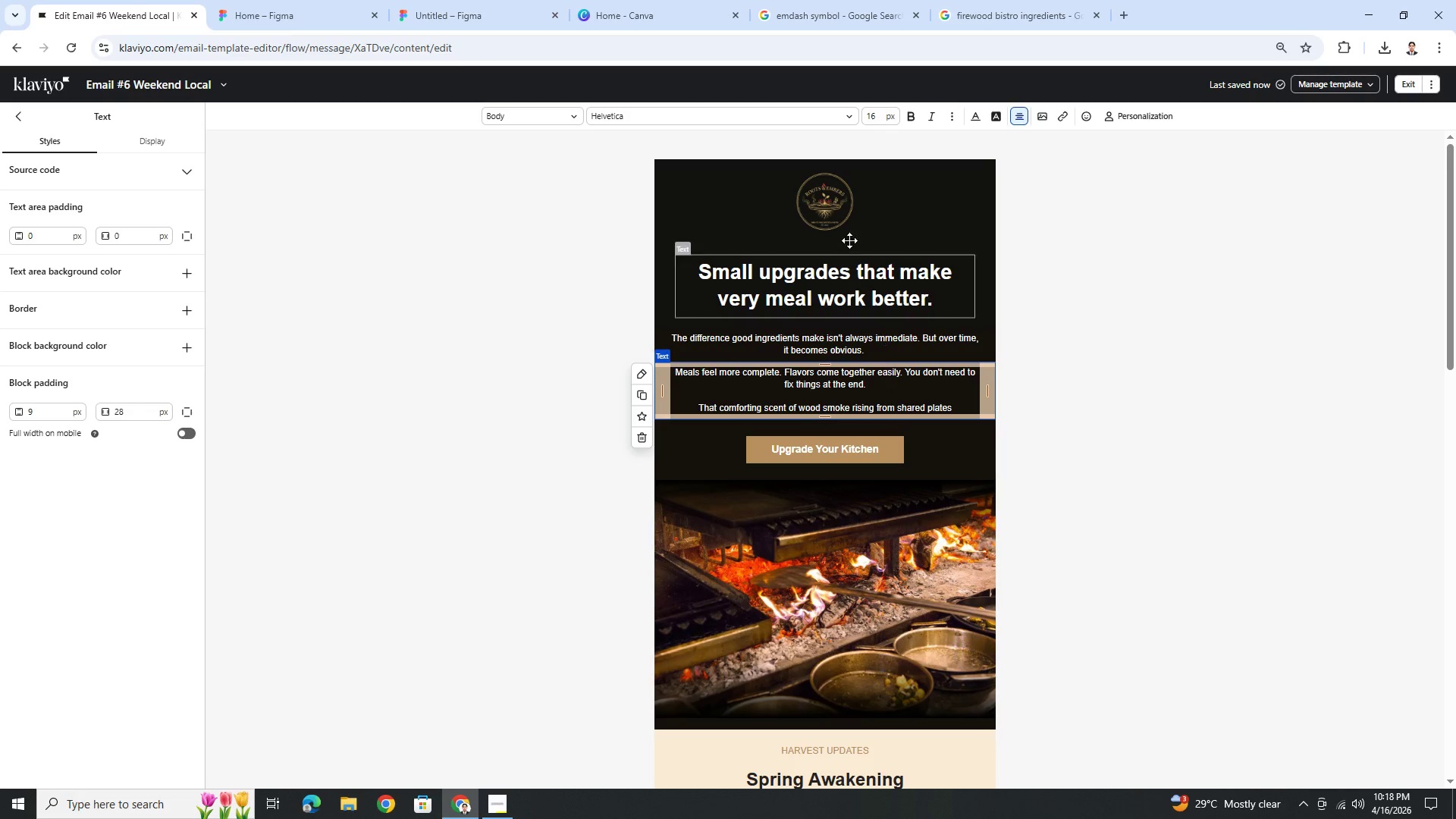 
wait(11.25)
 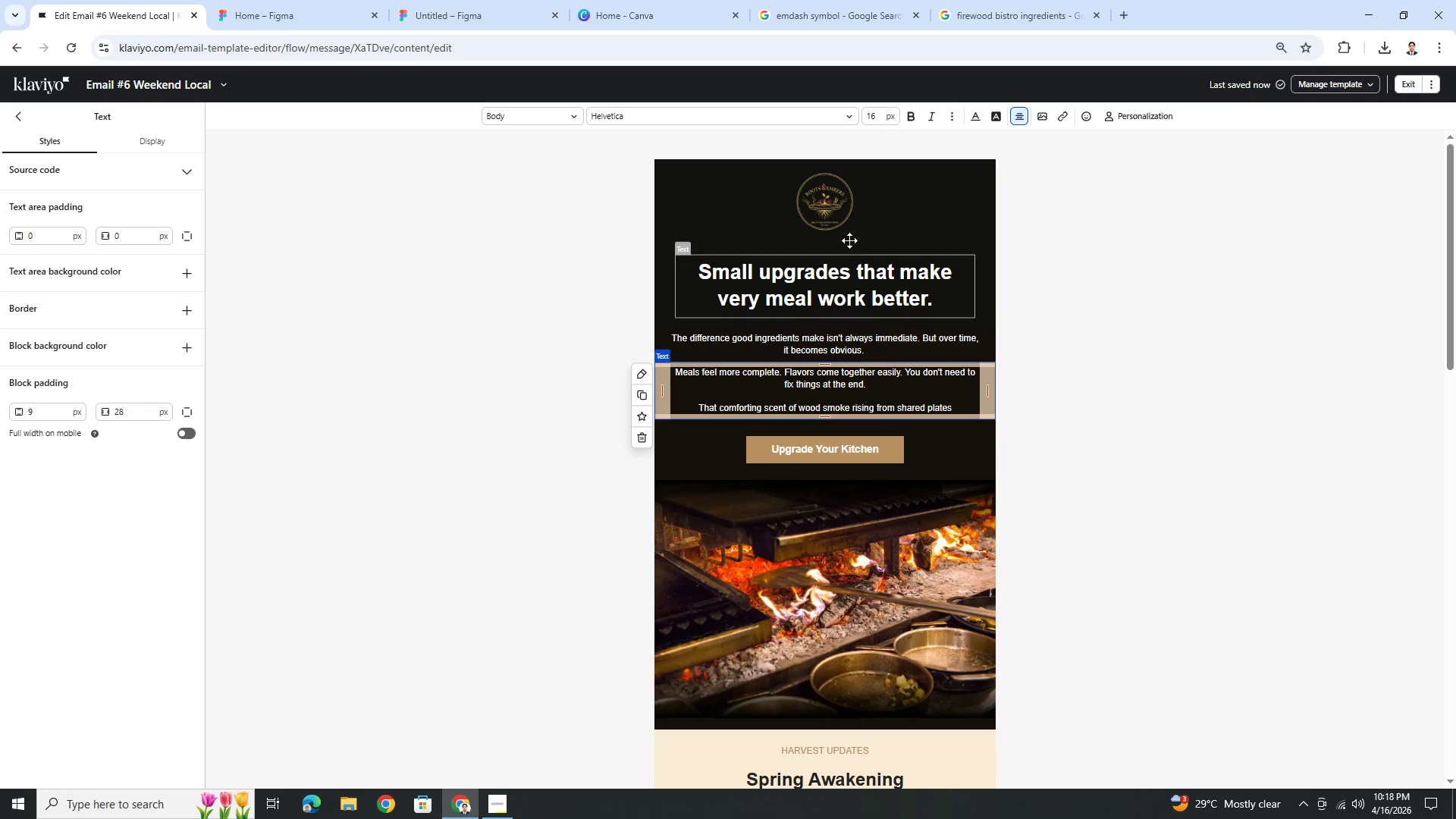 
left_click([848, 18])
 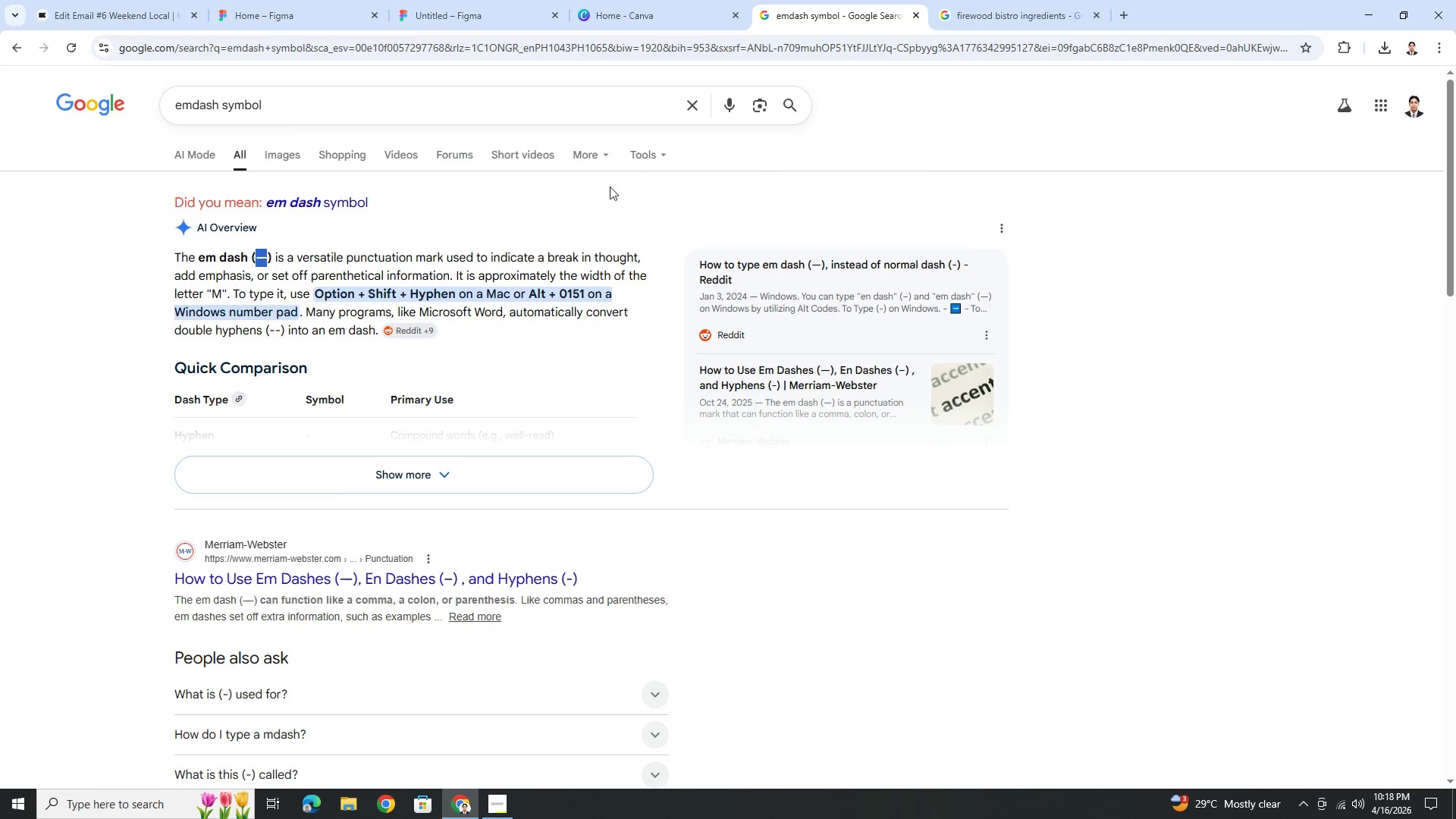 
key(Control+C)
 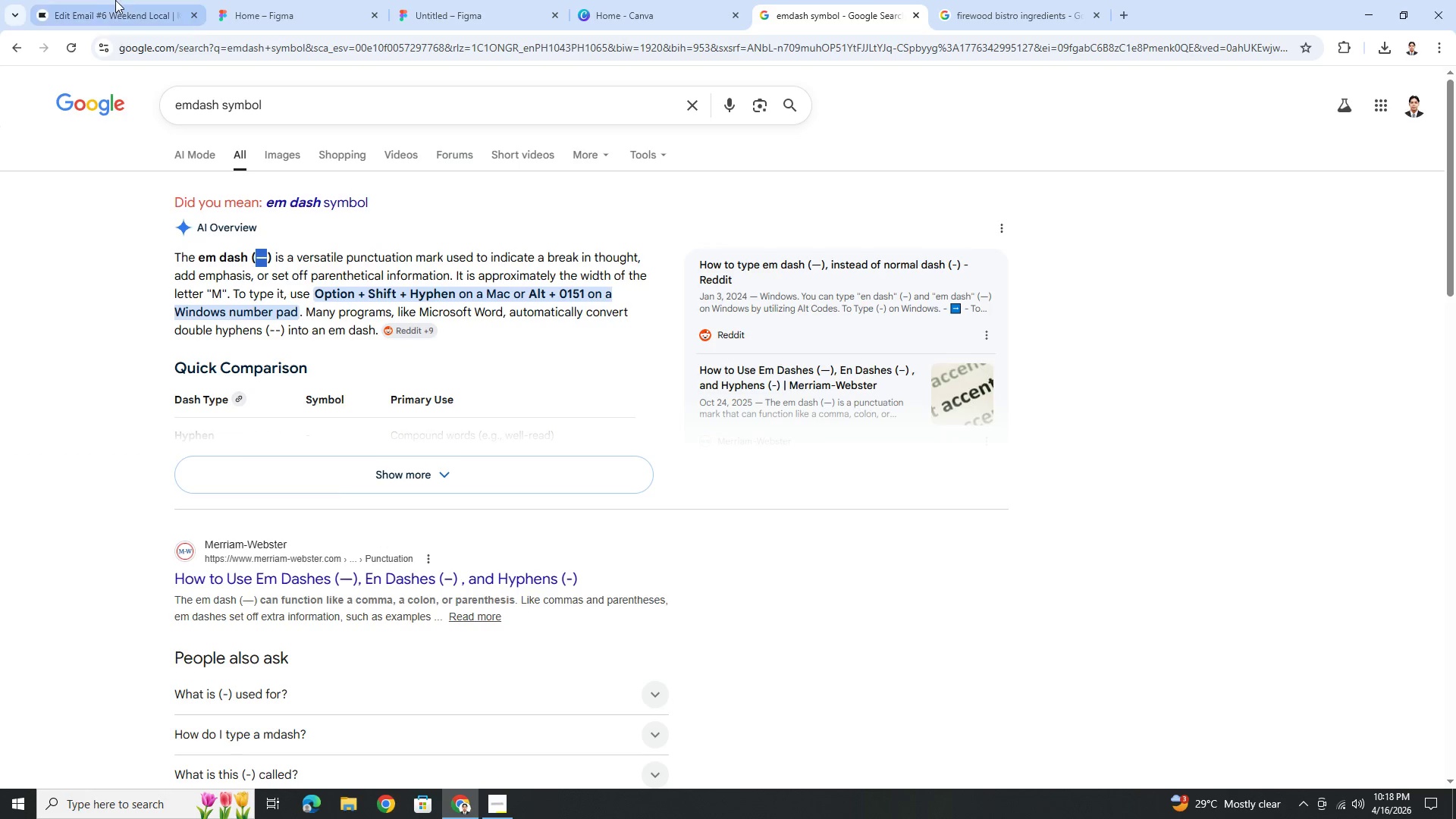 
left_click([117, 0])
 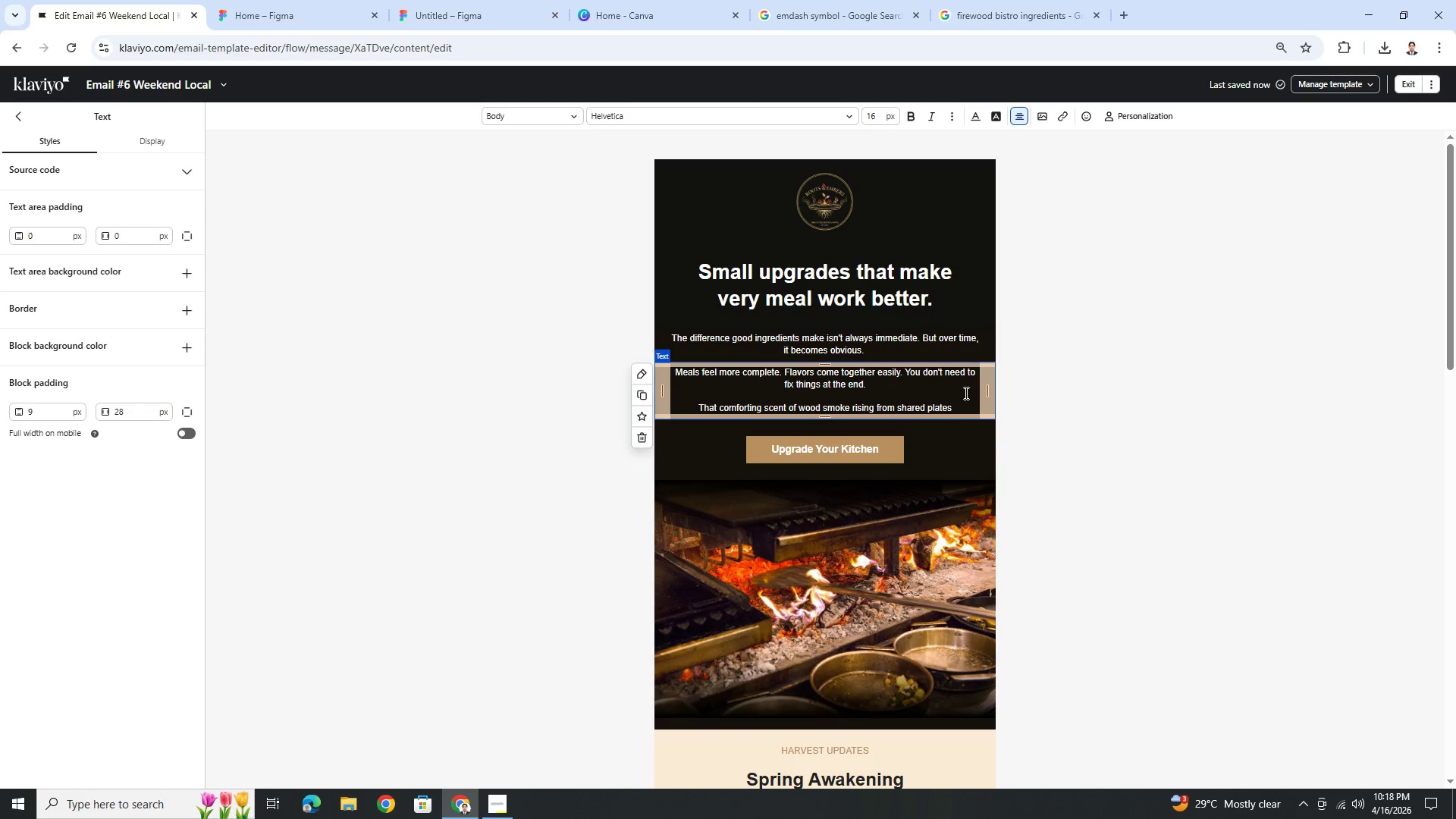 
key(Control+V)
 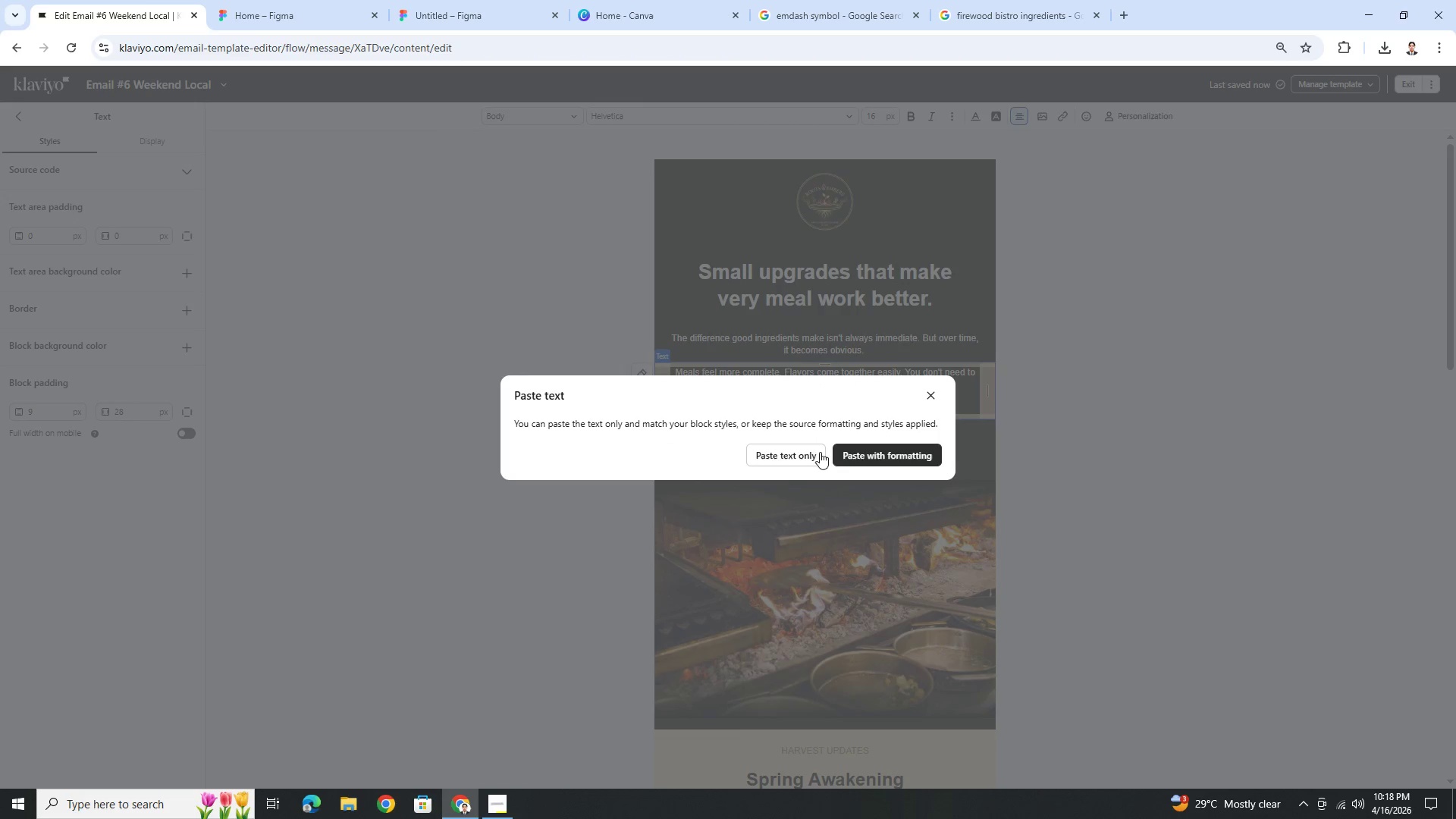 
left_click([775, 458])
 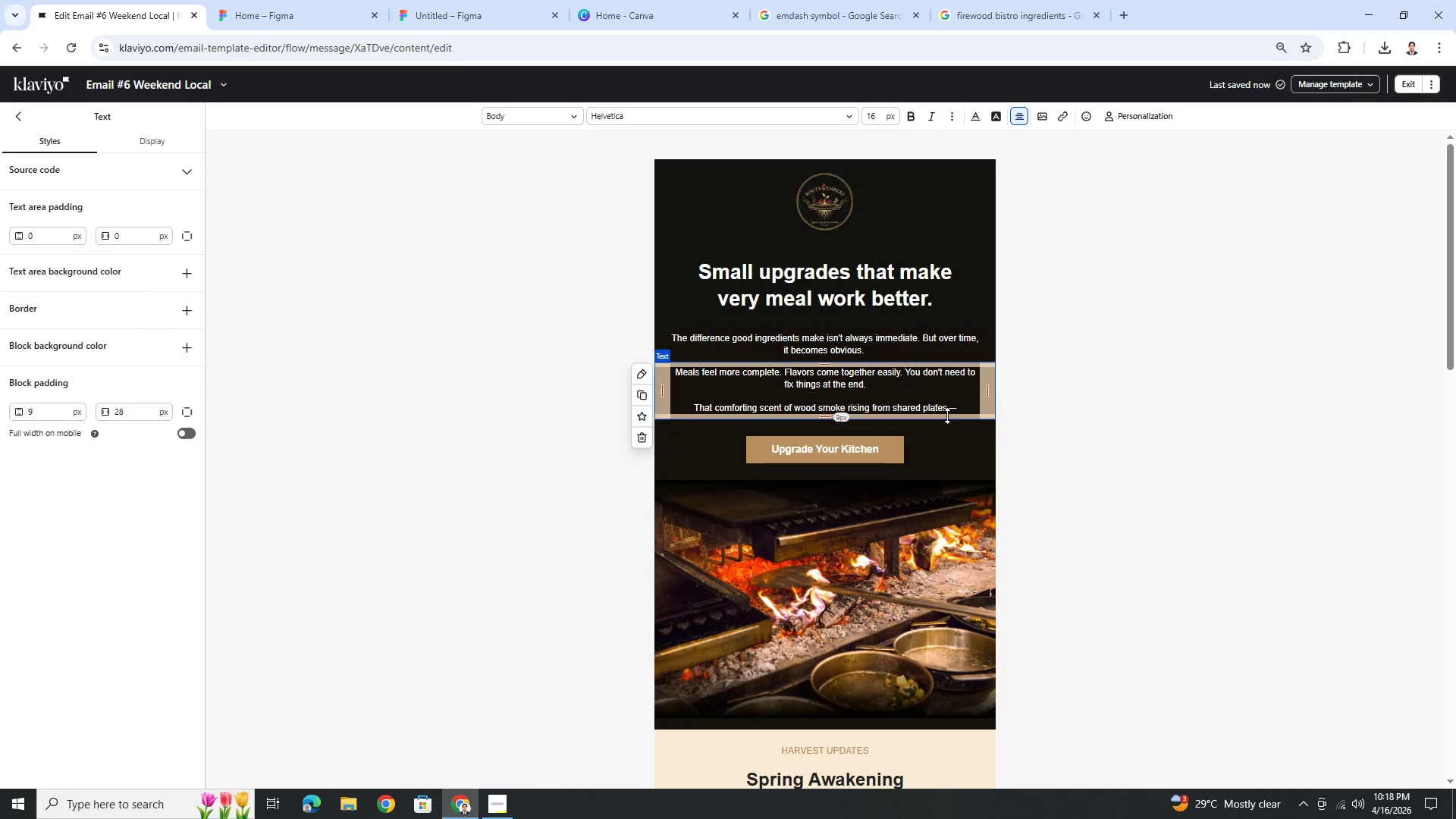 
left_click([959, 407])
 